 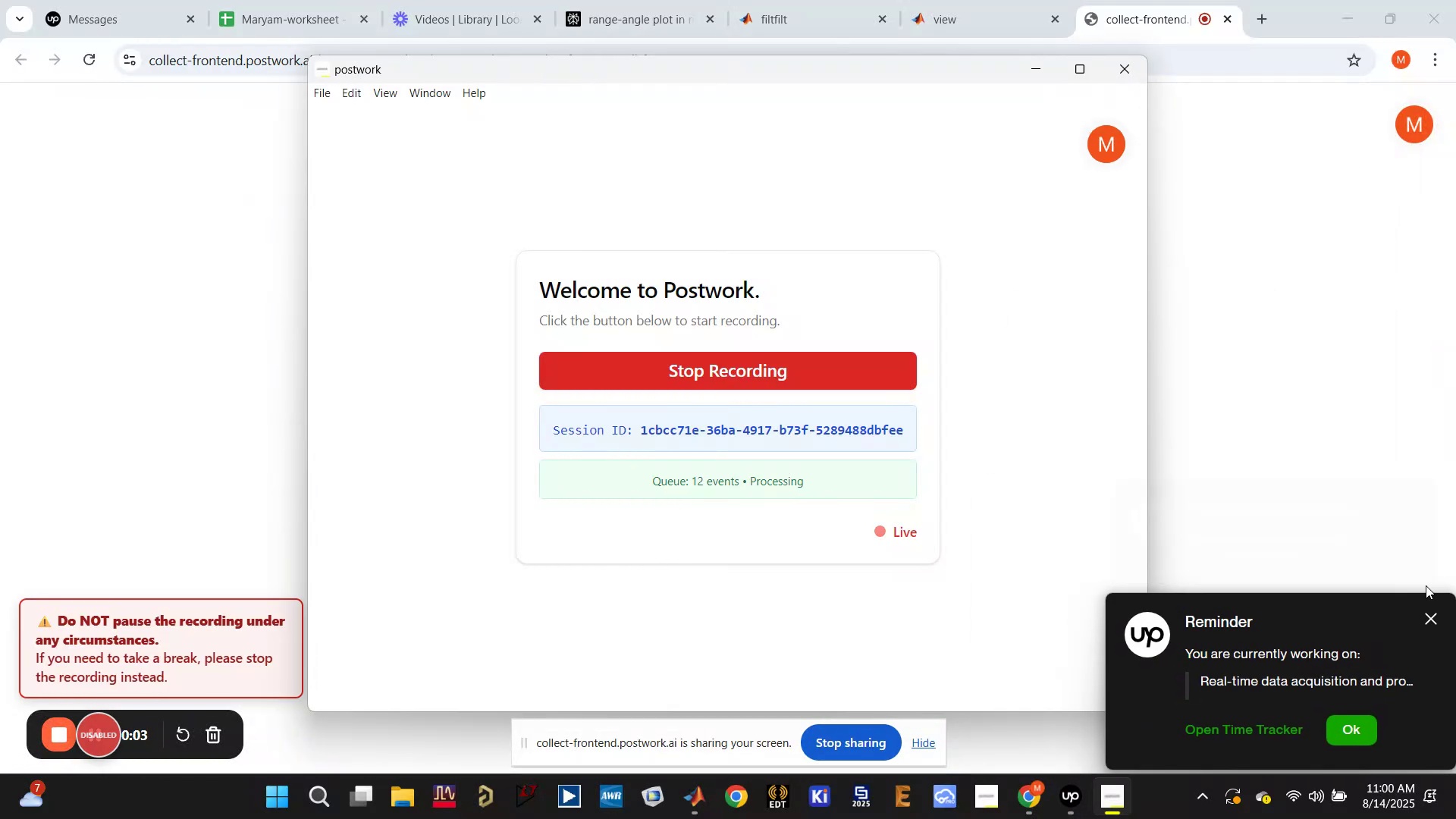 
left_click([1430, 622])
 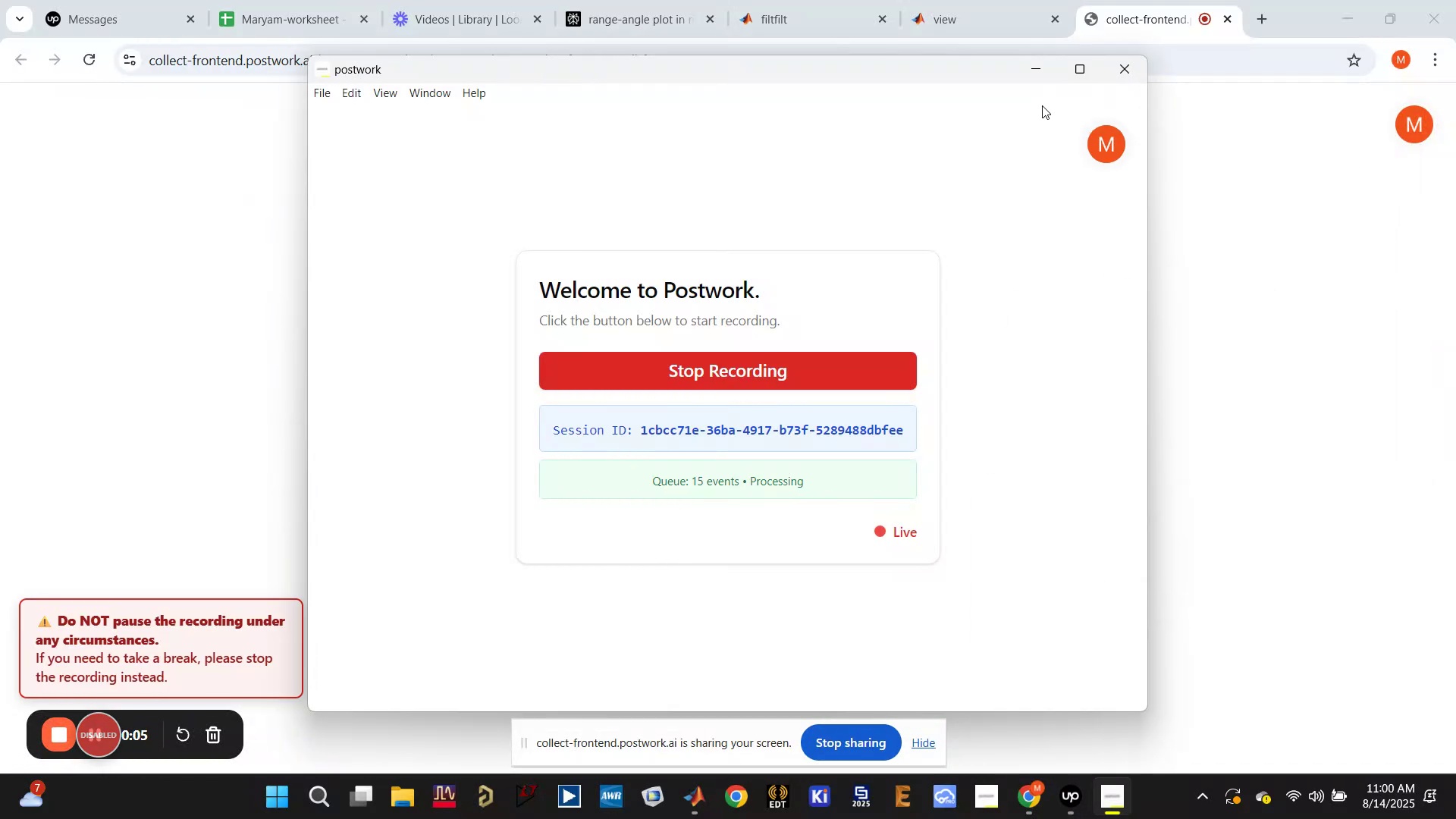 
left_click([1038, 71])
 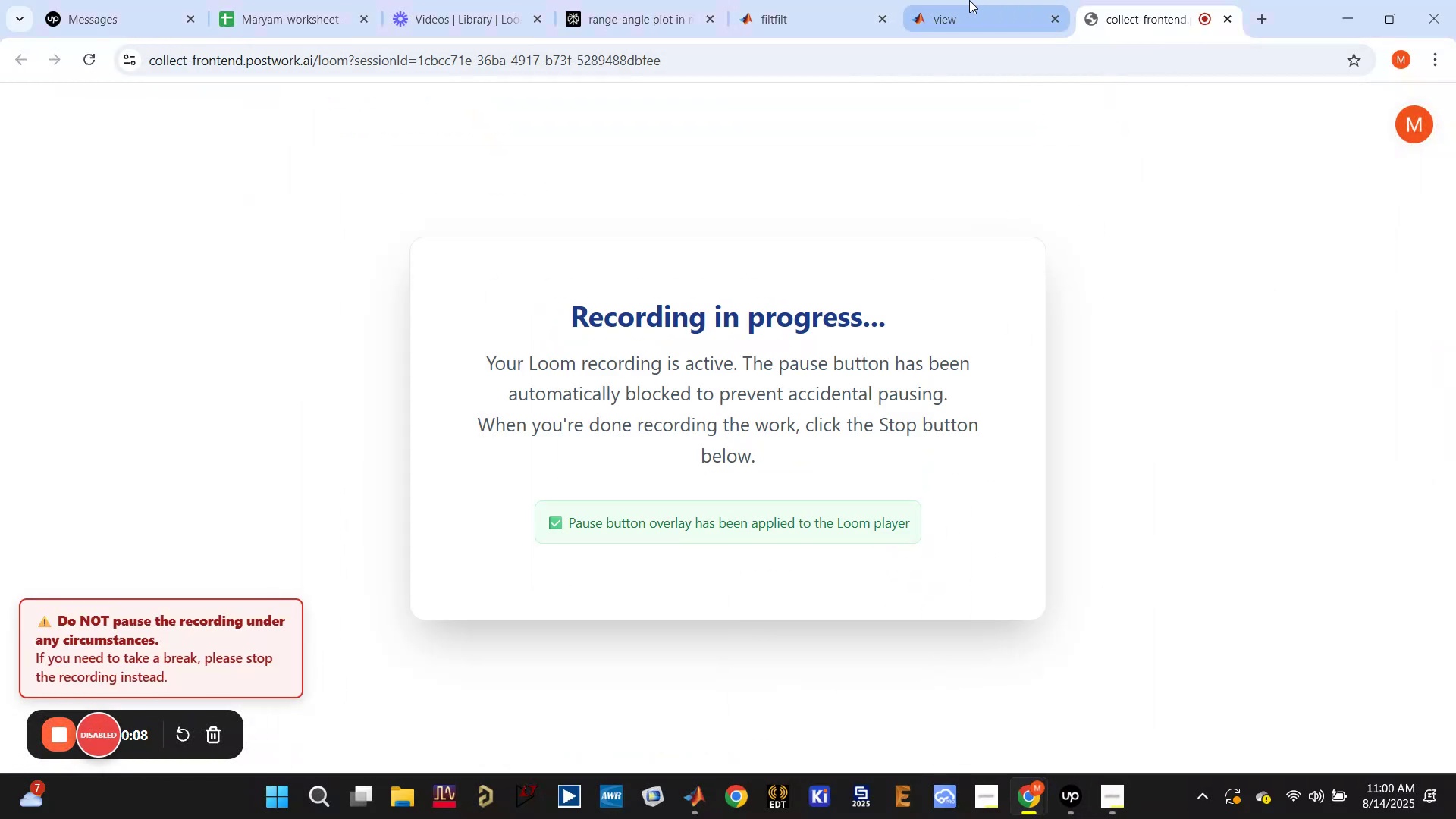 
left_click([969, 0])
 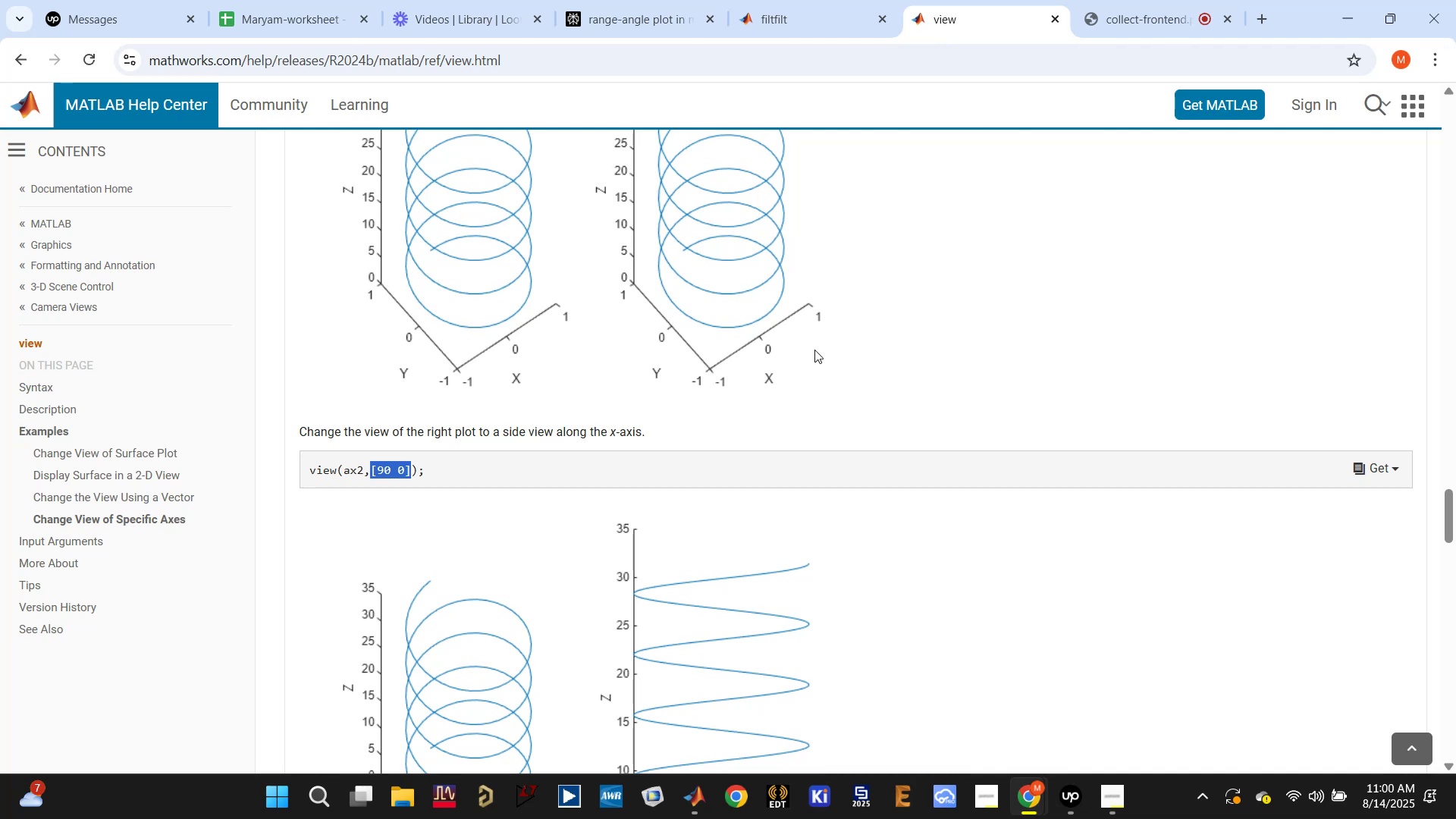 
scroll: coordinate [830, 379], scroll_direction: down, amount: 1.0
 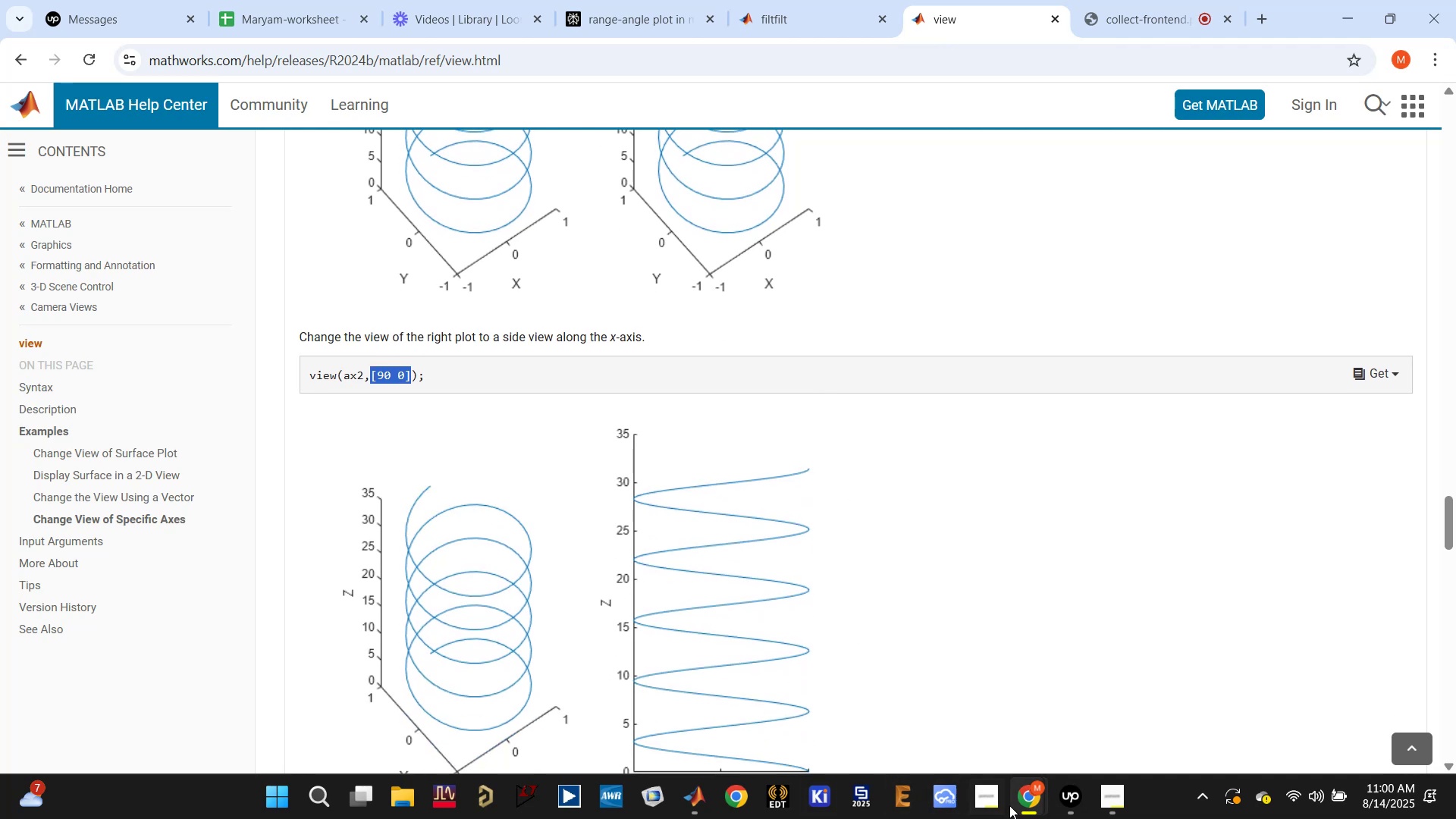 
left_click([610, 2])
 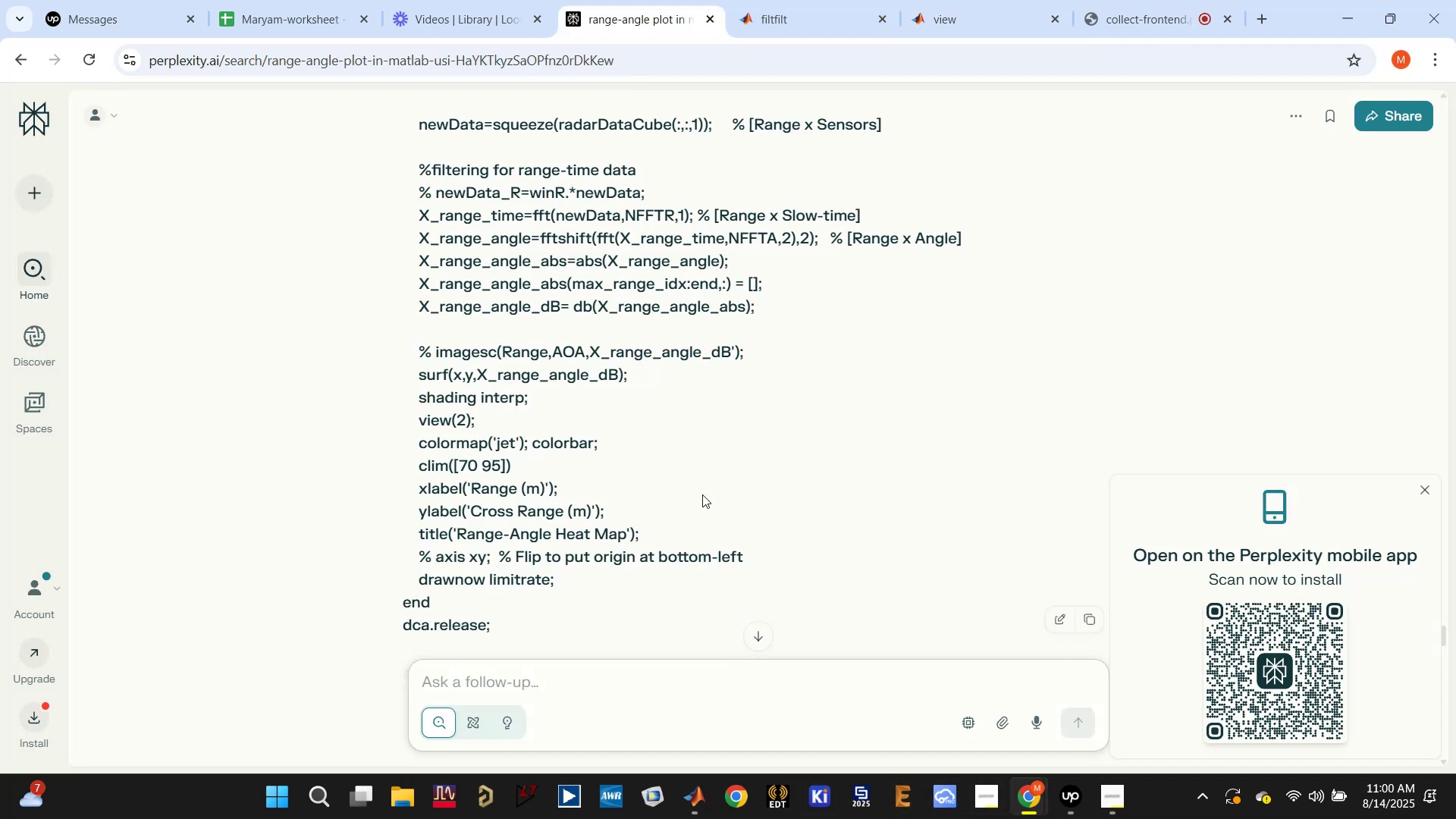 
scroll: coordinate [713, 510], scroll_direction: down, amount: 3.0
 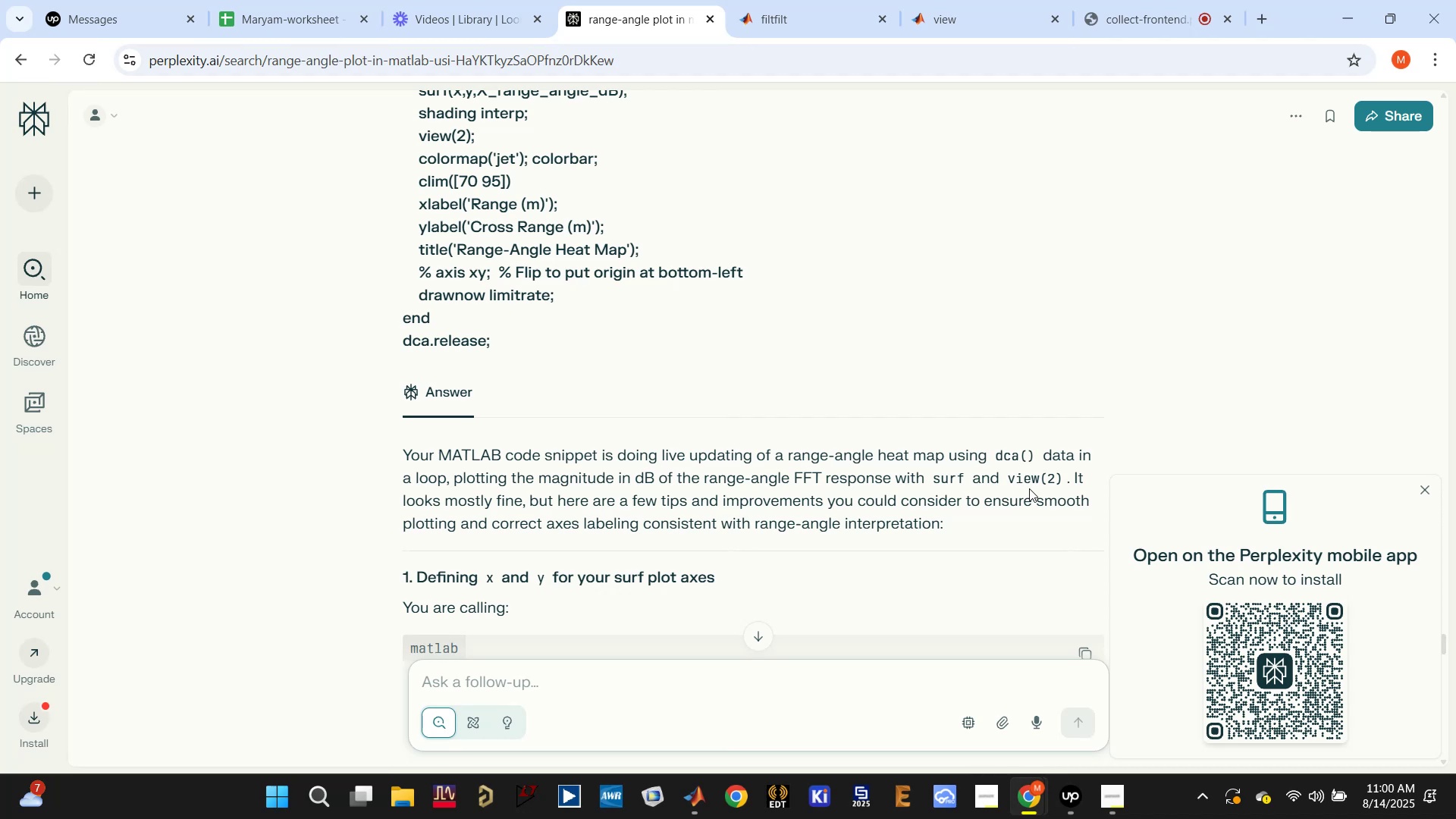 
wait(10.59)
 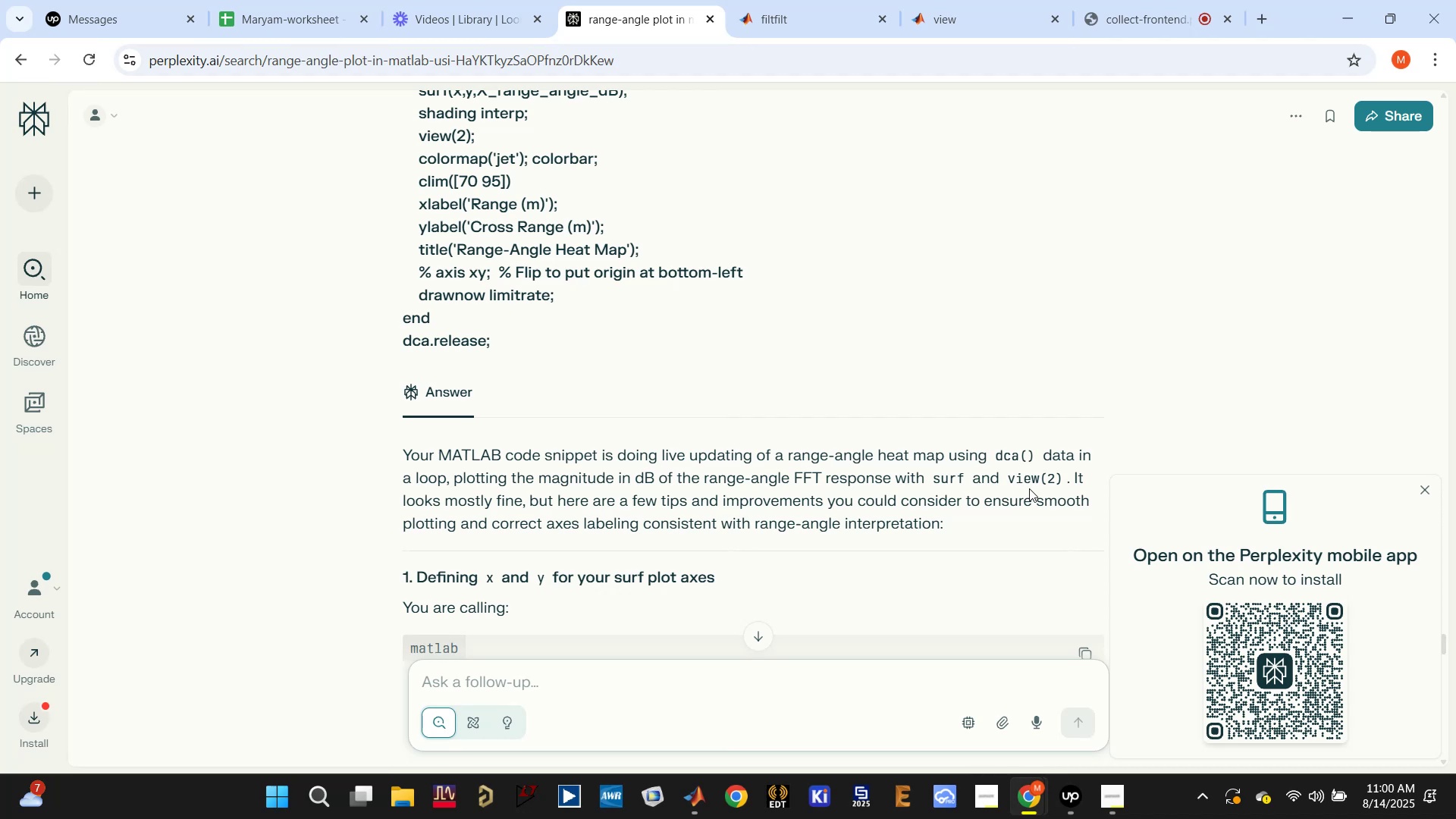 
scroll: coordinate [999, 506], scroll_direction: down, amount: 3.0
 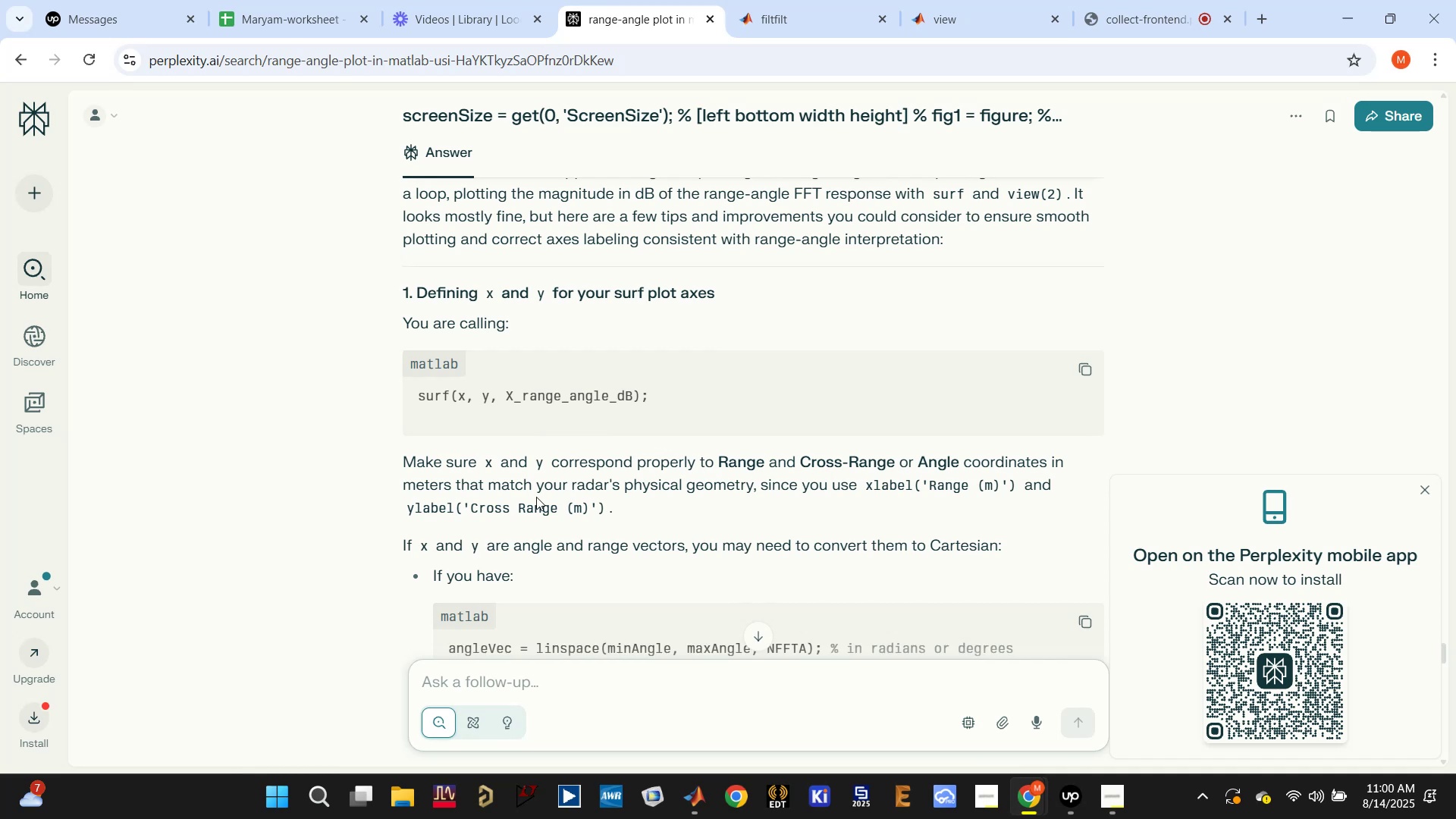 
wait(12.51)
 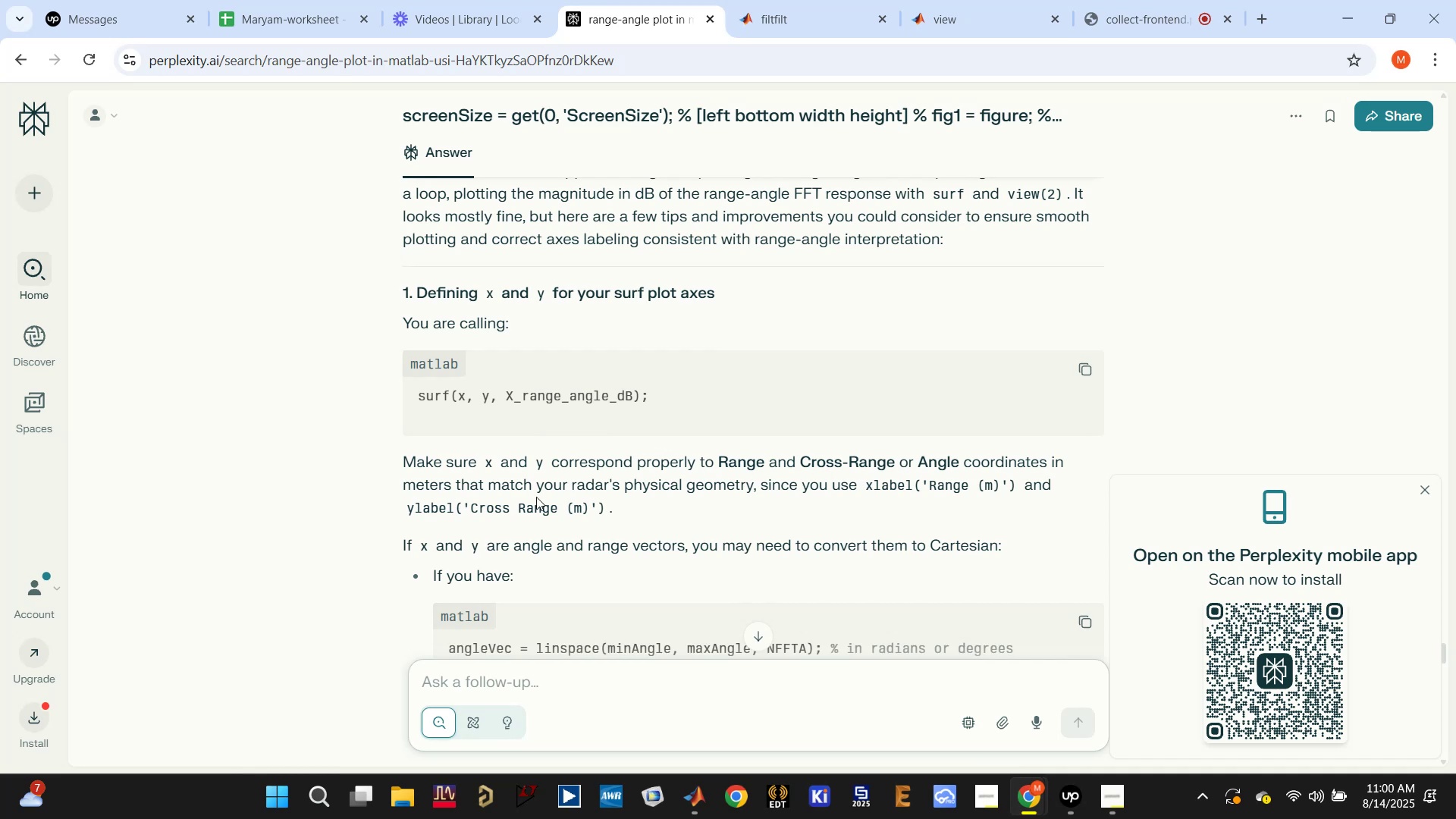 
scroll: coordinate [585, 502], scroll_direction: down, amount: 2.0
 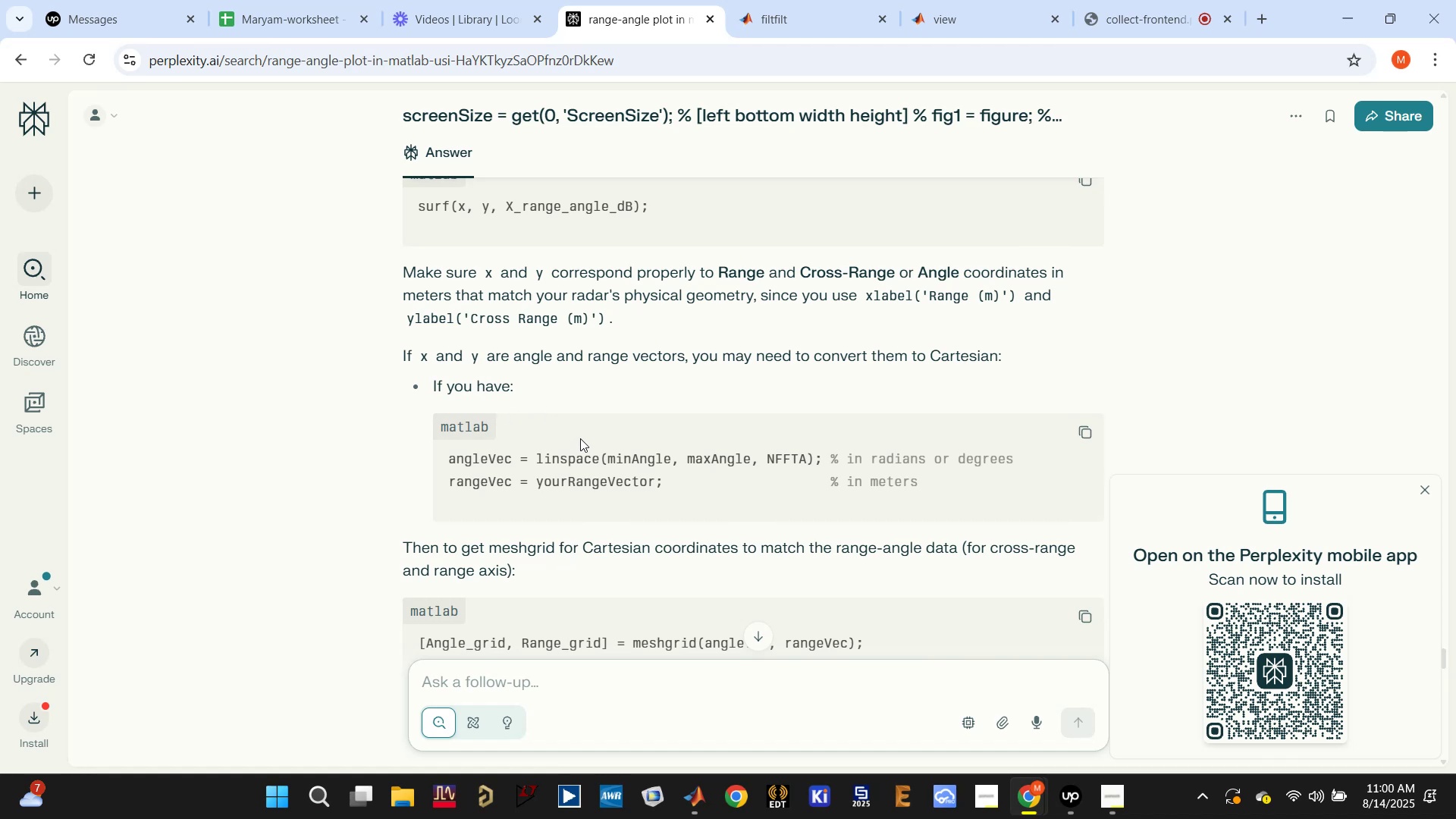 
wait(11.59)
 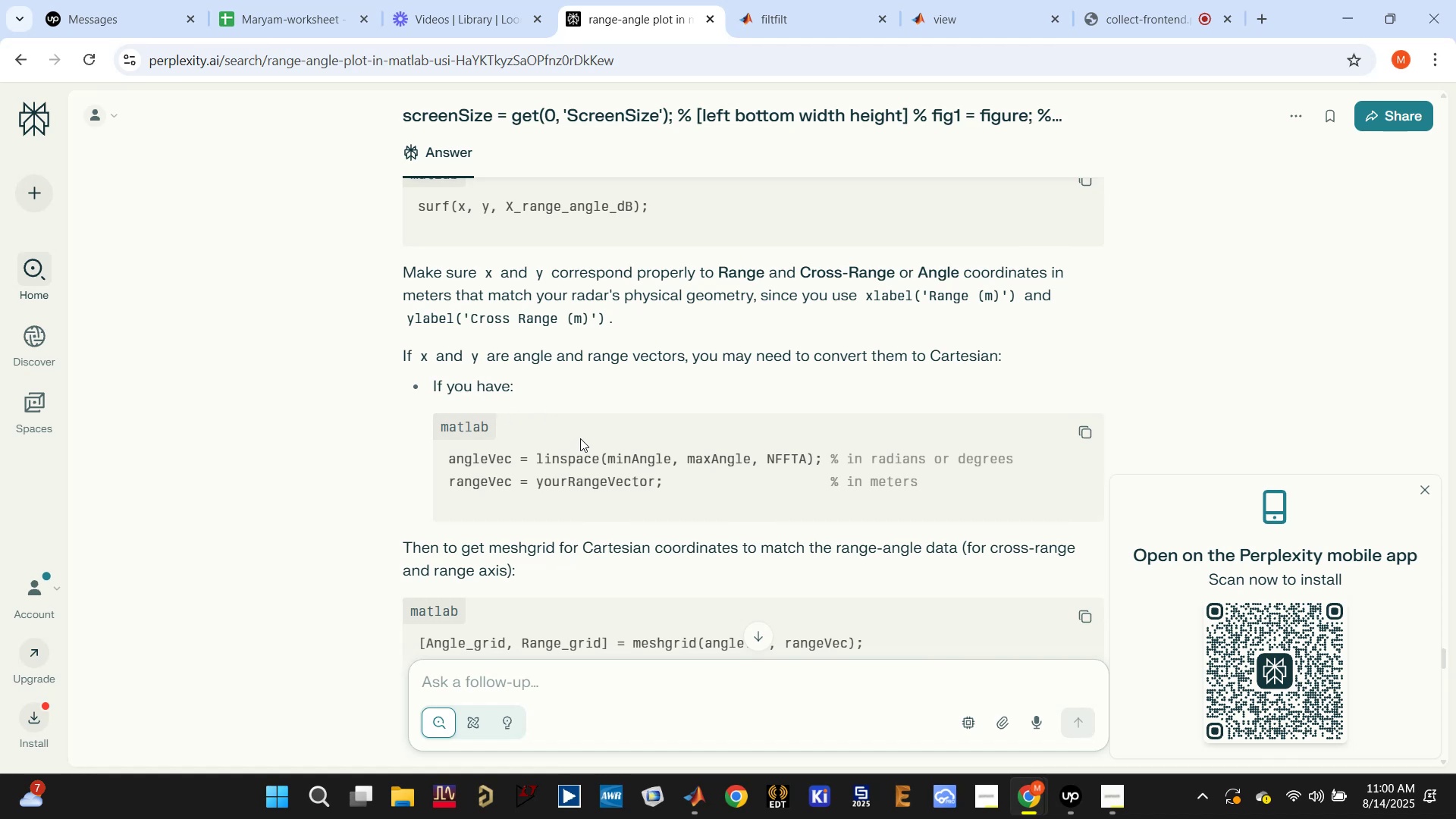 
scroll: coordinate [686, 476], scroll_direction: down, amount: 2.0
 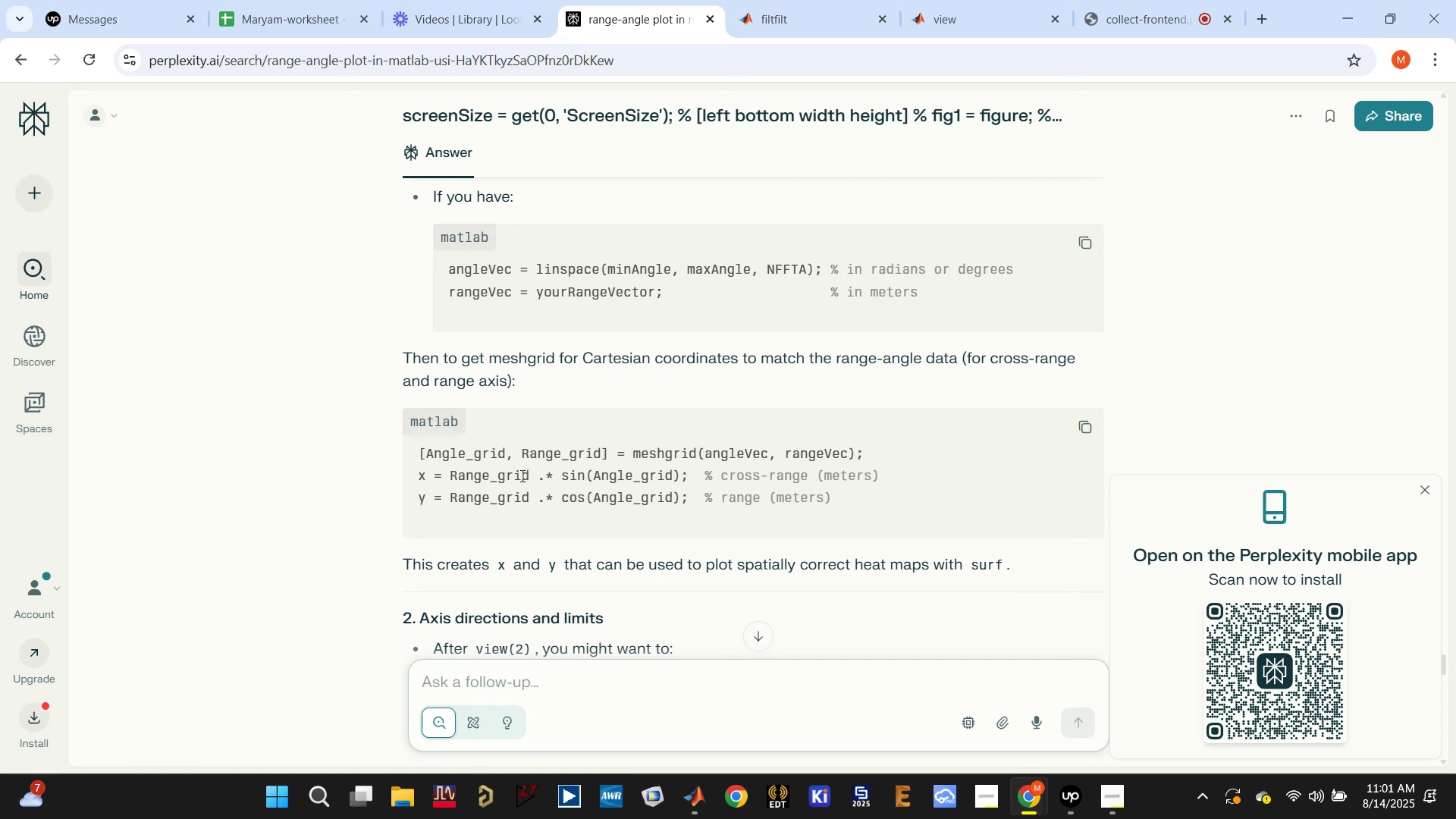 
wait(6.33)
 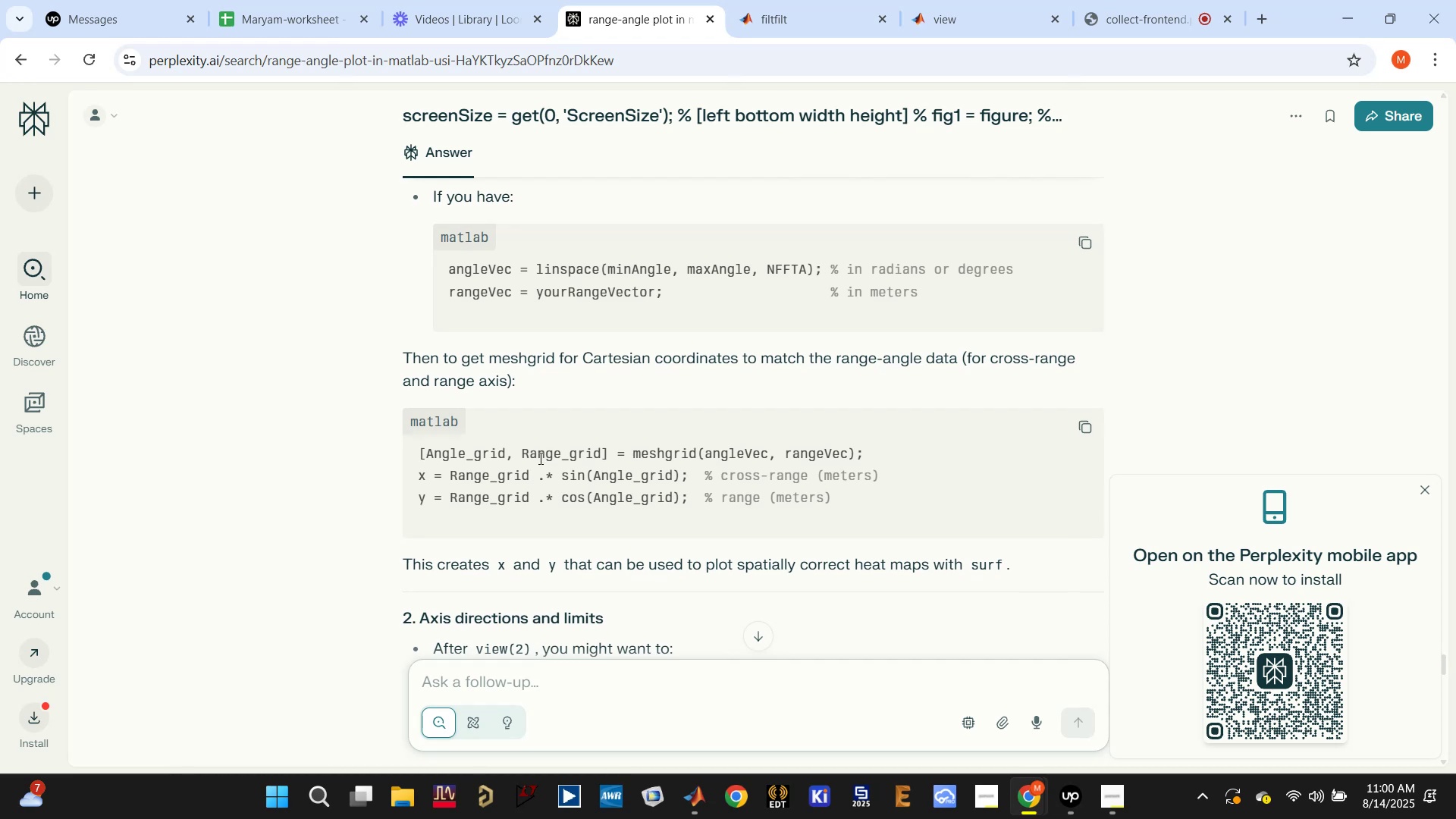 
double_click([481, 452])
 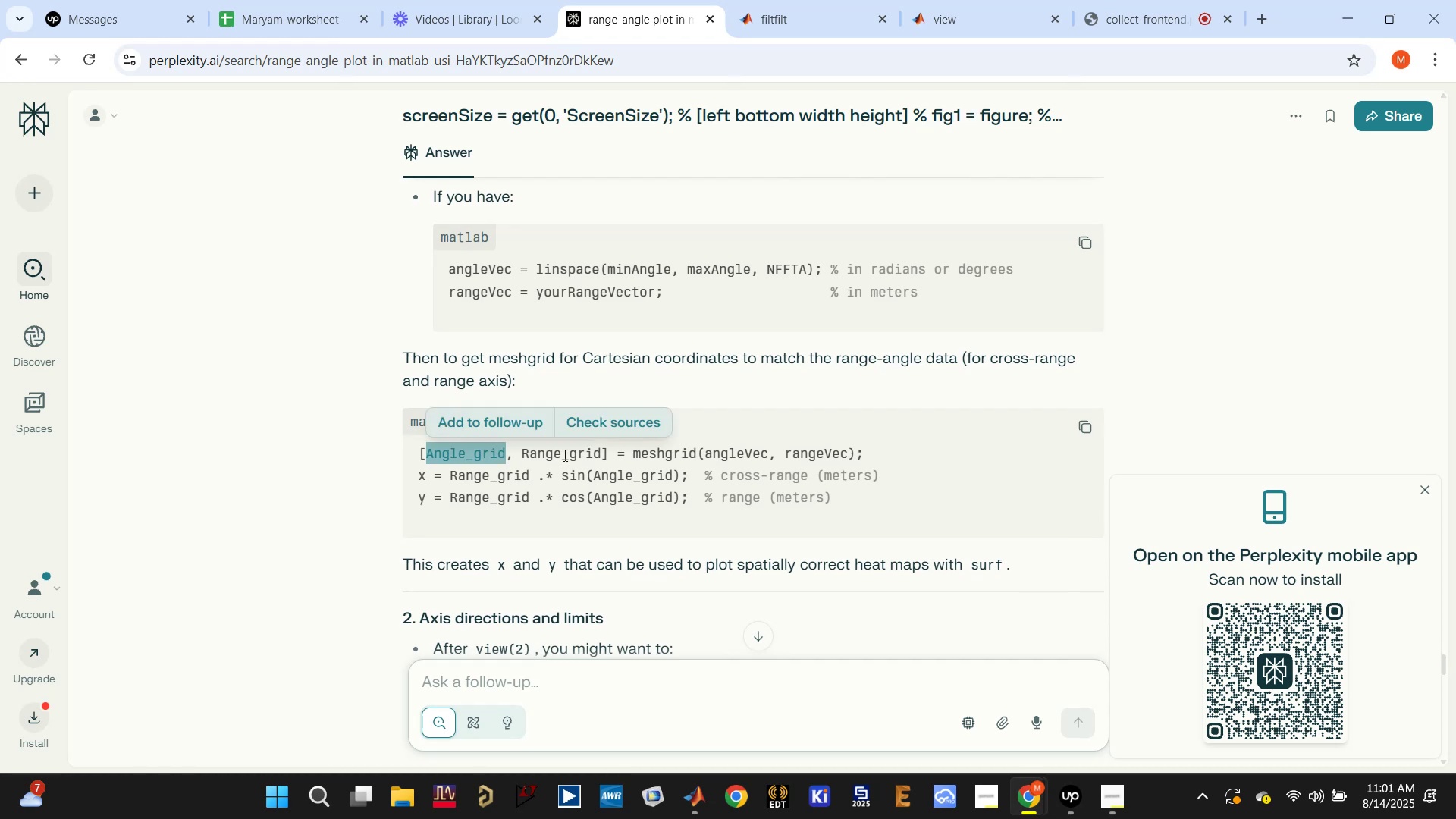 
triple_click([565, 455])
 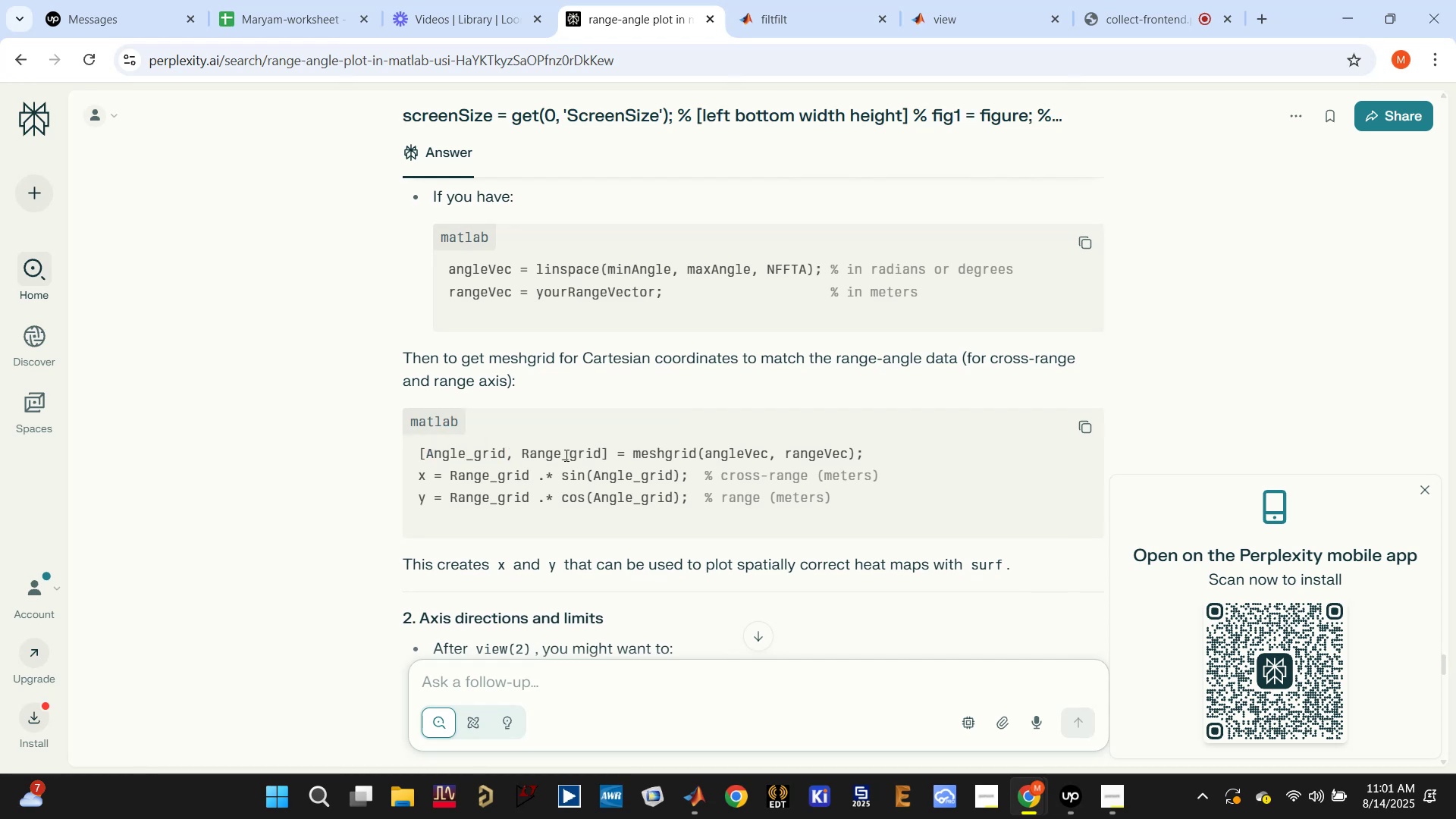 
triple_click([565, 455])
 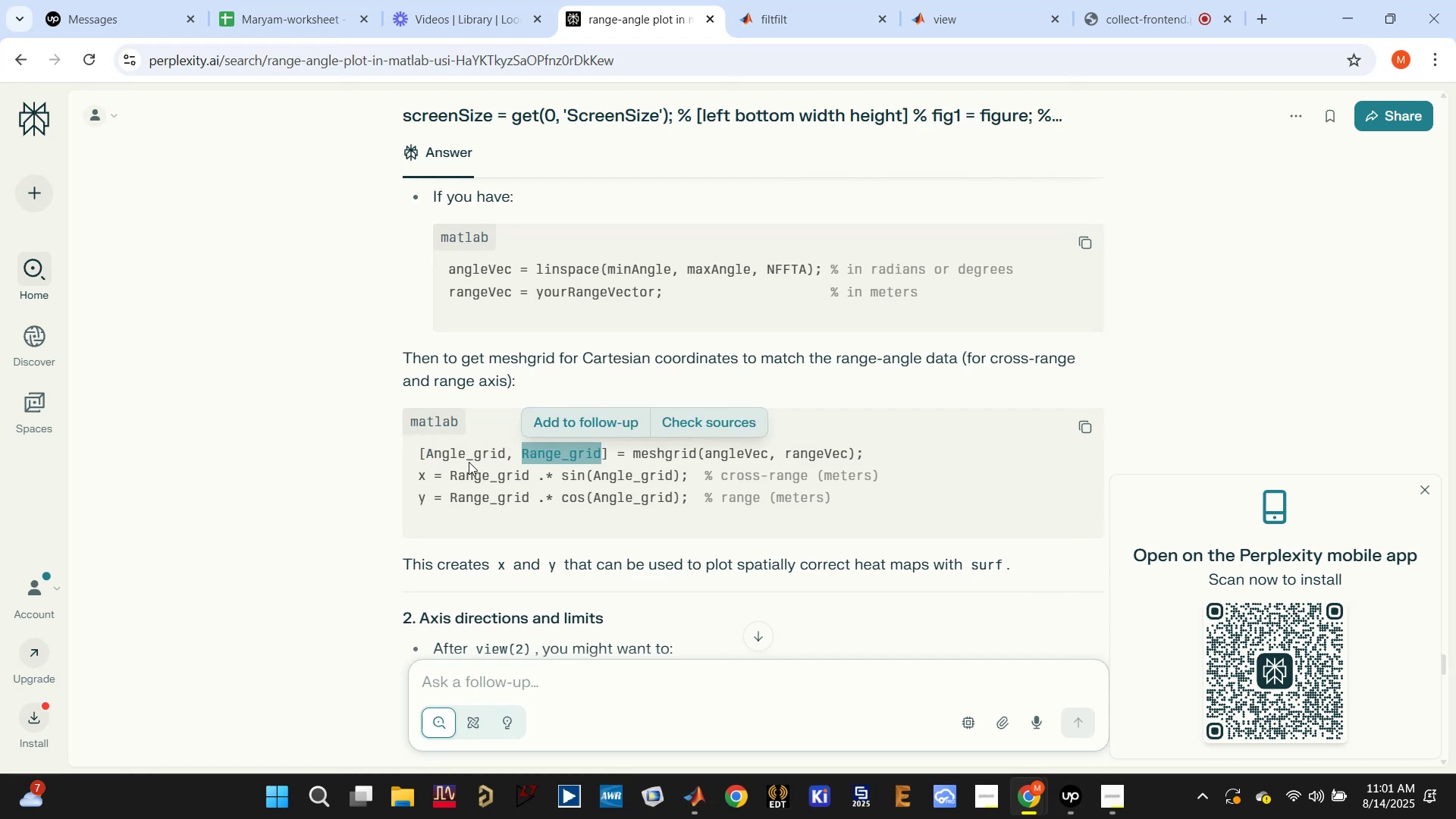 
double_click([467, 453])
 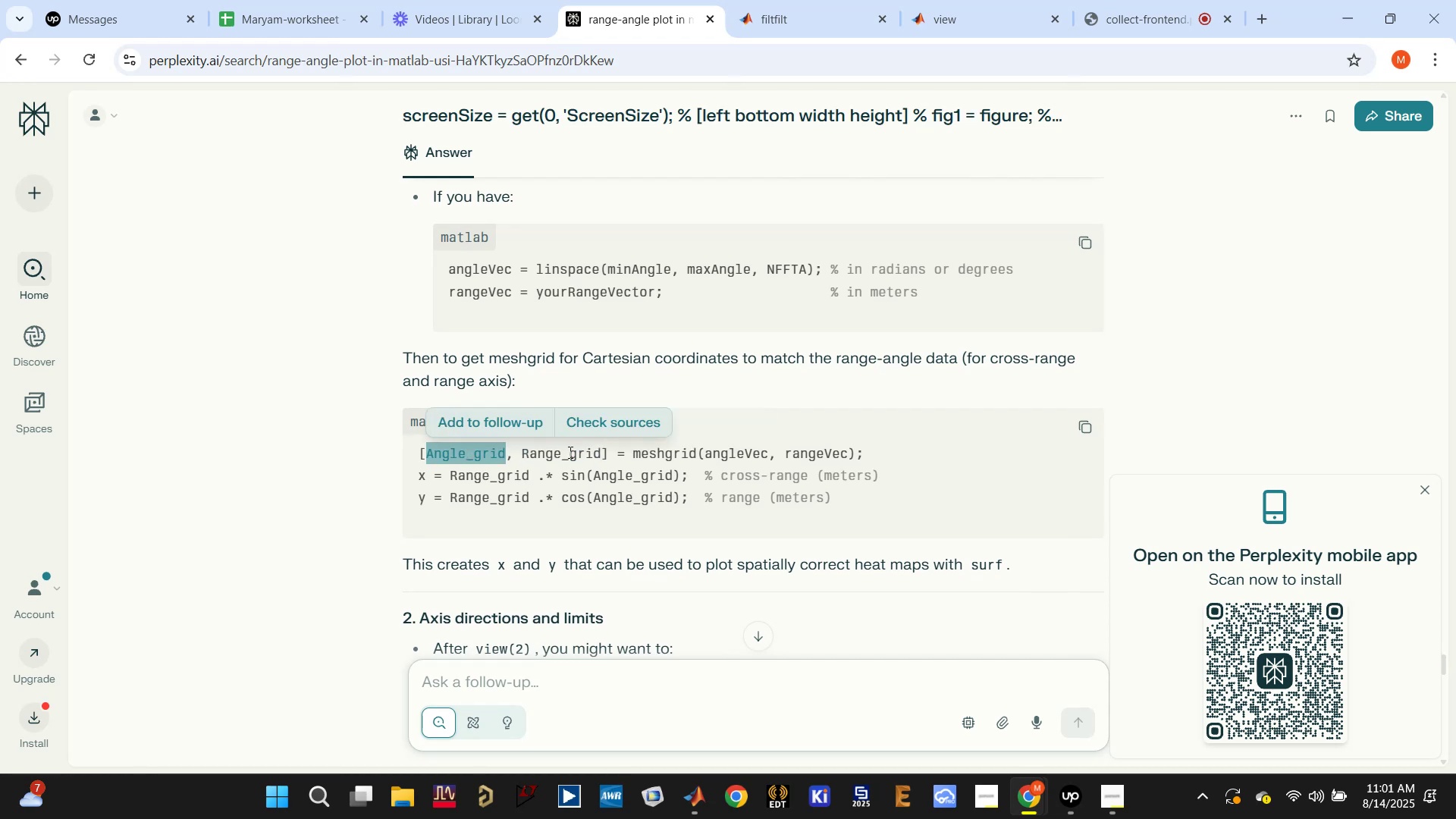 
triple_click([570, 452])
 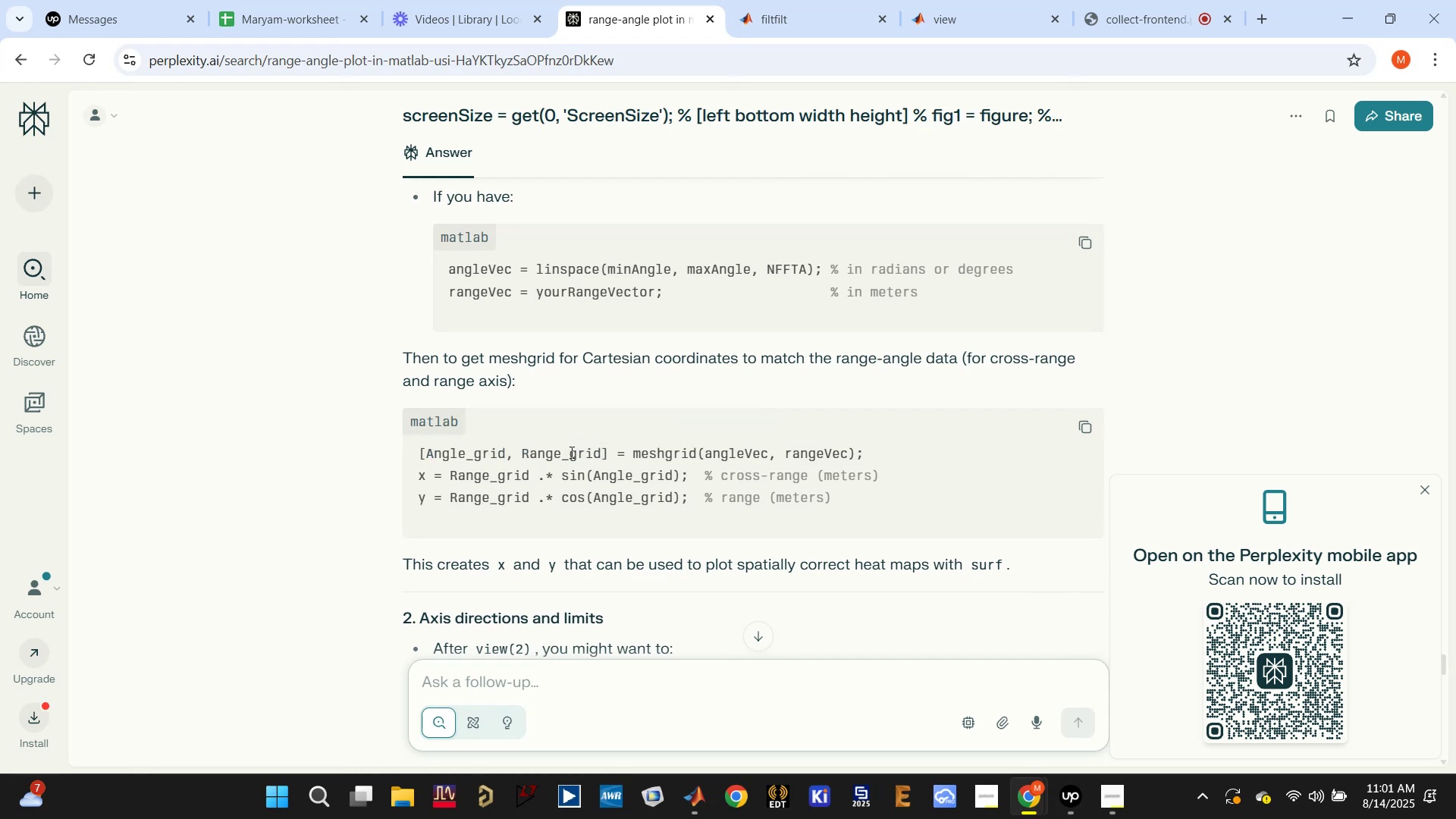 
triple_click([570, 452])
 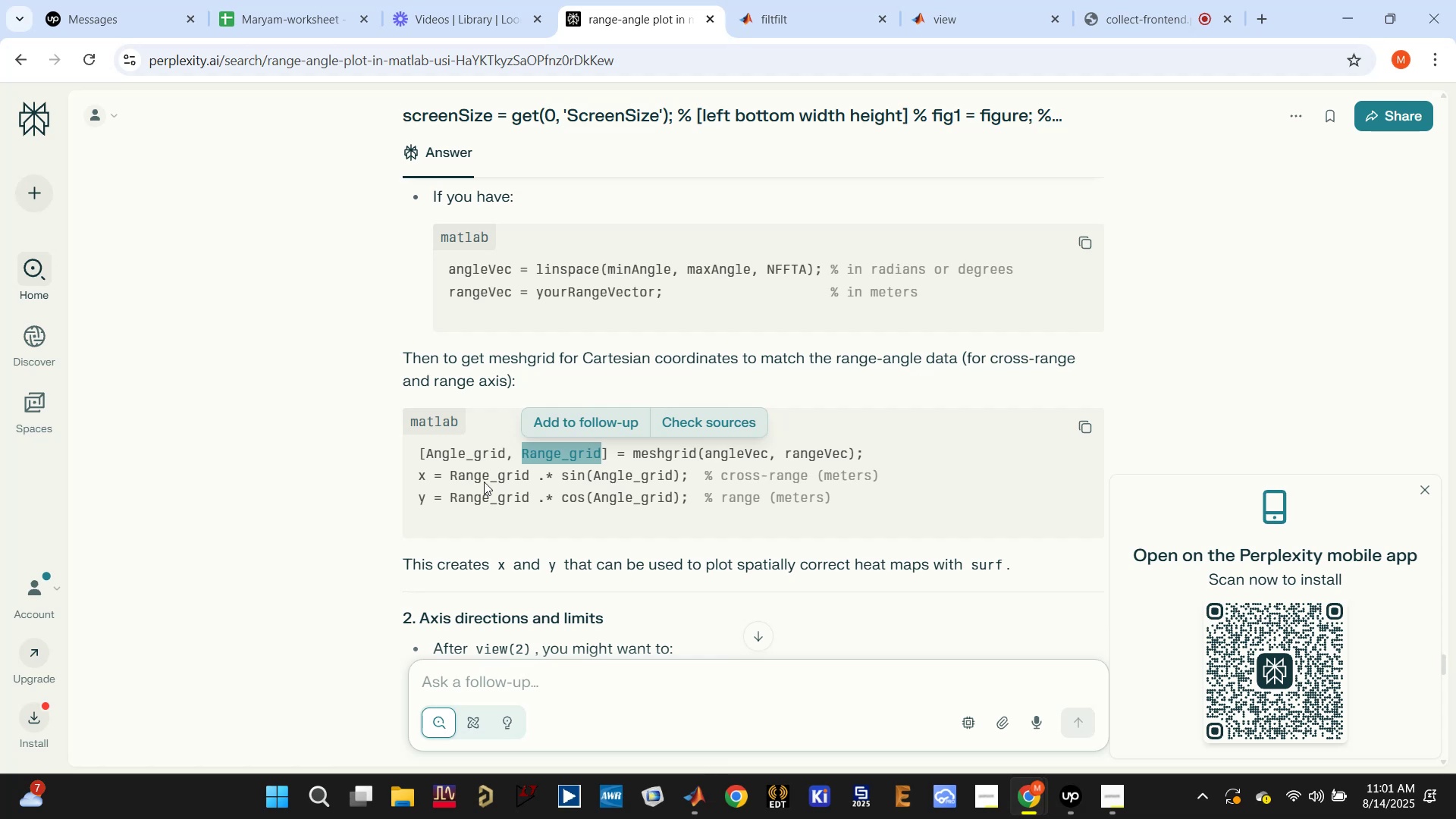 
double_click([488, 476])
 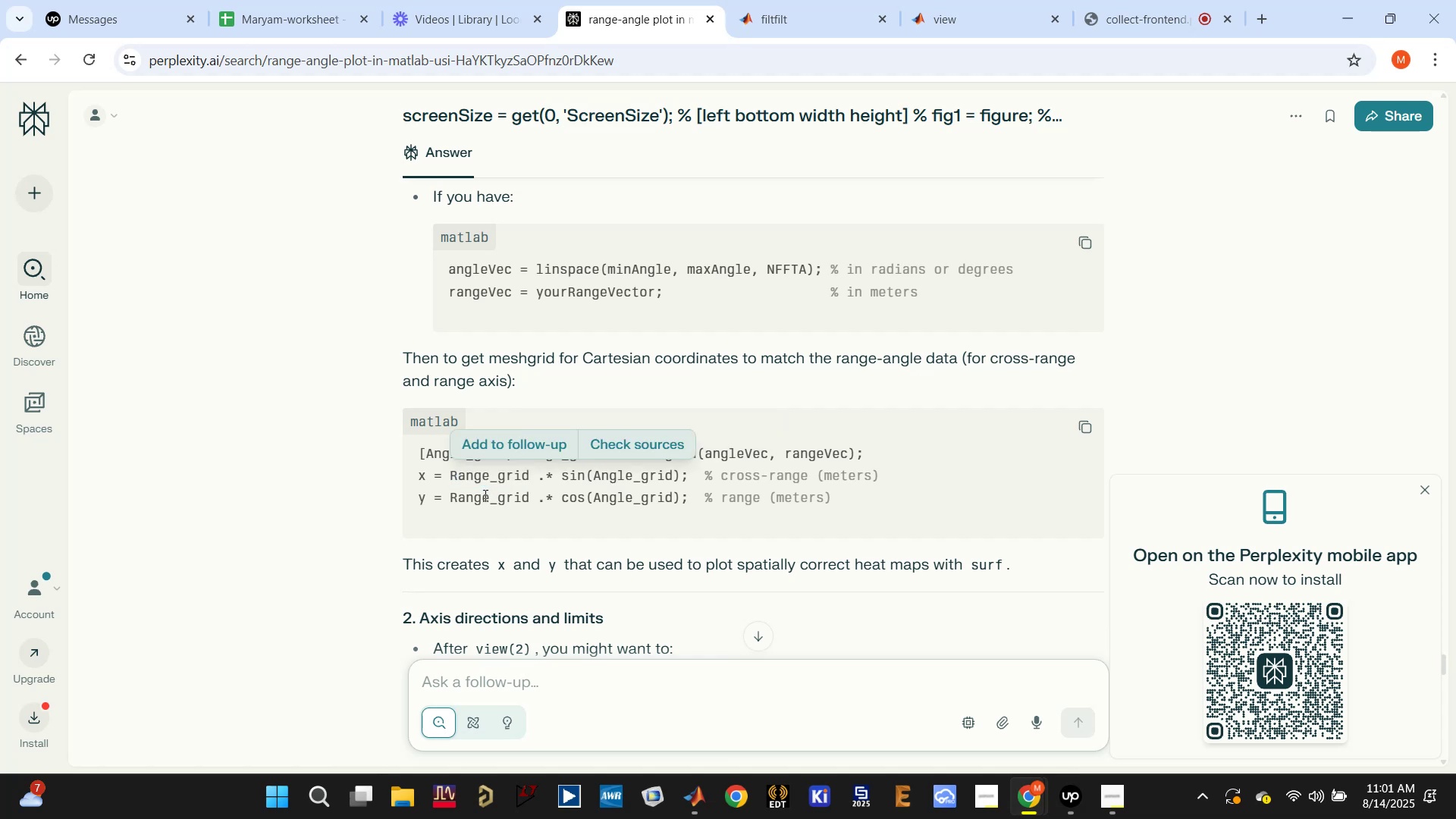 
double_click([484, 495])
 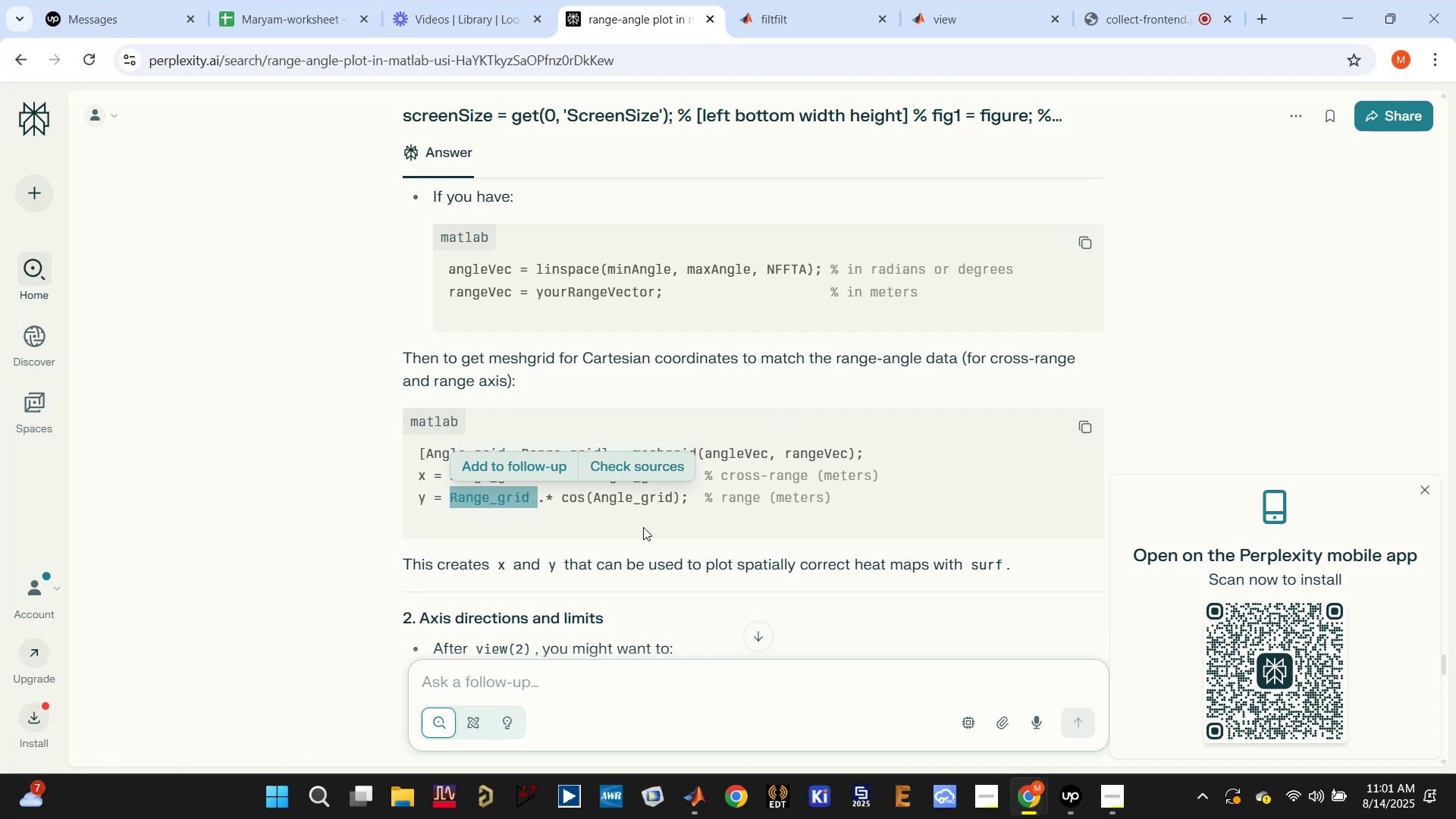 
left_click([645, 526])
 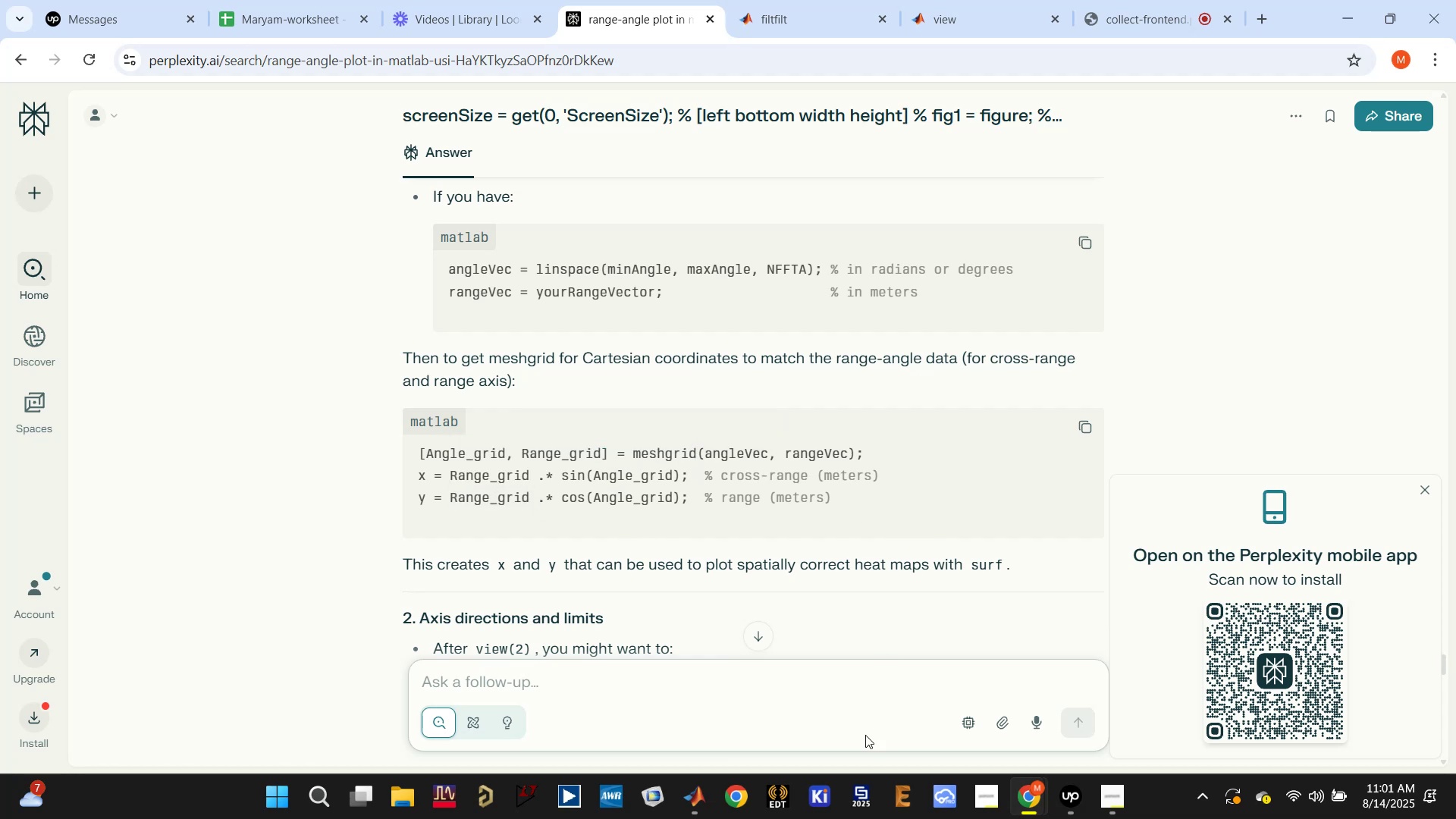 
wait(7.39)
 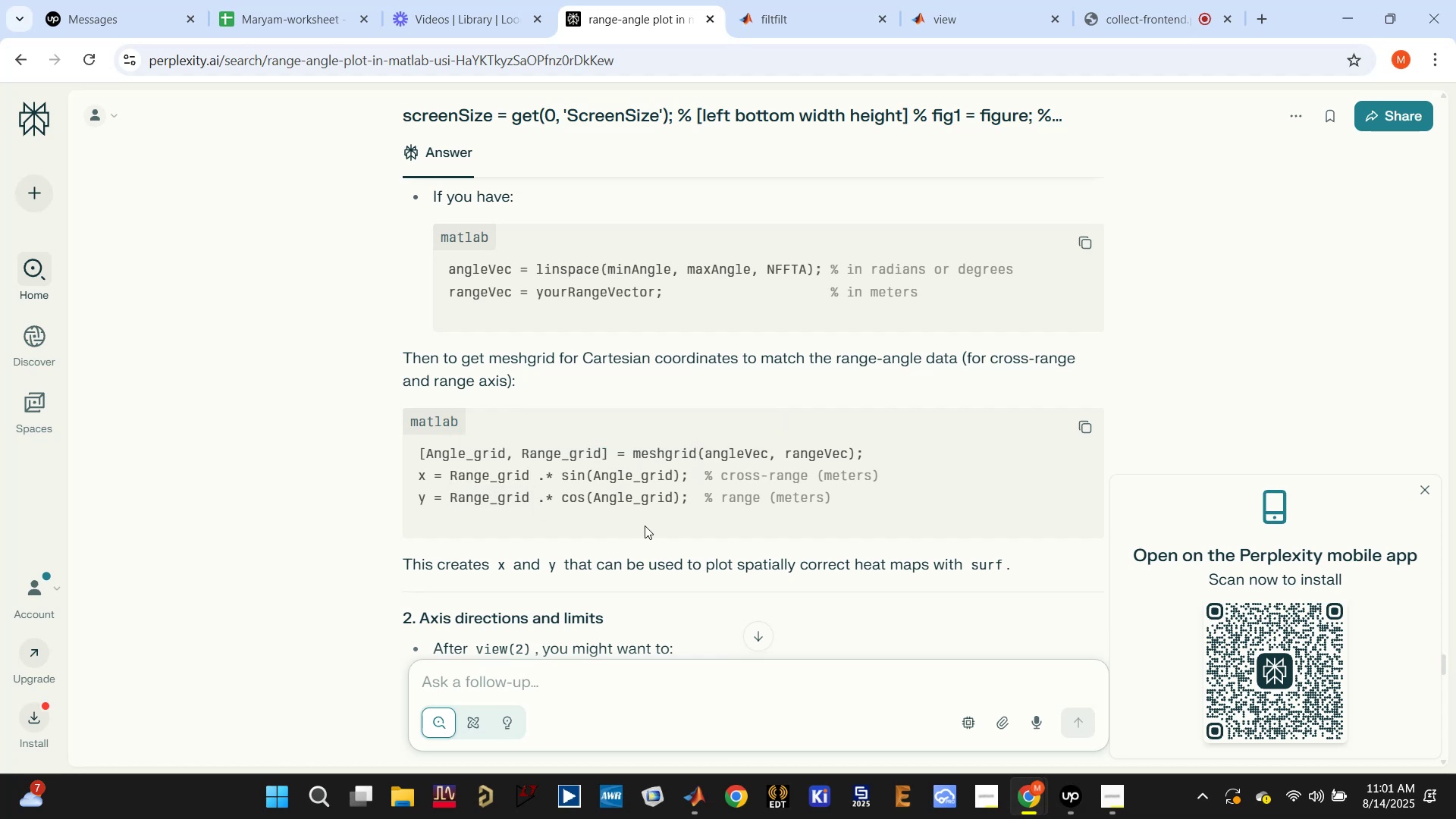 
left_click([552, 429])
 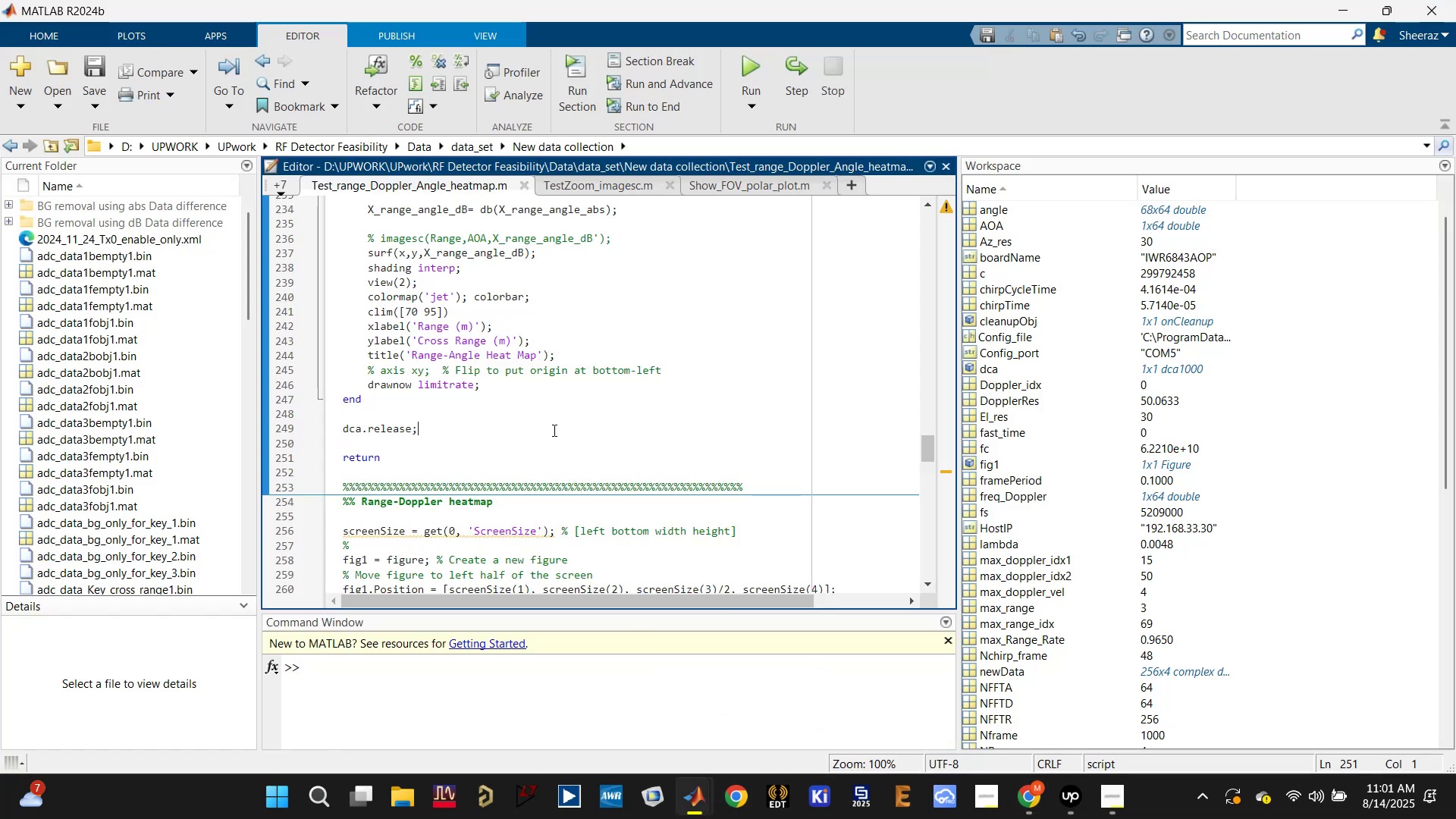 
scroll: coordinate [548, 444], scroll_direction: up, amount: 21.0
 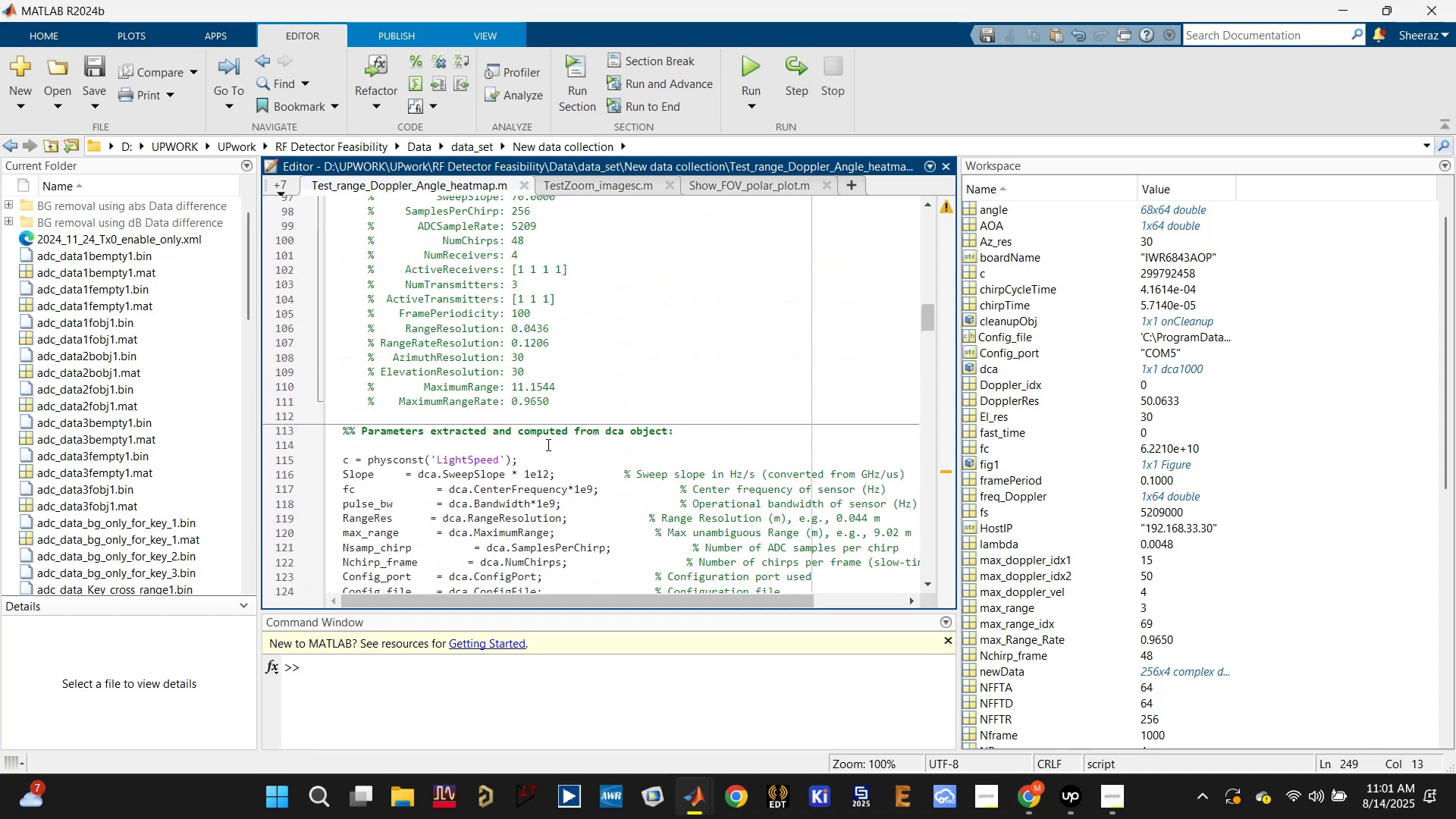 
scroll: coordinate [546, 444], scroll_direction: down, amount: 6.0
 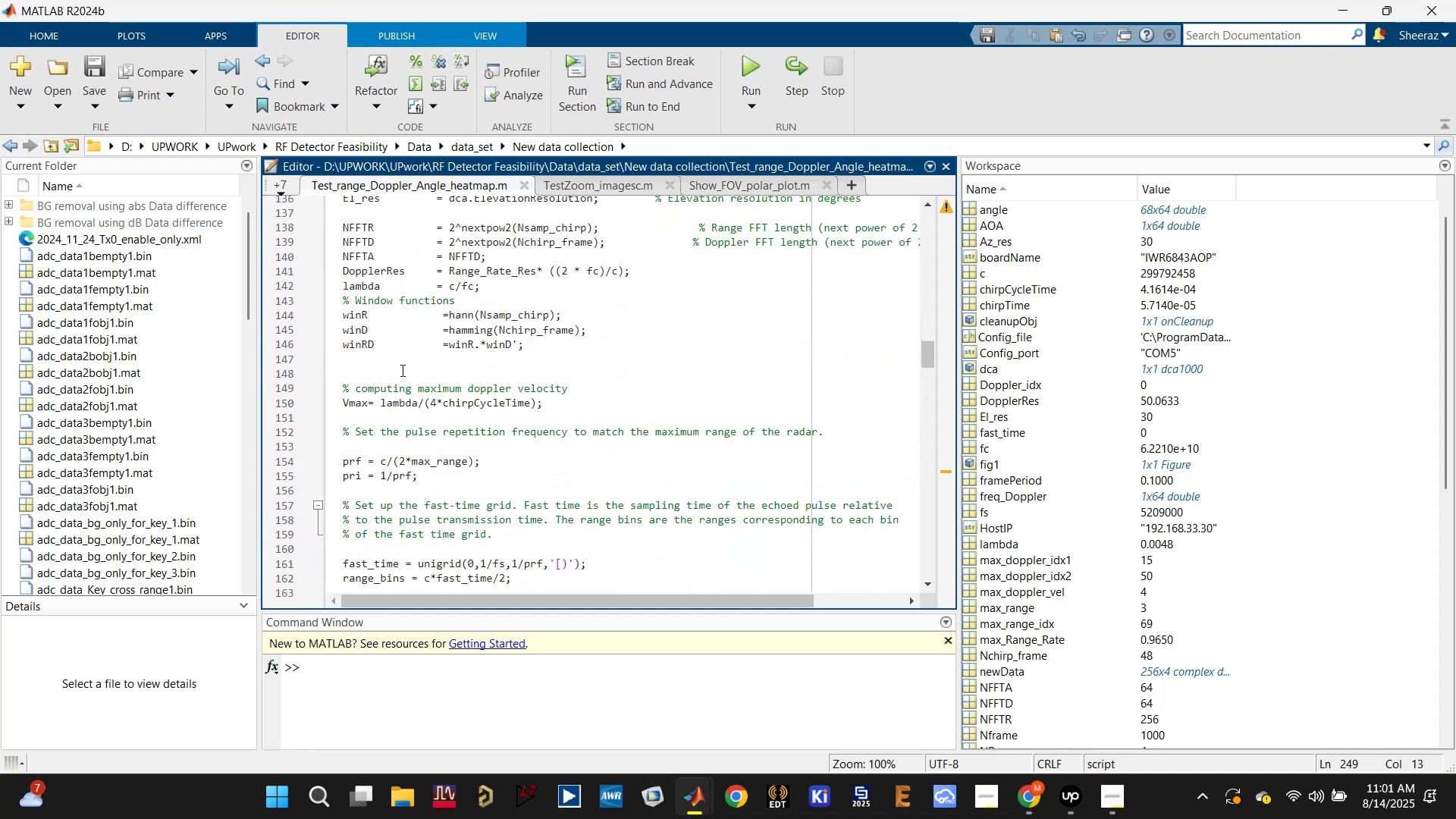 
scroll: coordinate [401, 370], scroll_direction: up, amount: 3.0
 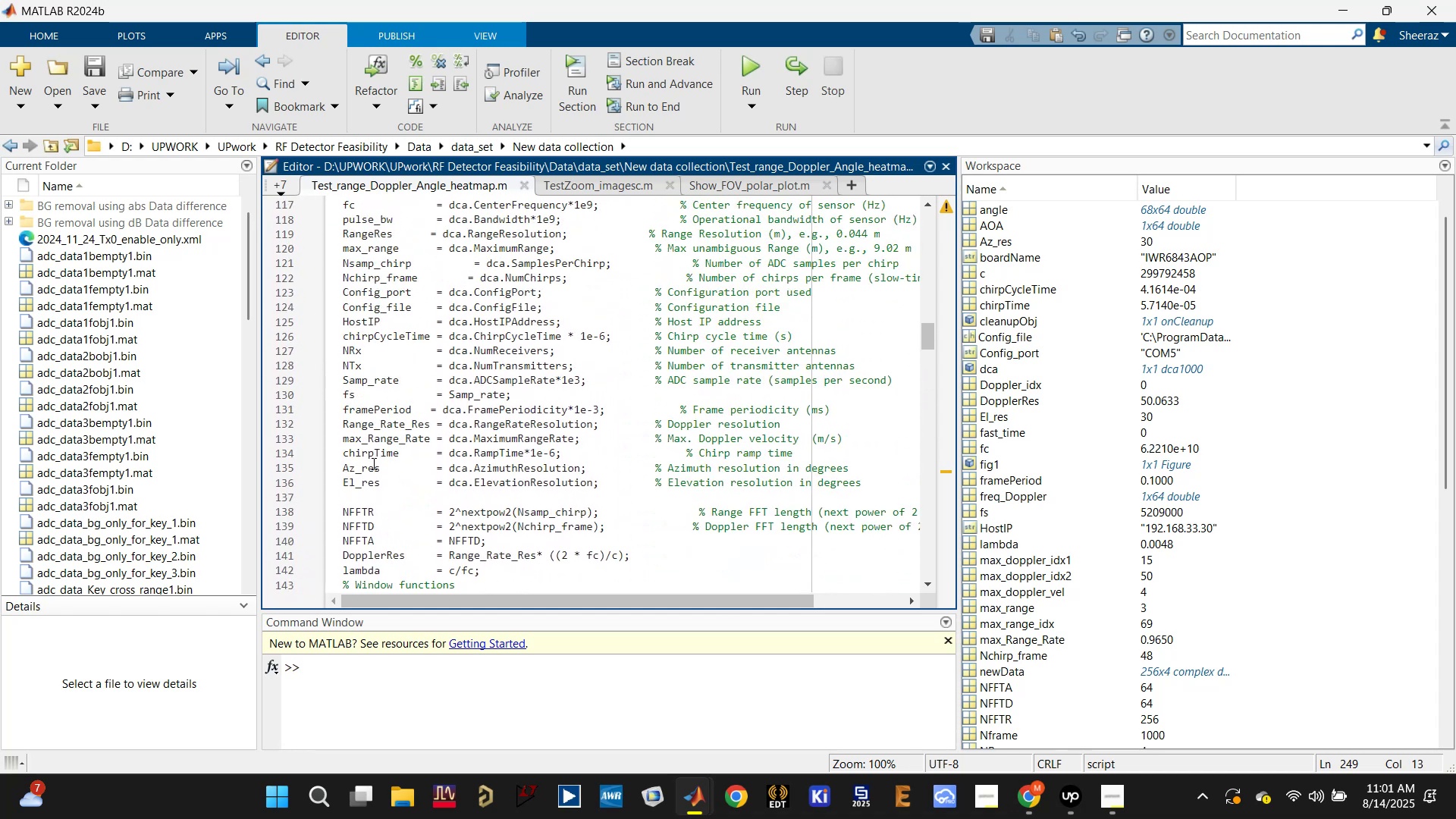 
left_click([372, 456])
 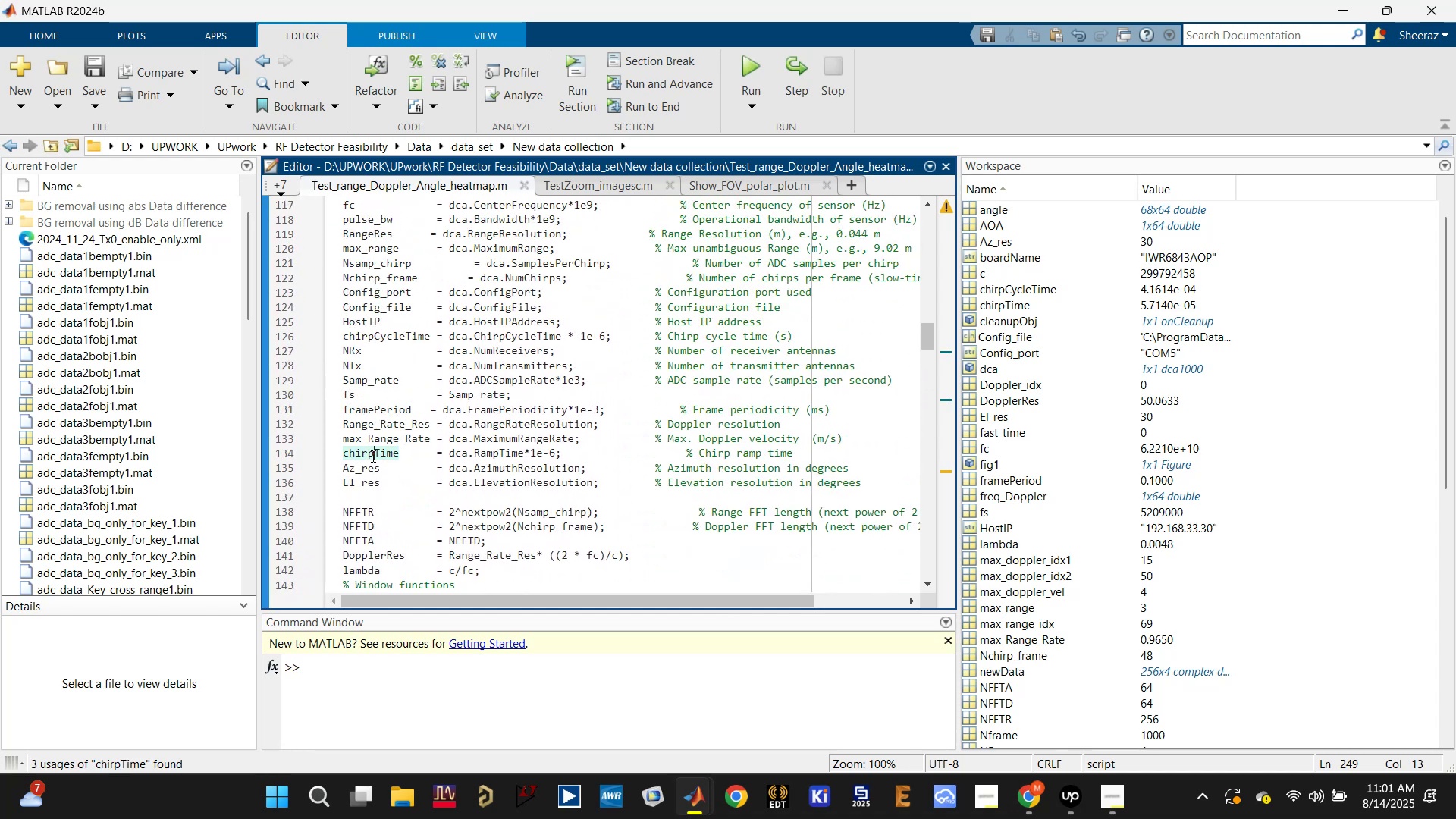 
scroll: coordinate [372, 453], scroll_direction: down, amount: 12.0
 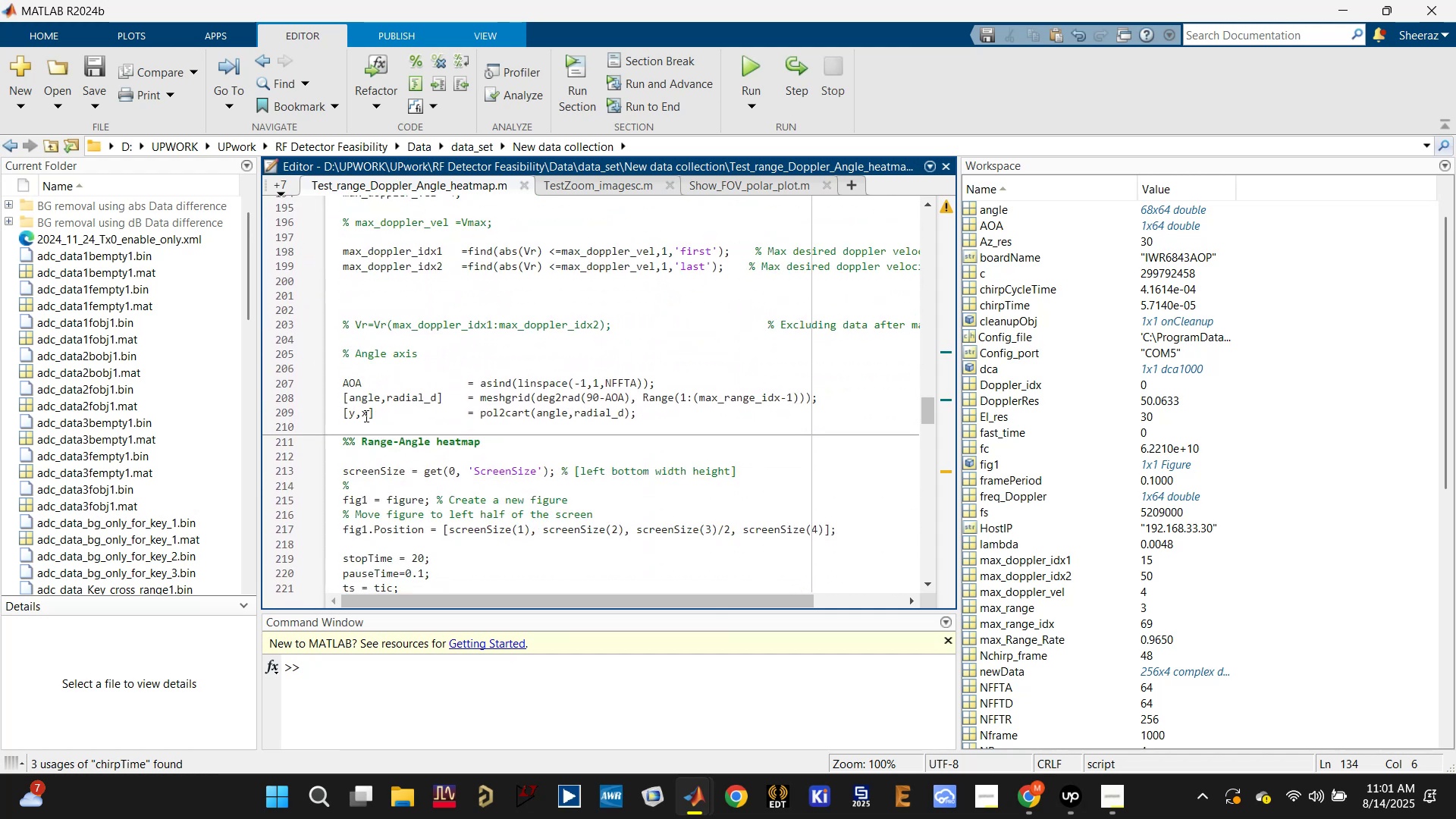 
left_click([367, 404])
 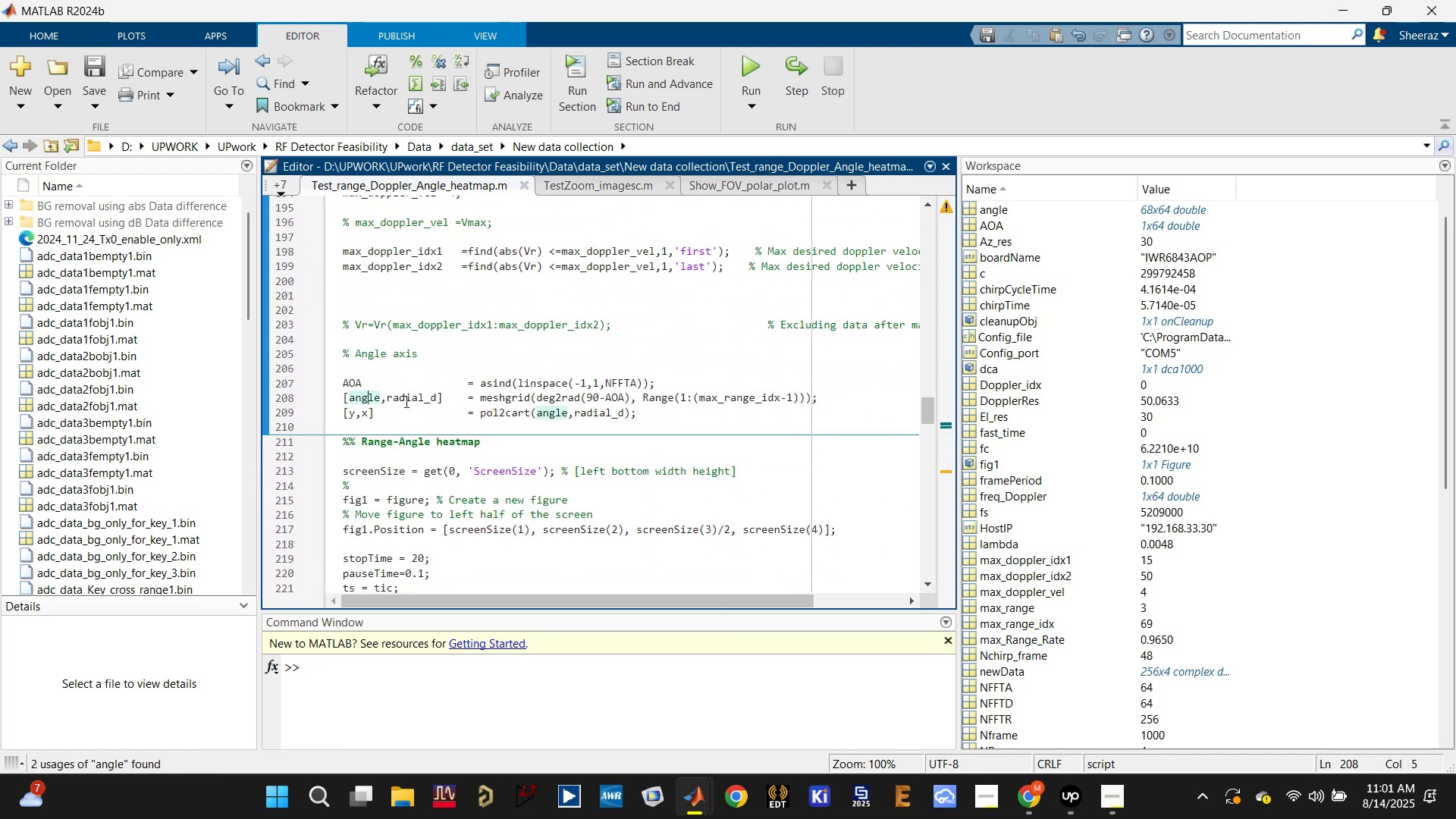 
left_click([405, 401])
 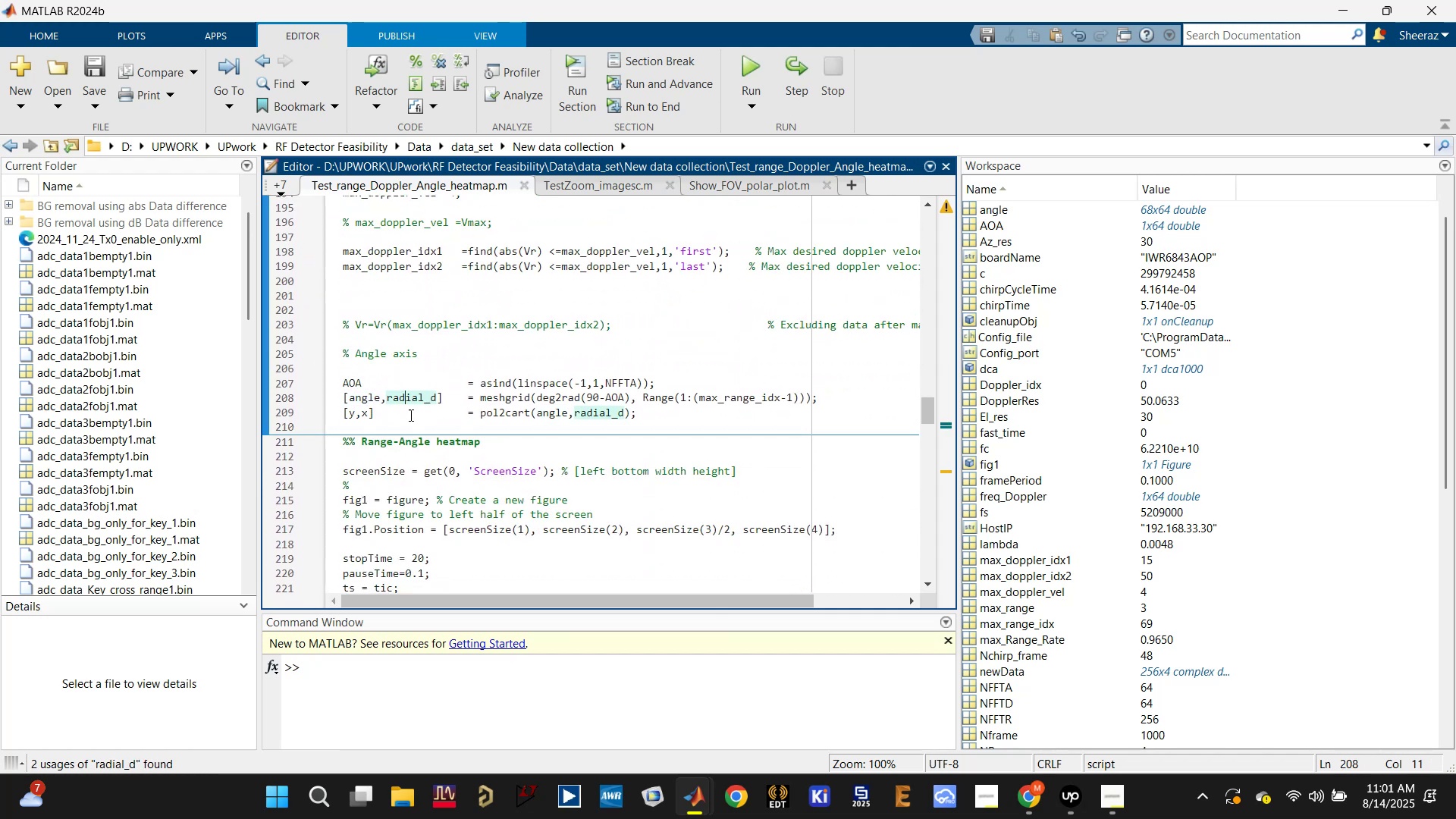 
left_click([620, 396])
 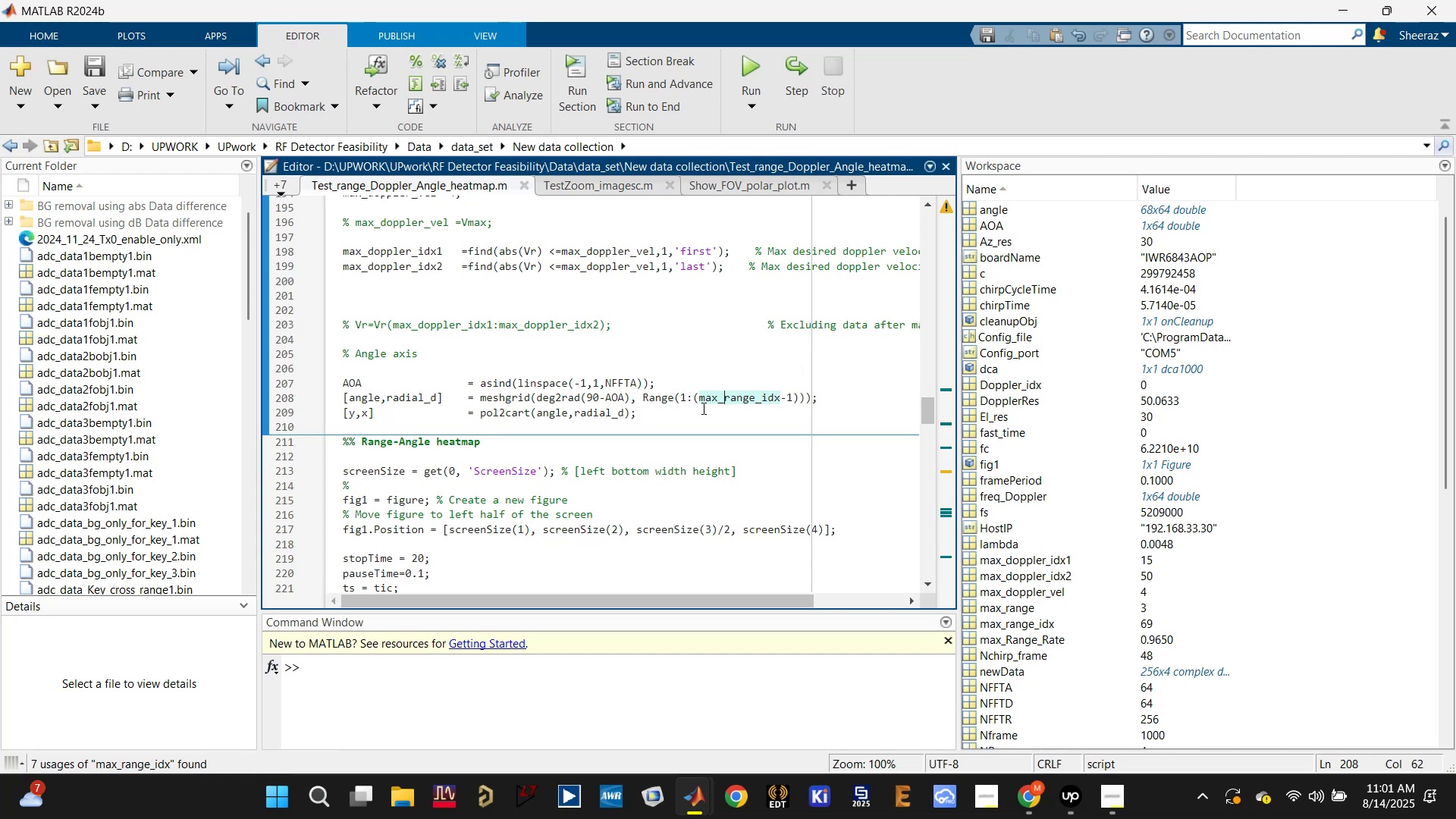 
left_click([657, 405])
 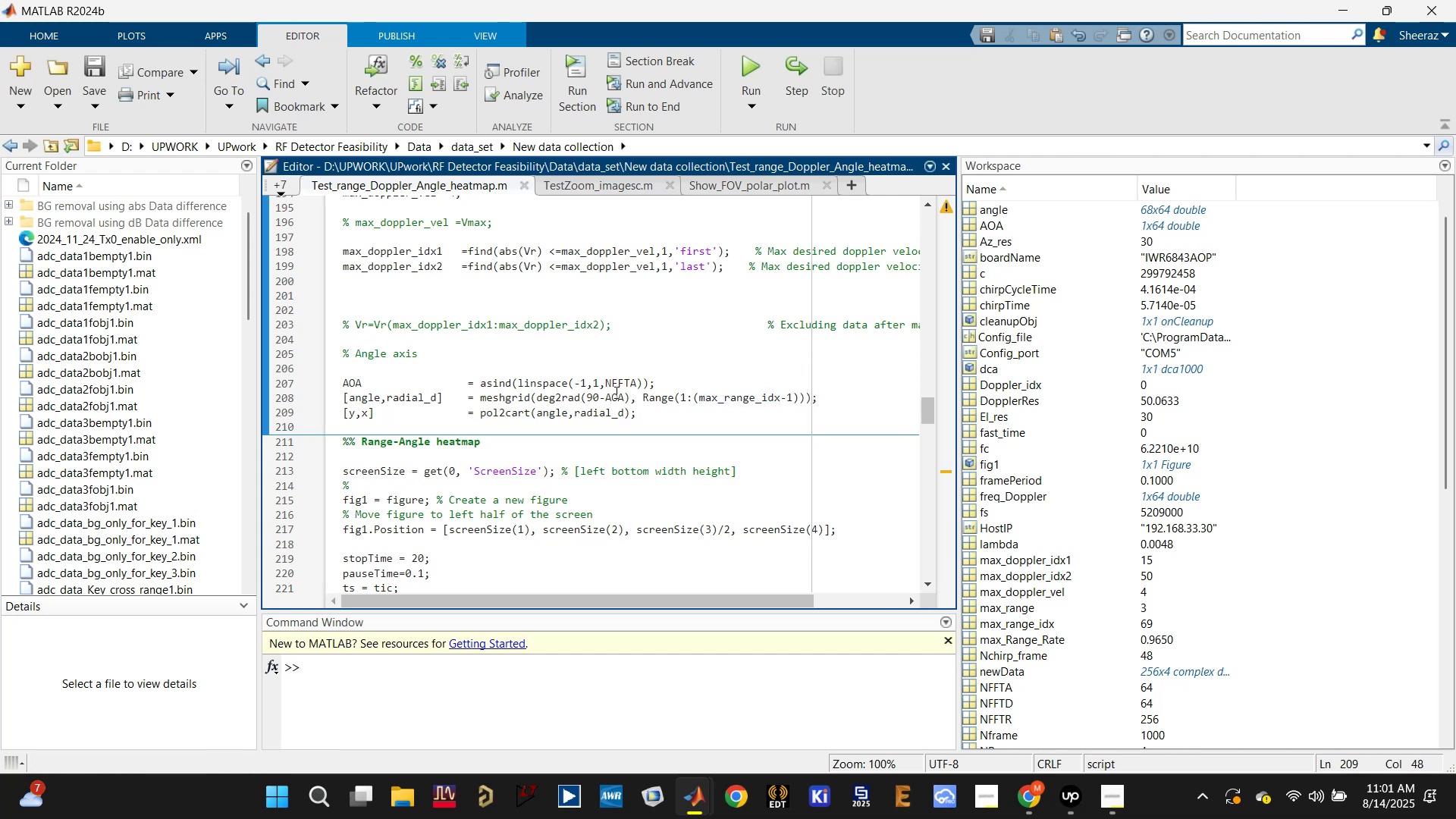 
left_click([620, 385])
 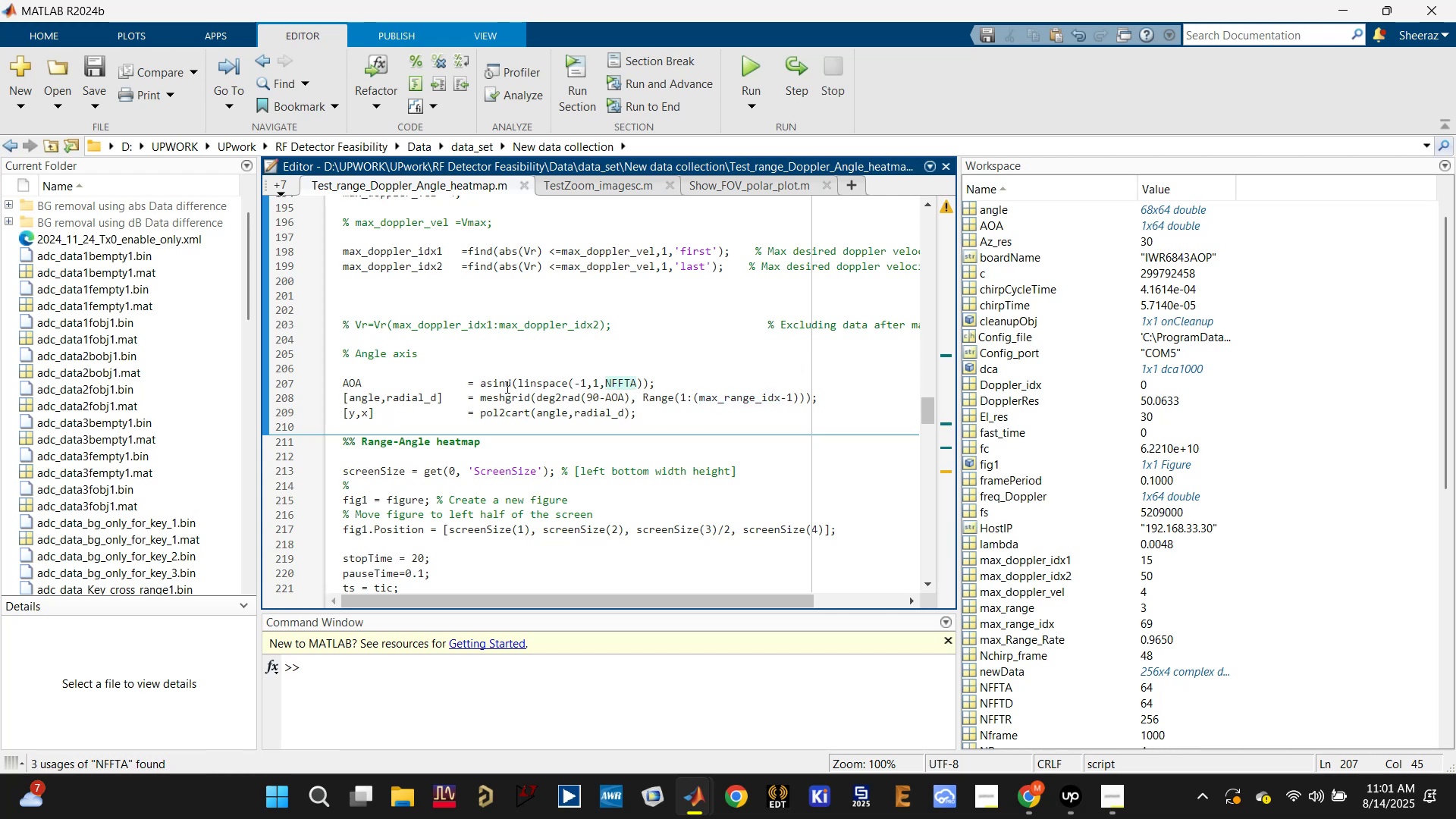 
left_click([504, 387])
 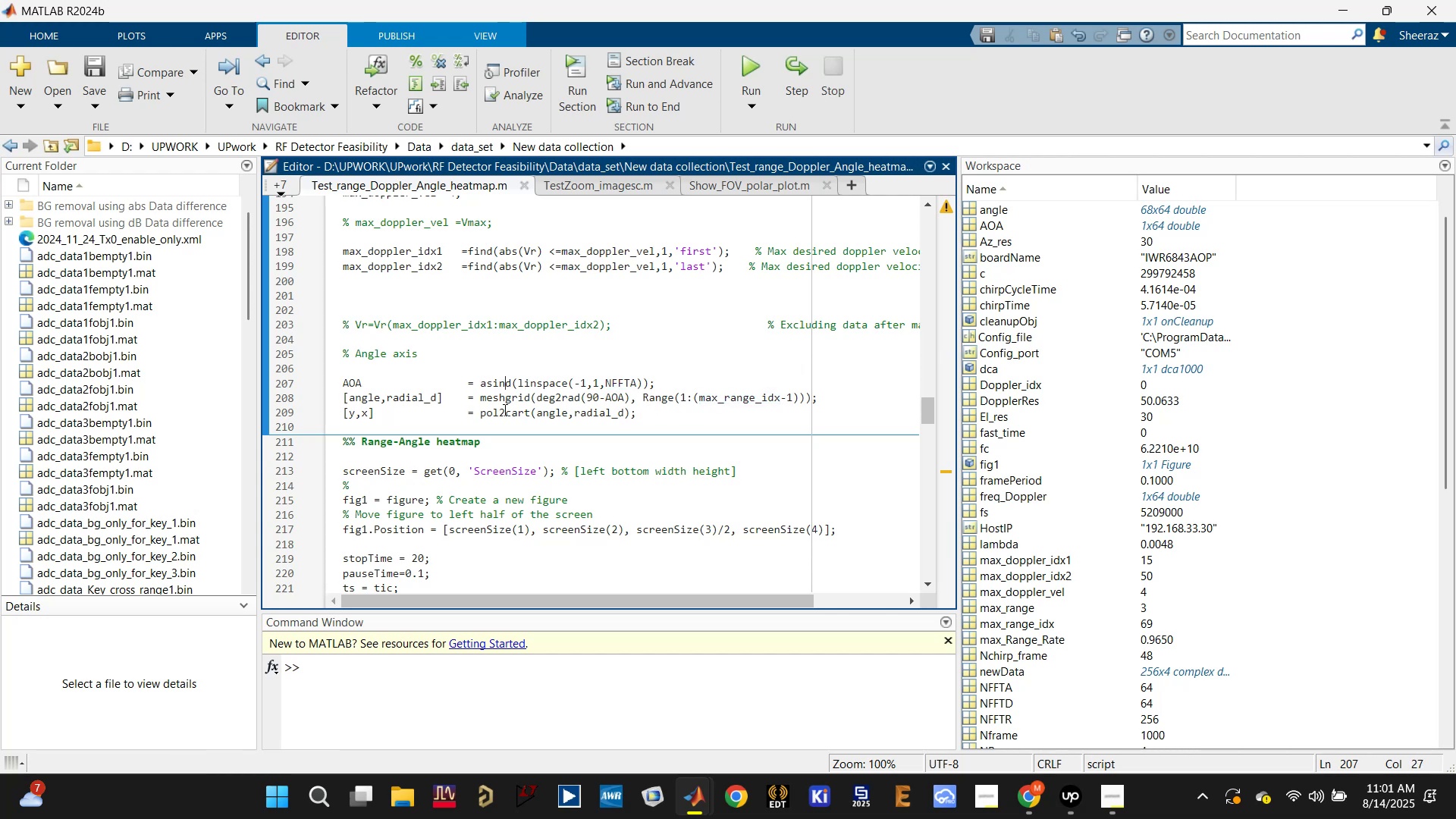 
wait(10.77)
 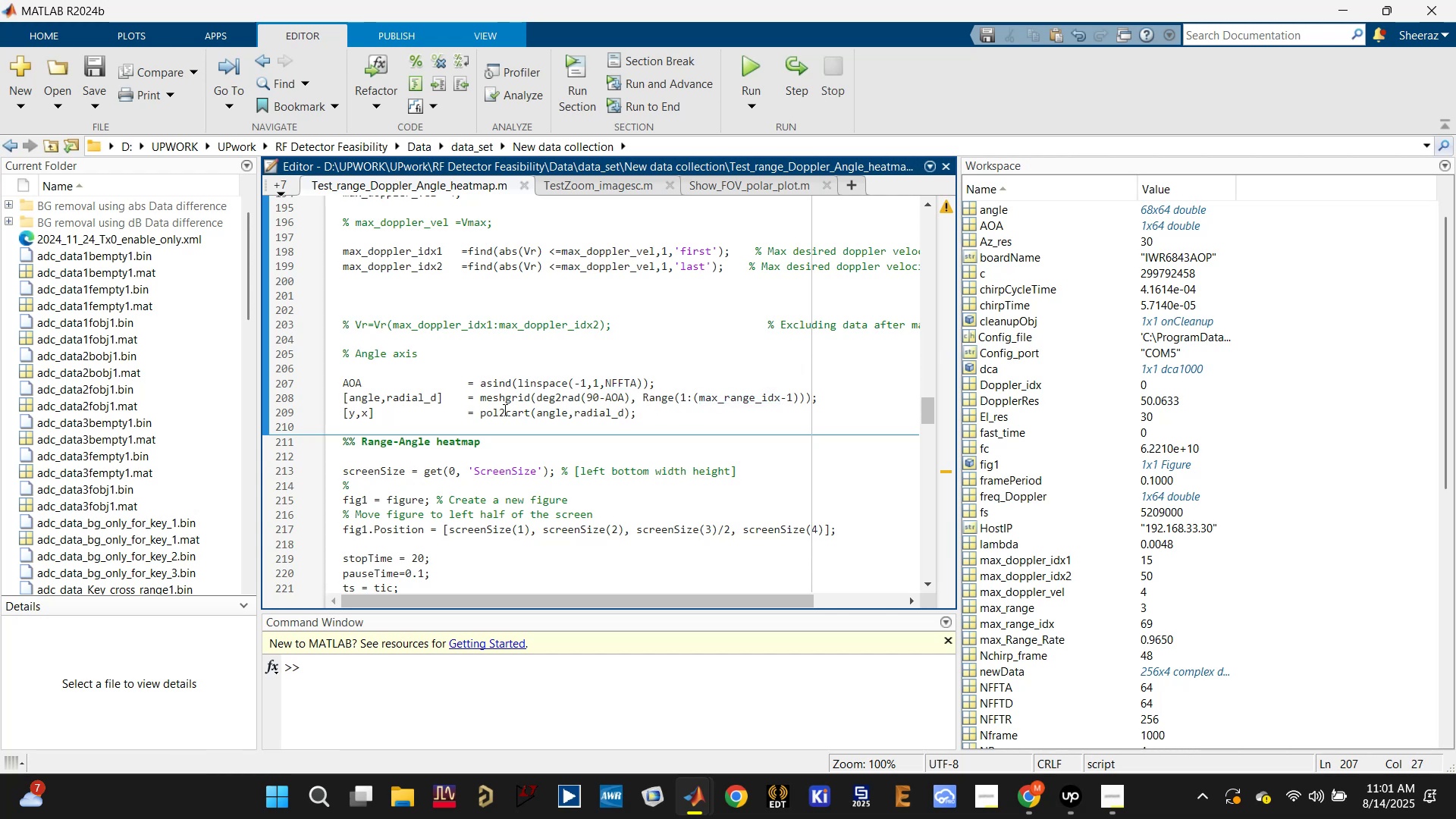 
key(Control+C)
 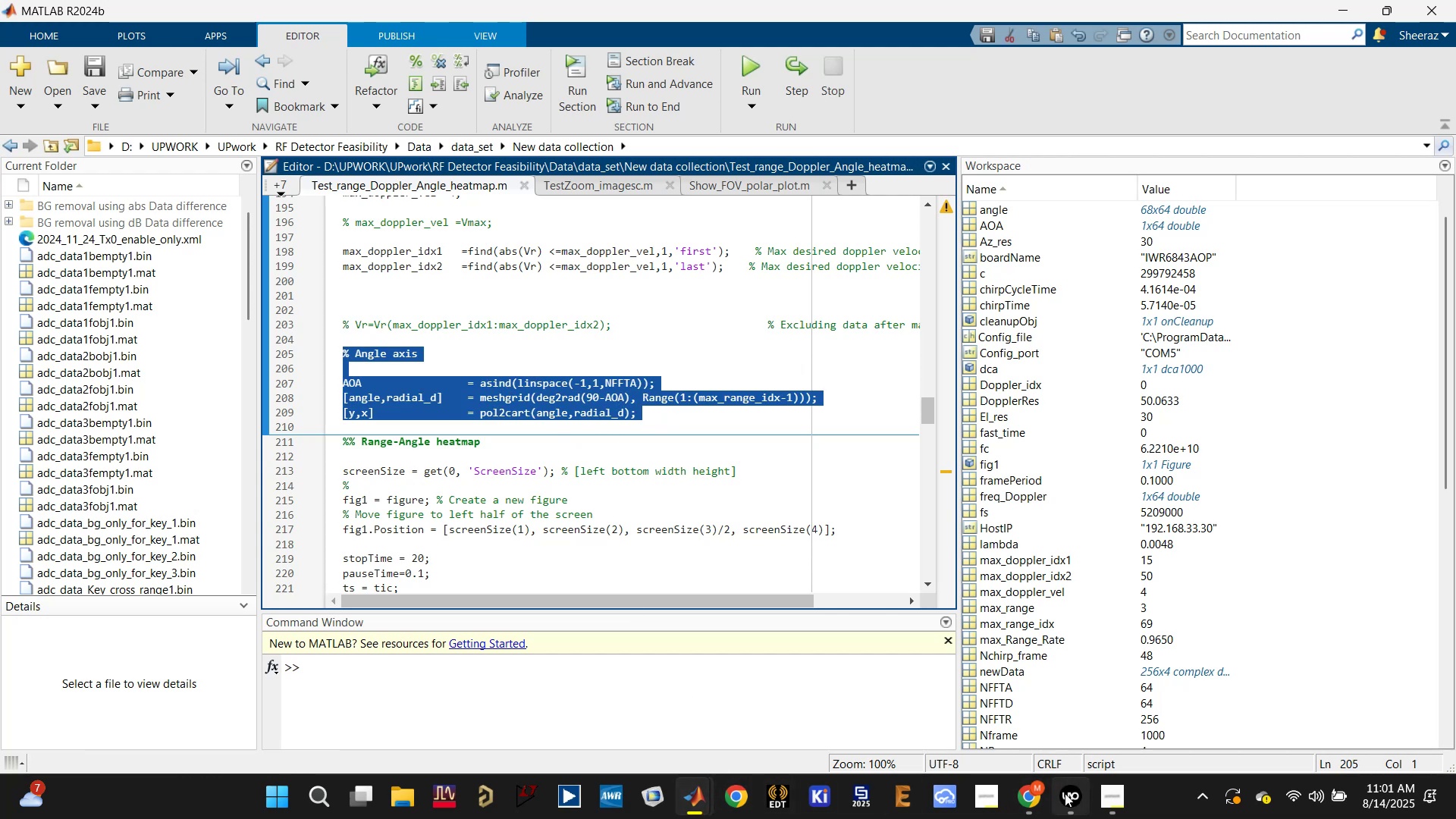 
left_click([1032, 803])
 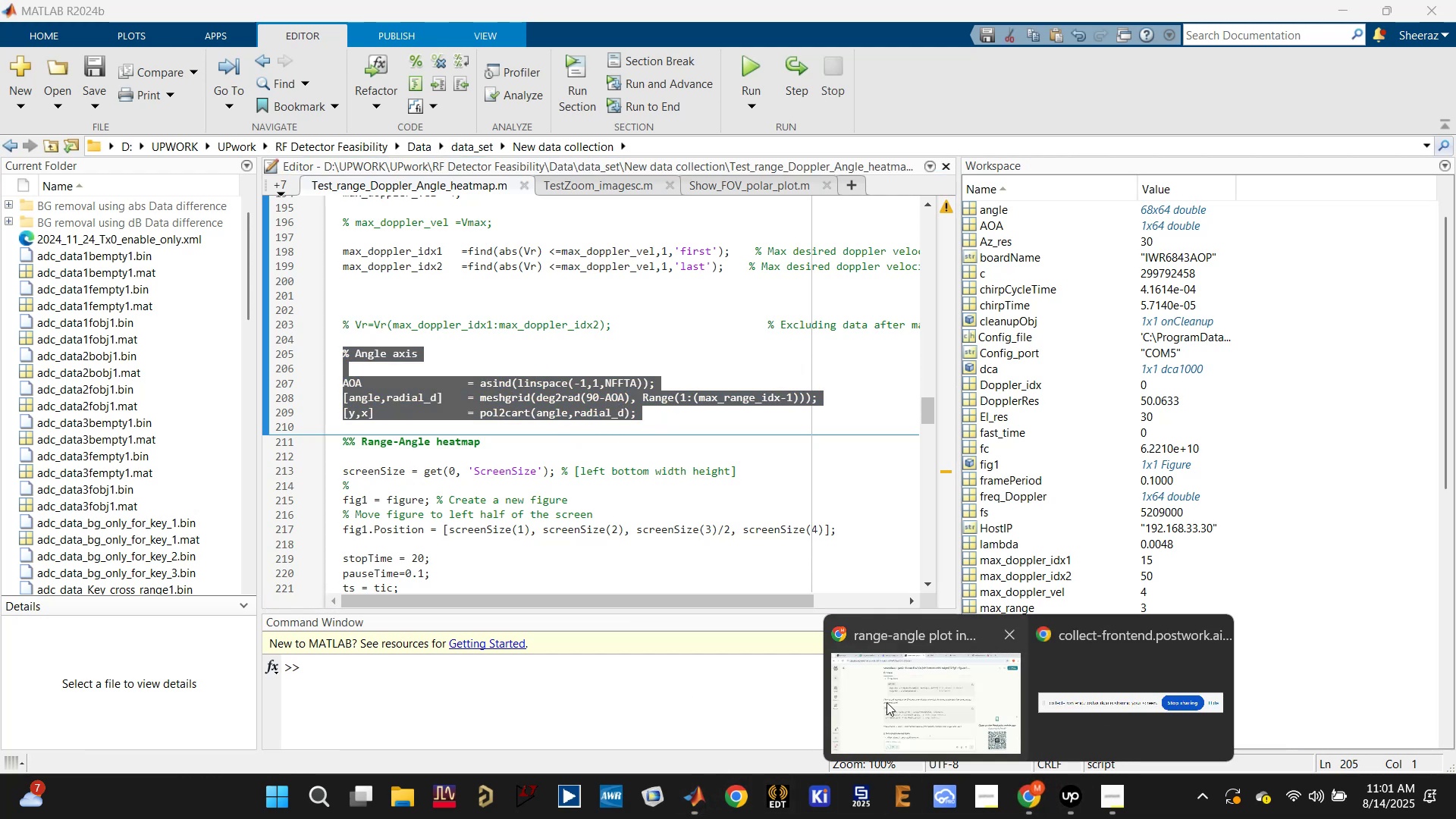 
double_click([849, 670])
 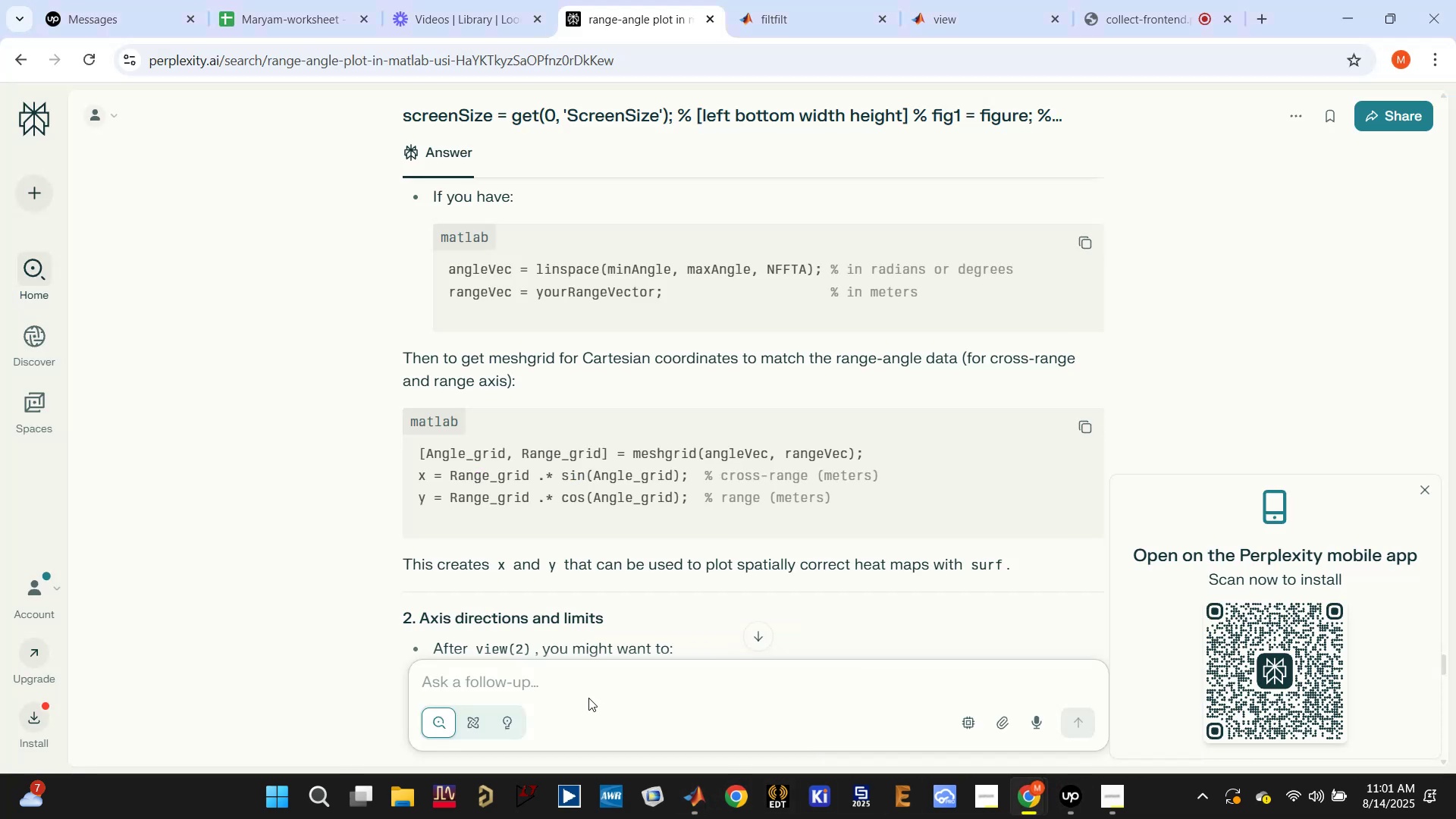 
left_click([604, 686])
 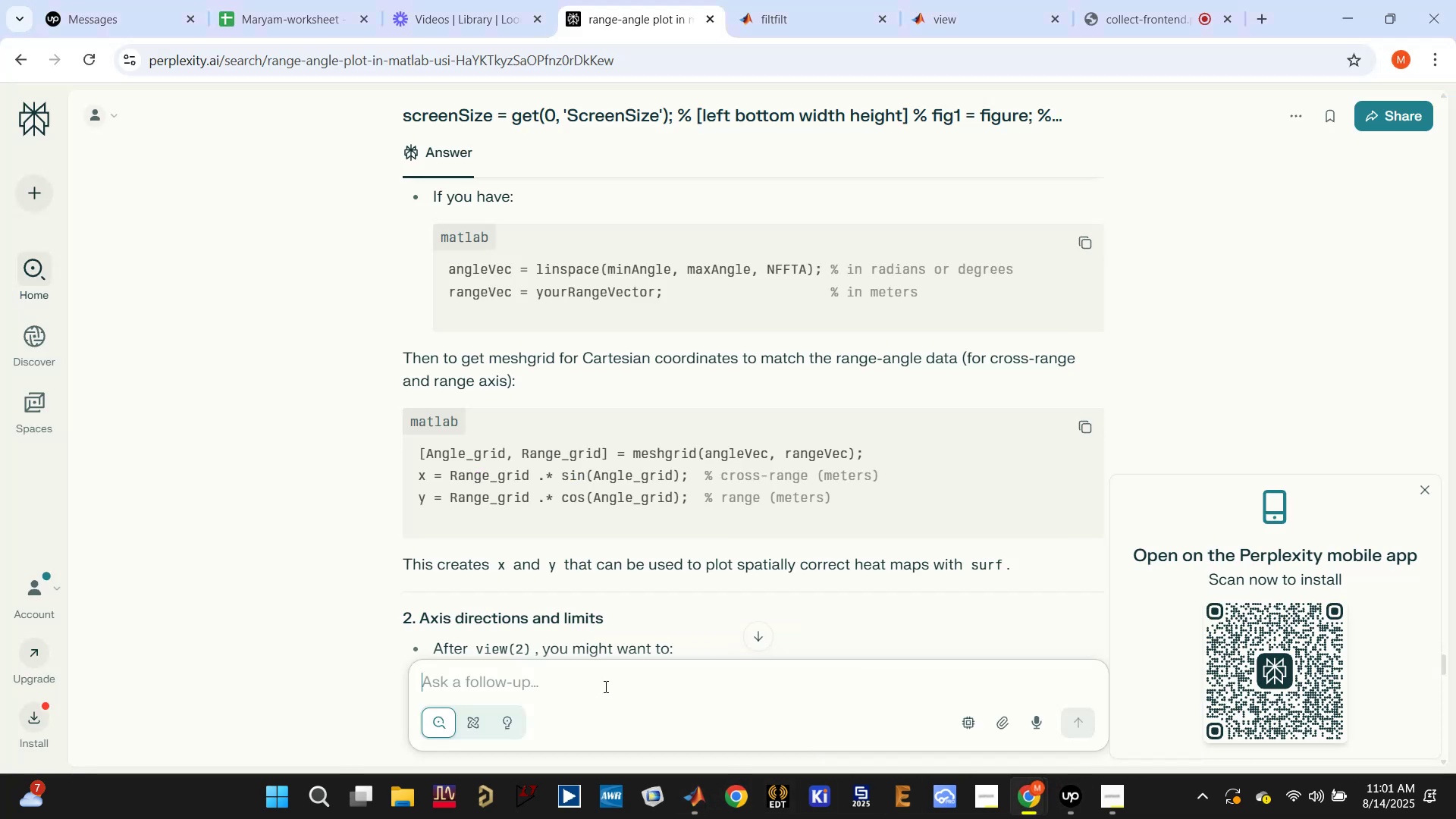 
type(I am using this to am)
key(Backspace)
key(Backspace)
type(make the axi)
key(Backspace)
type(es:)
 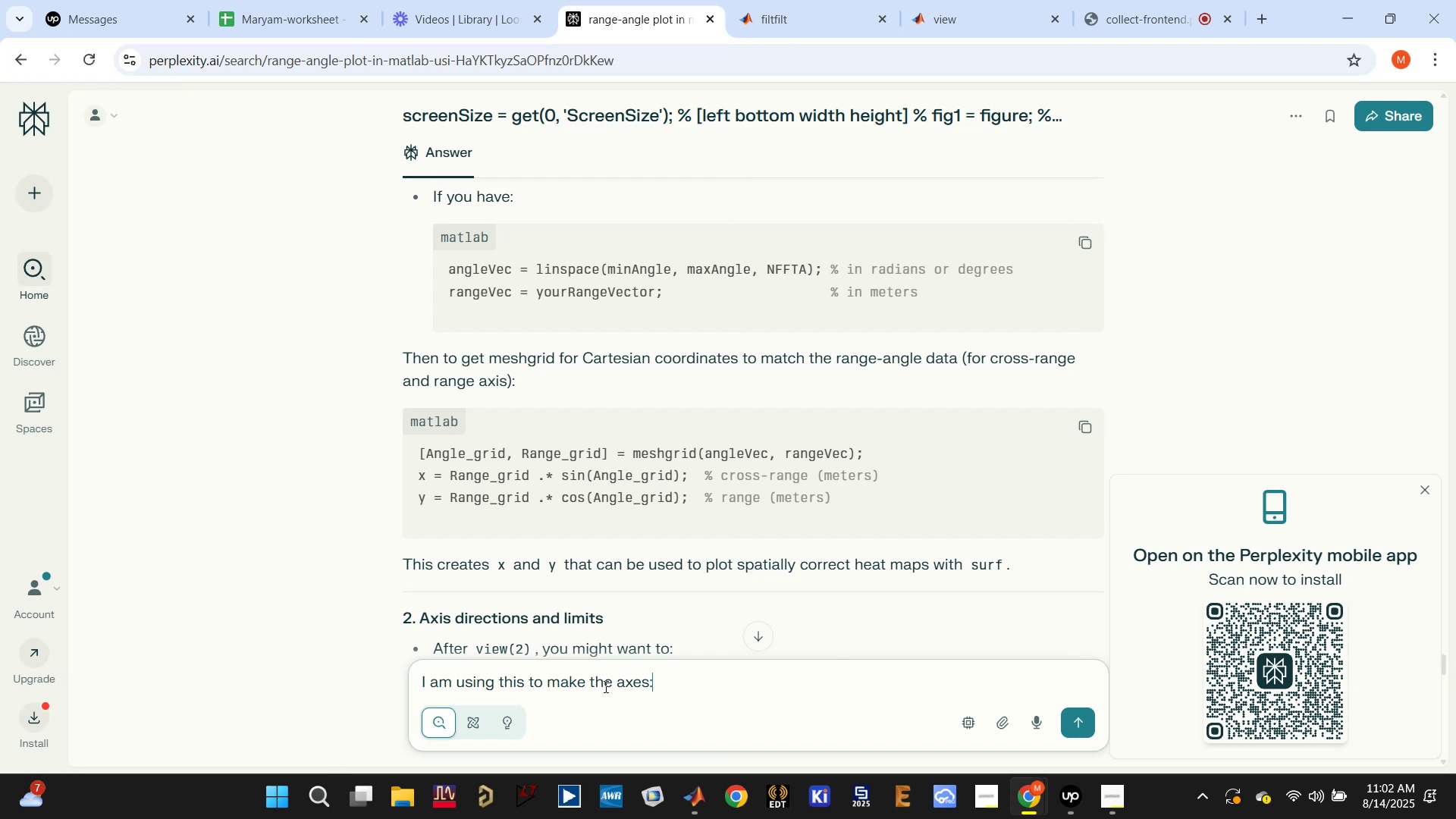 
key(Enter)
 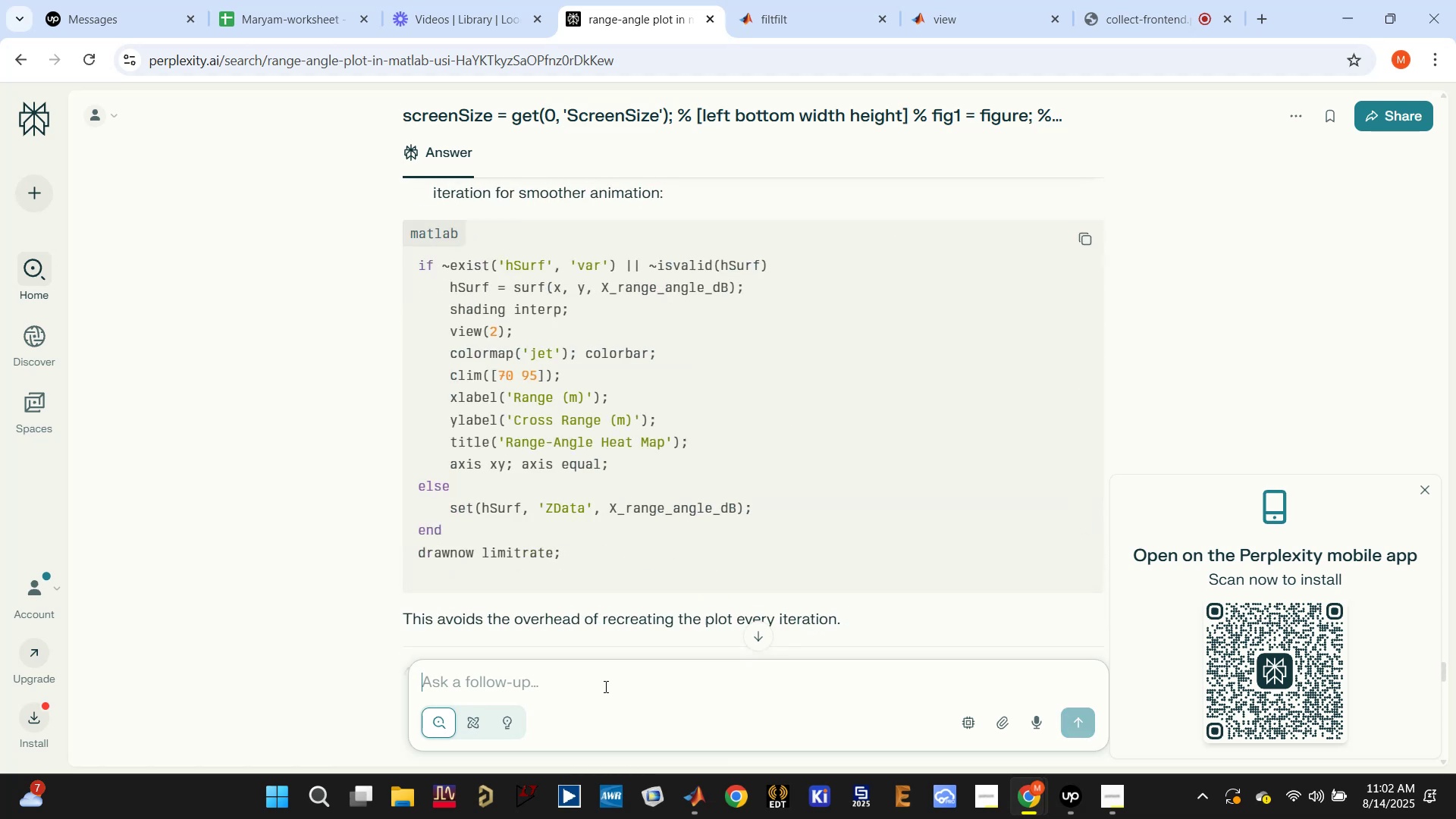 
key(Control+V)
 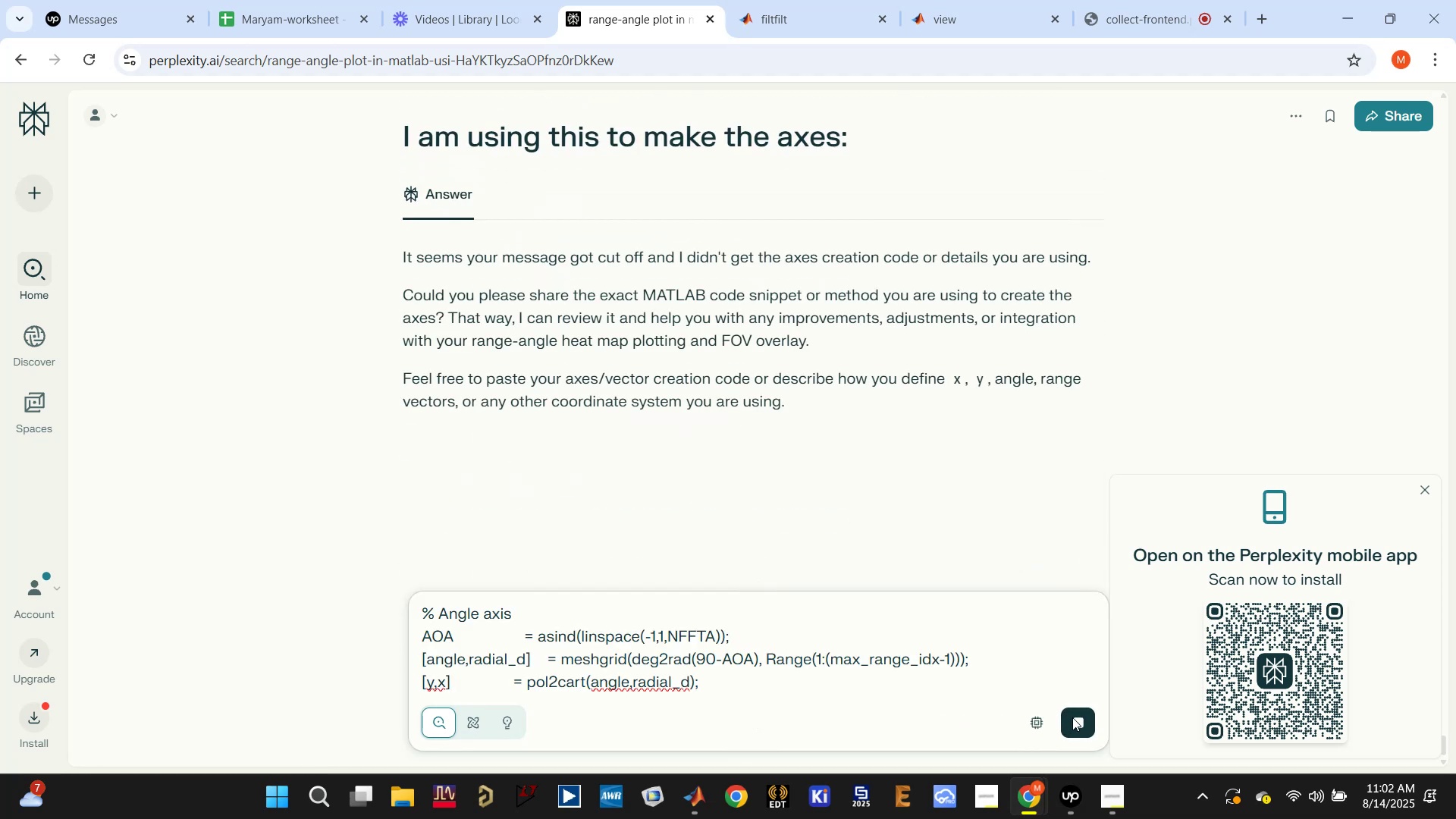 
scroll: coordinate [1045, 661], scroll_direction: up, amount: 2.0
 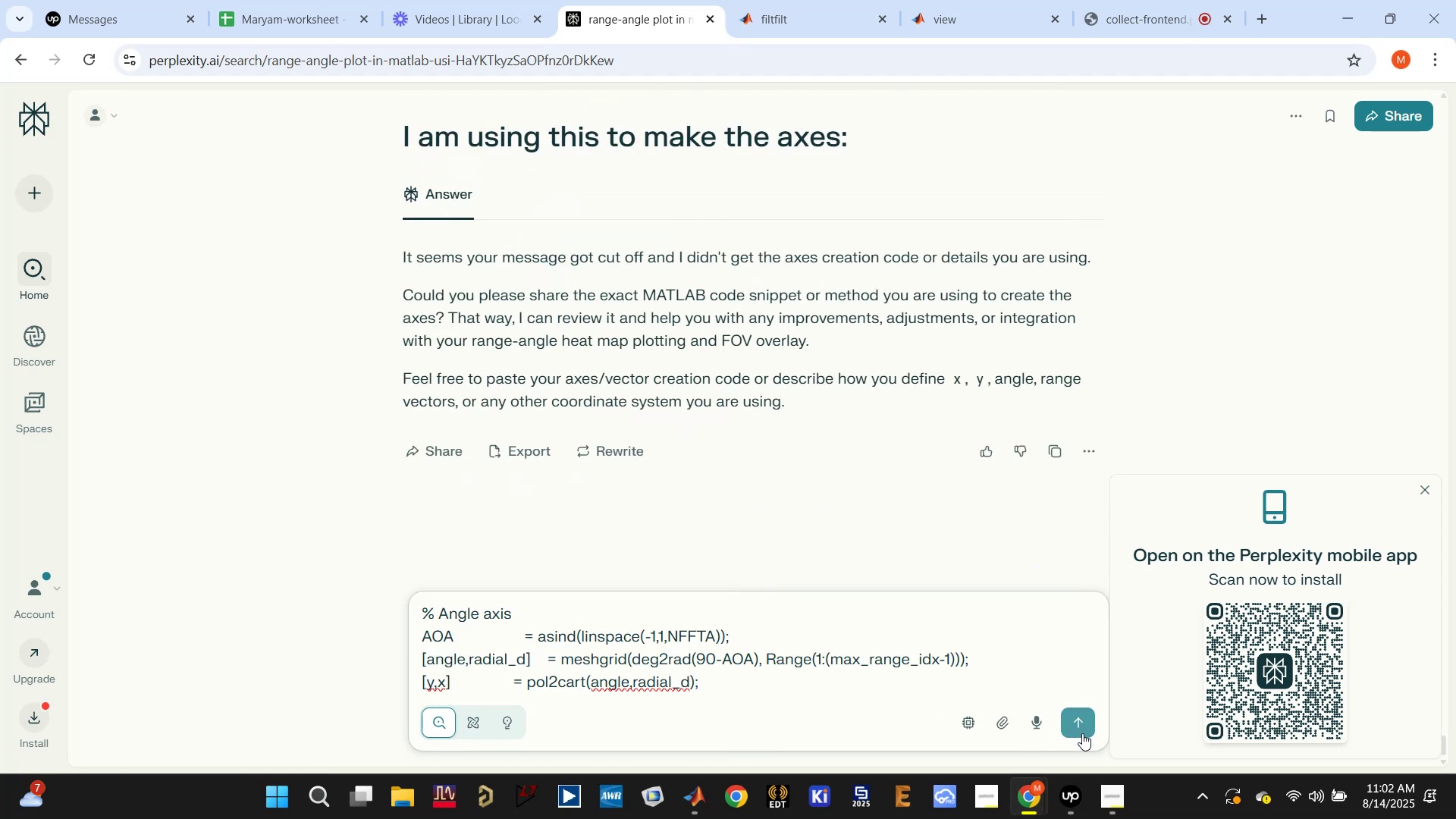 
left_click([1081, 730])
 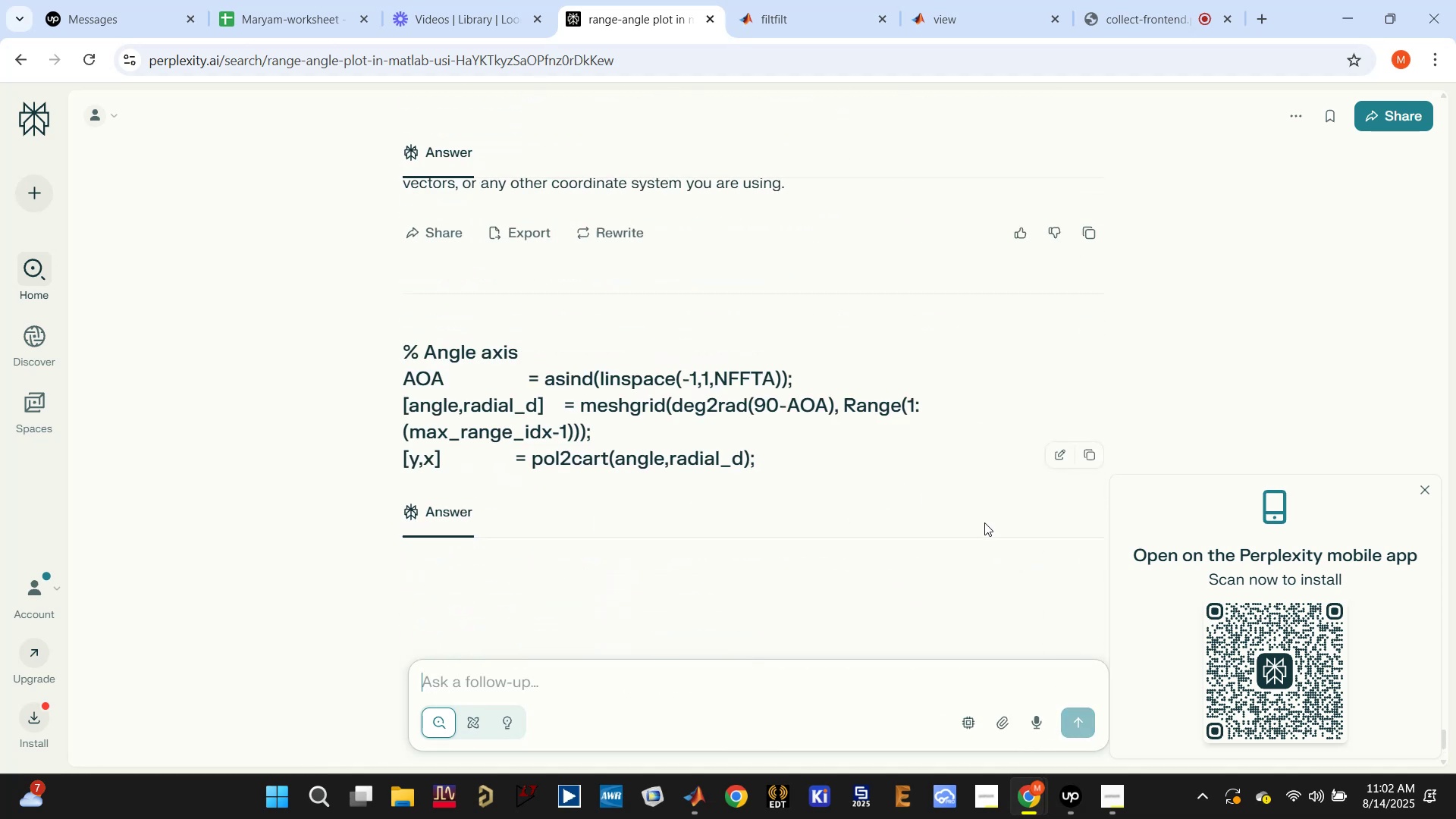 
scroll: coordinate [918, 495], scroll_direction: up, amount: 6.0
 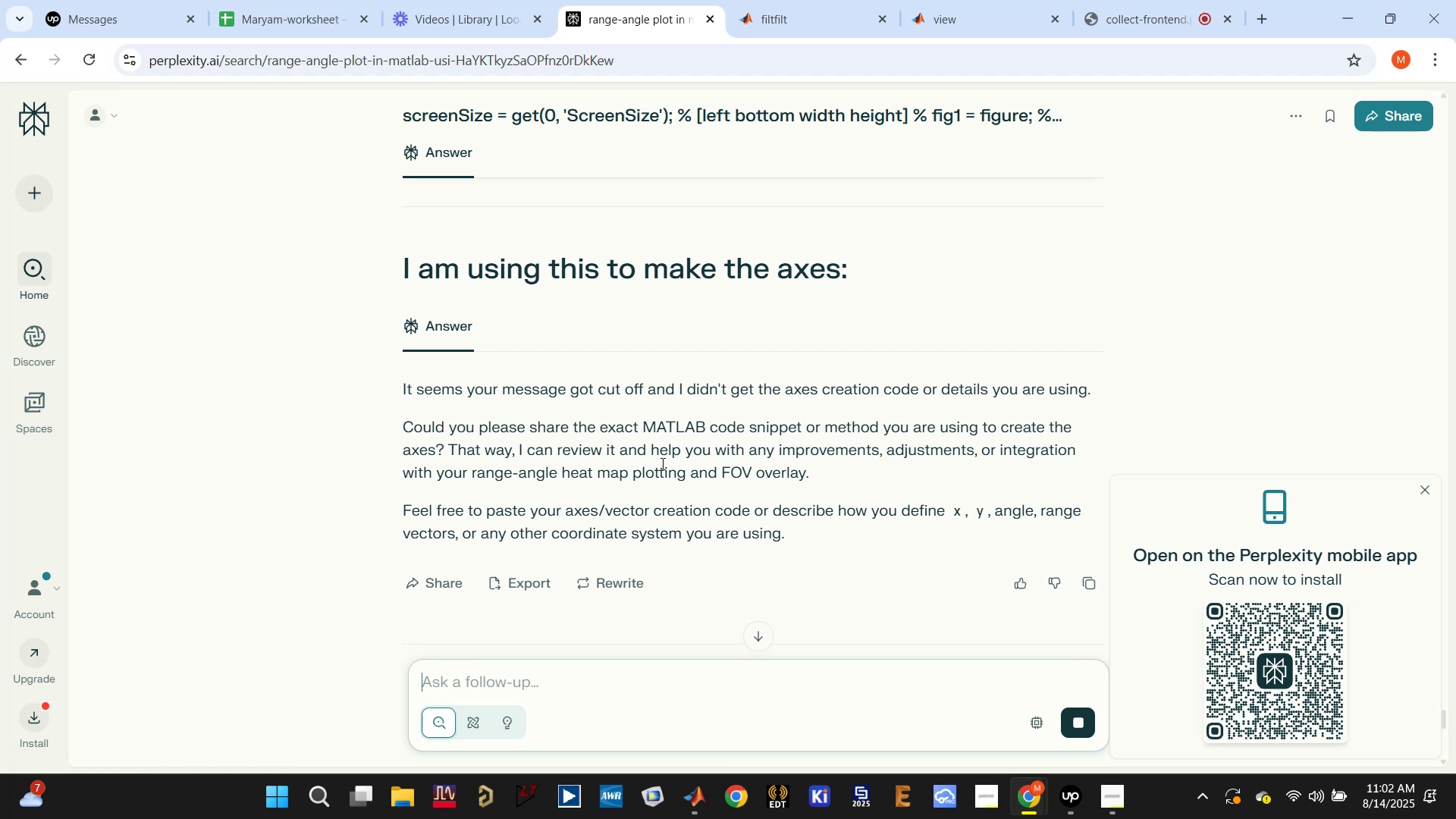 
wait(14.48)
 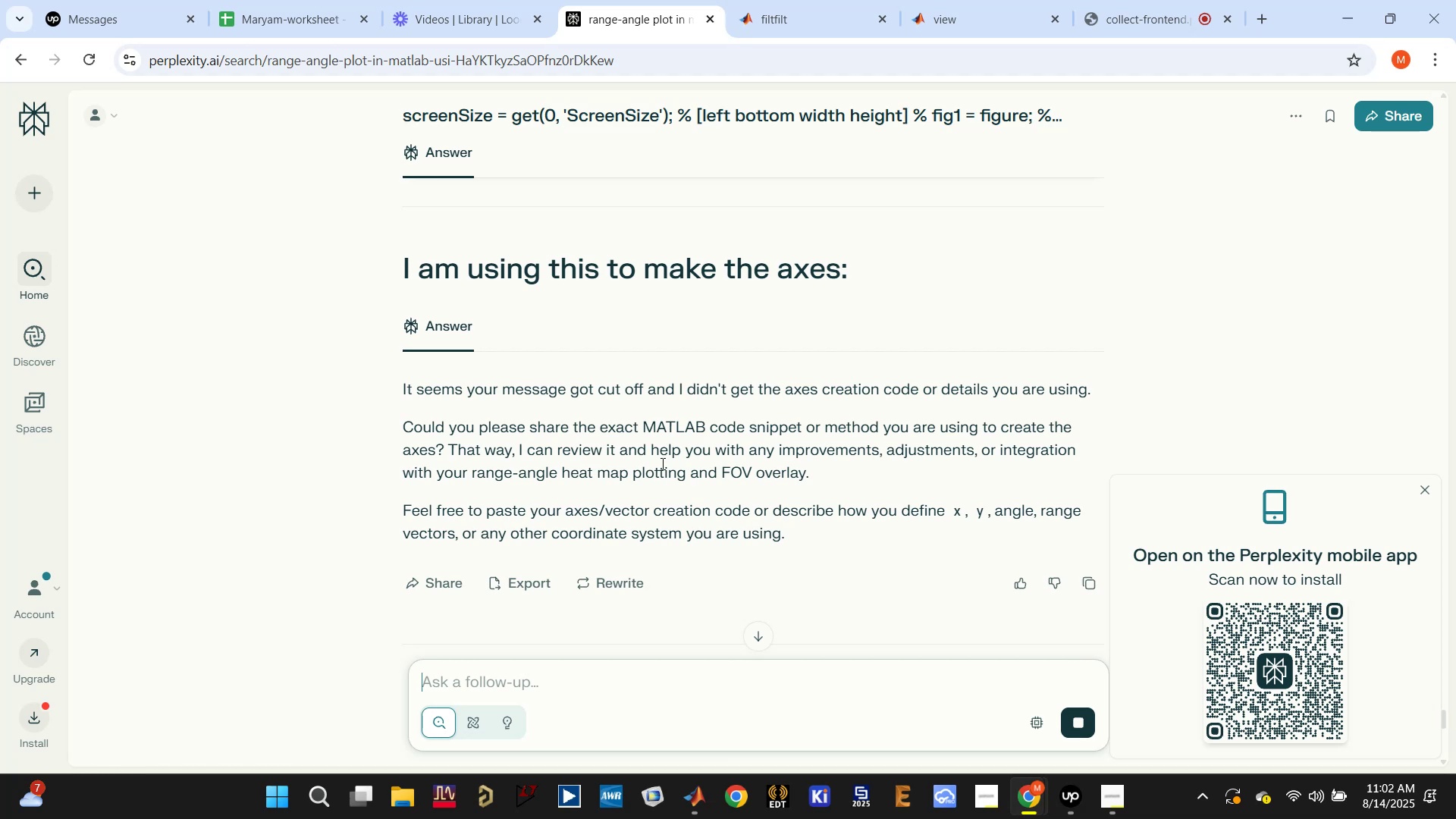 
scroll: coordinate [636, 479], scroll_direction: down, amount: 9.0
 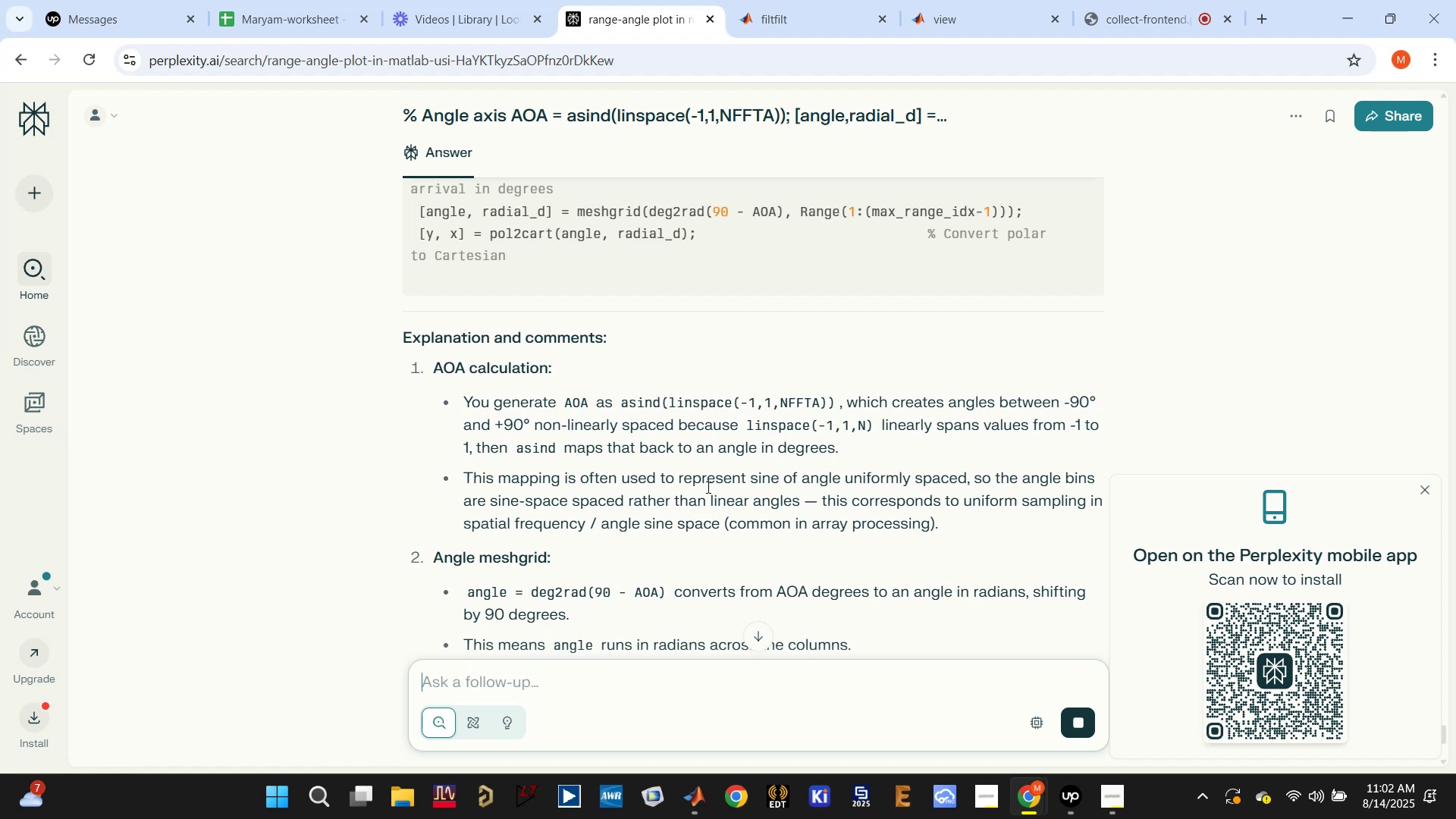 
wait(15.39)
 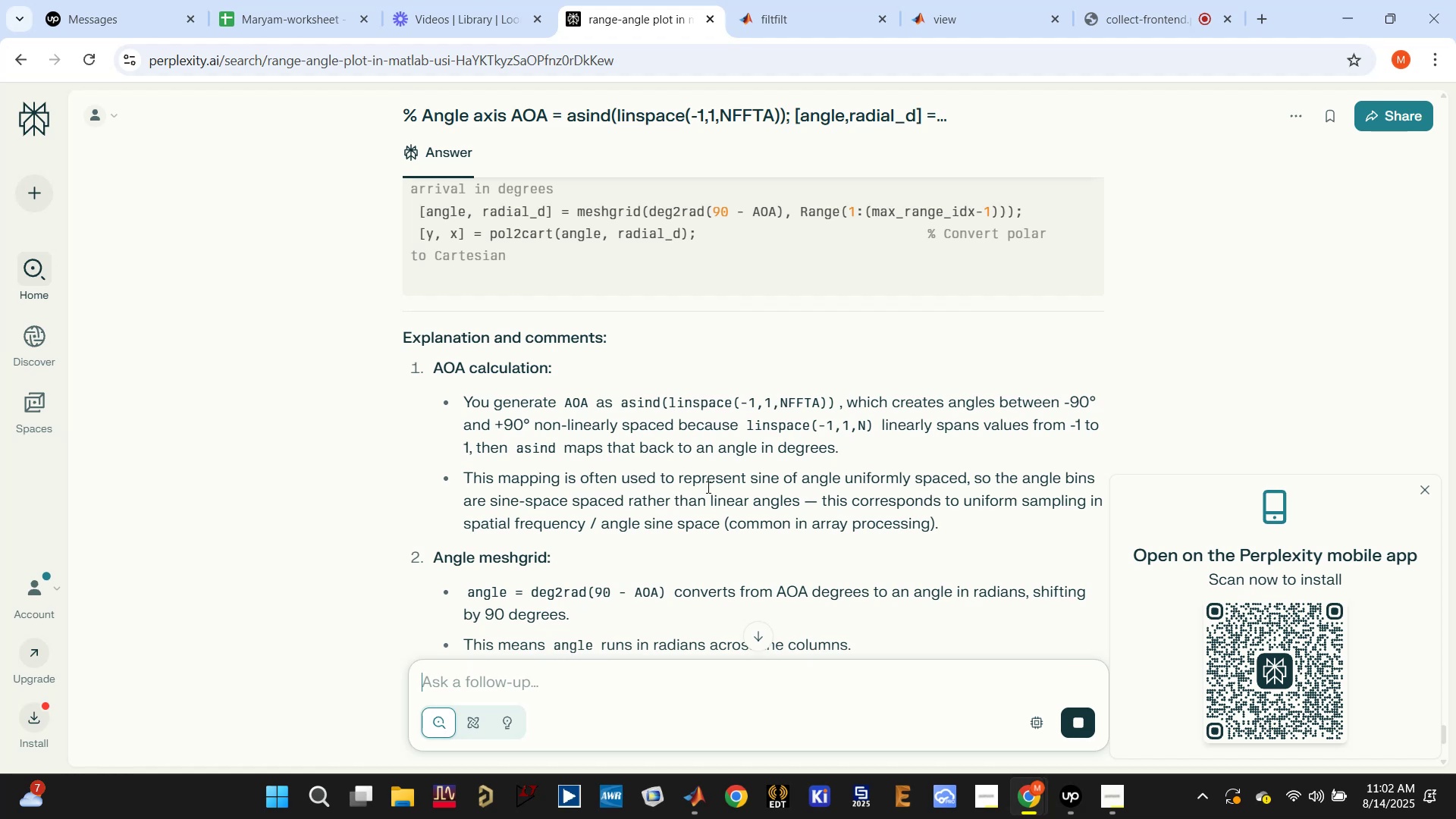 
scroll: coordinate [913, 492], scroll_direction: down, amount: 2.0
 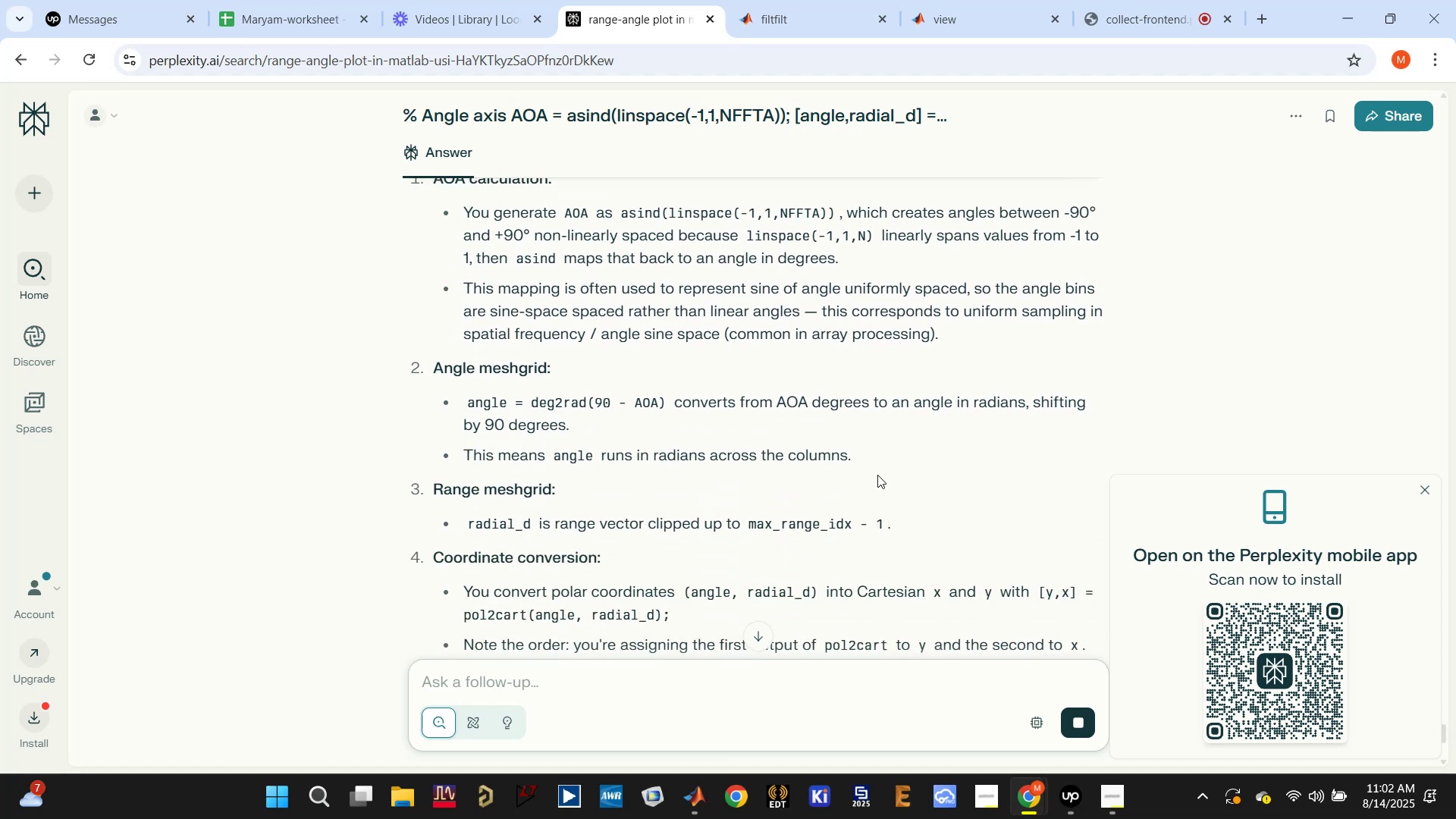 
wait(5.23)
 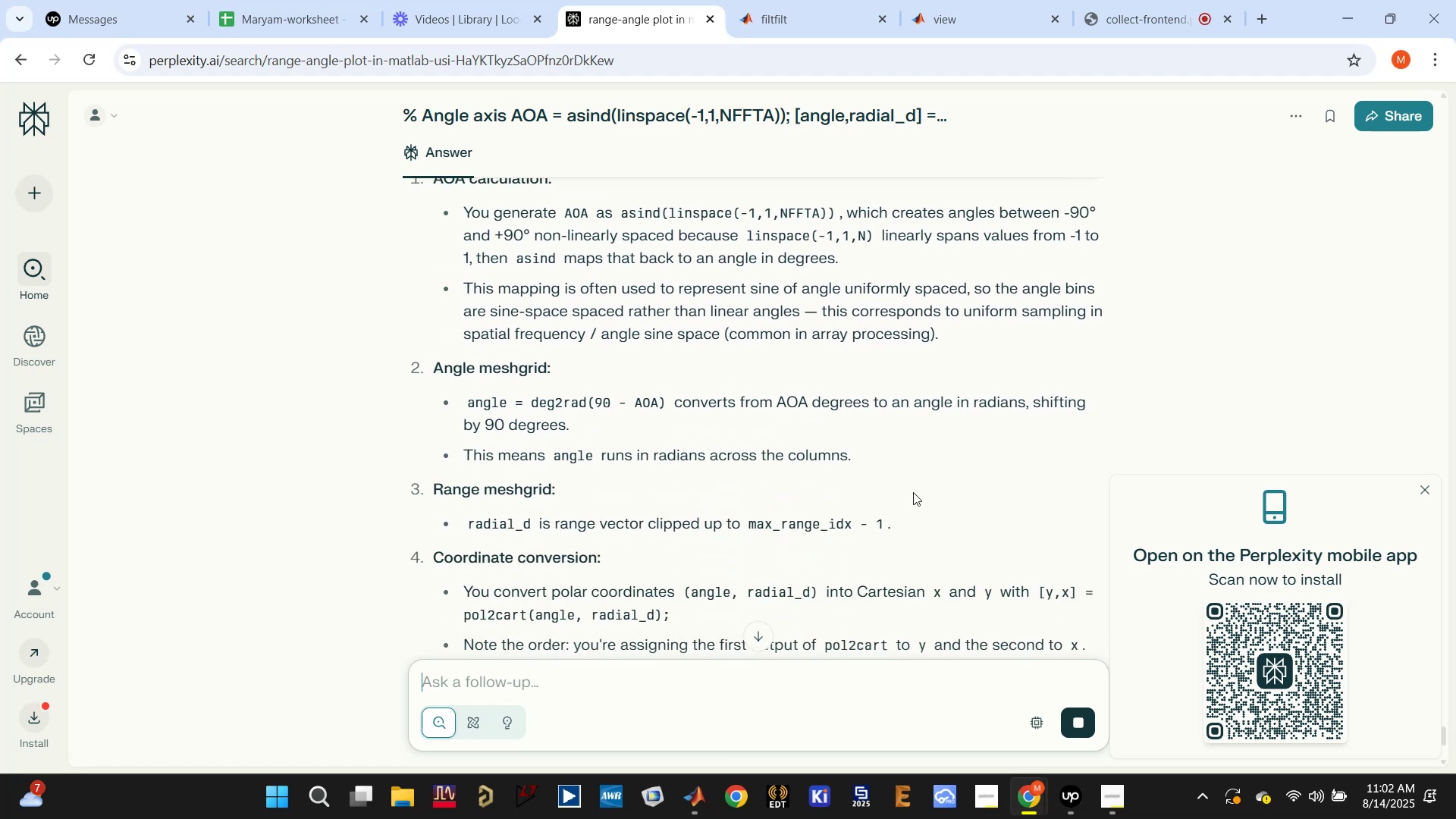 
scroll: coordinate [871, 474], scroll_direction: down, amount: 3.0
 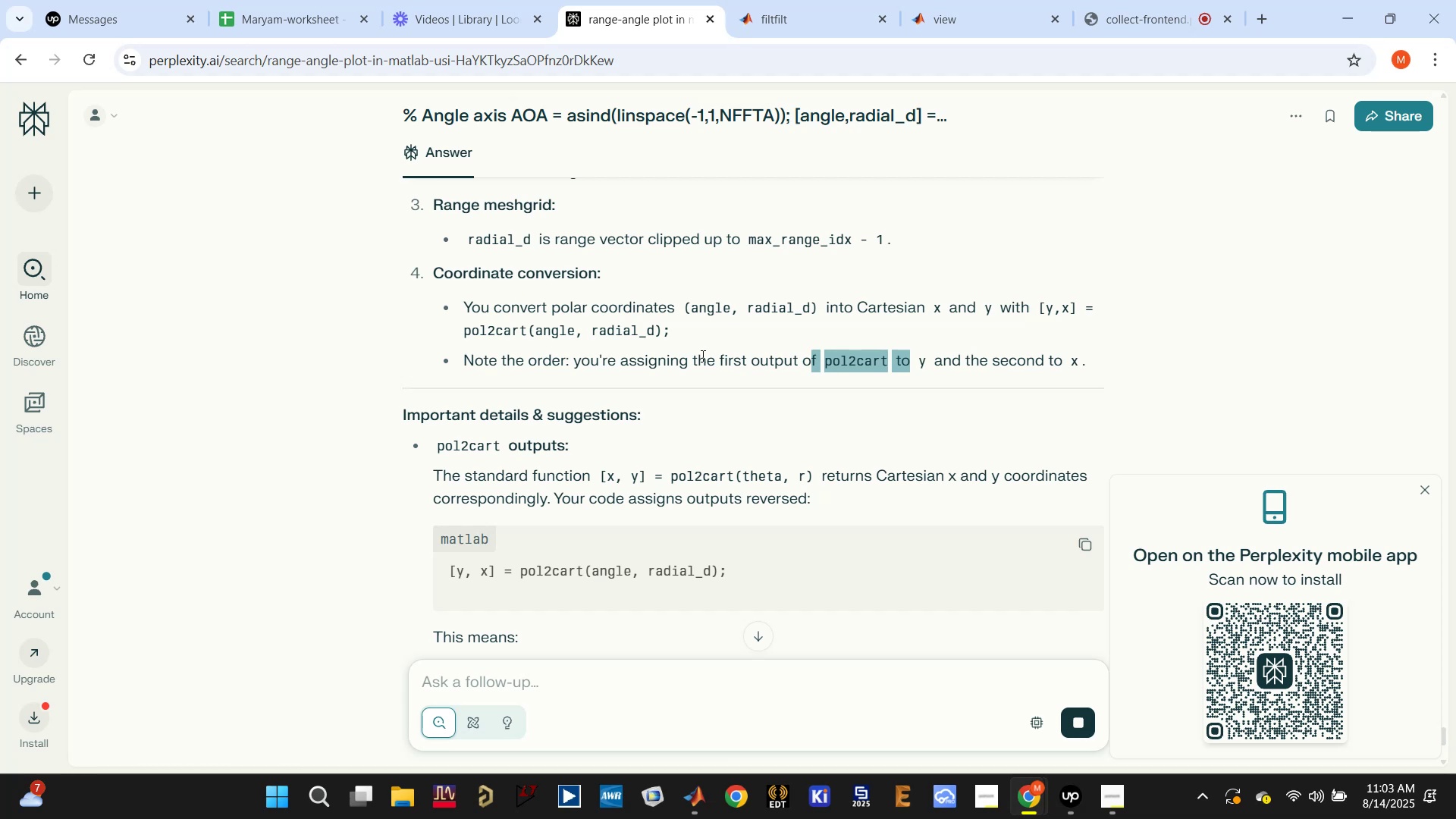 
wait(19.47)
 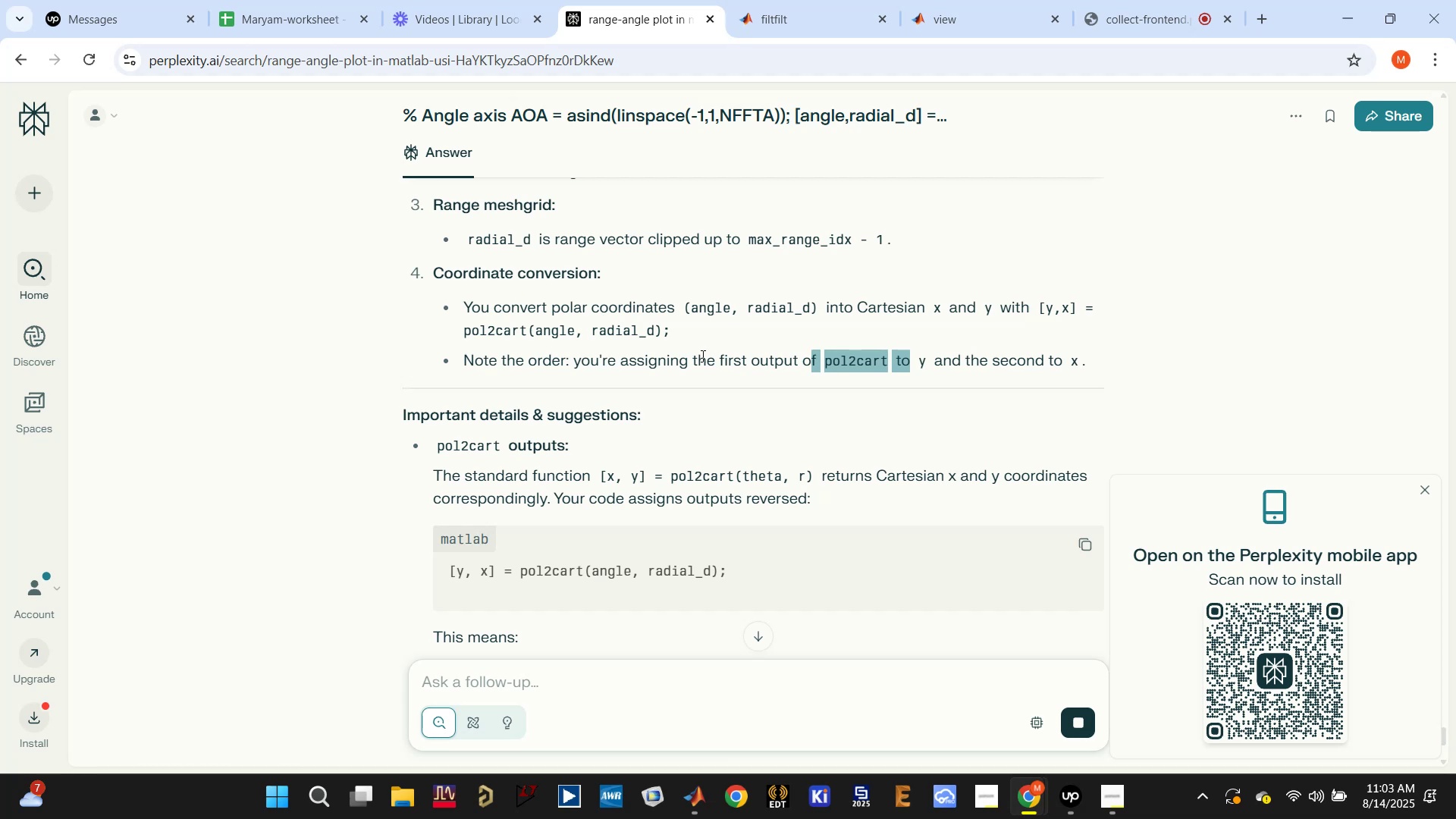 
scroll: coordinate [907, 574], scroll_direction: down, amount: 5.0
 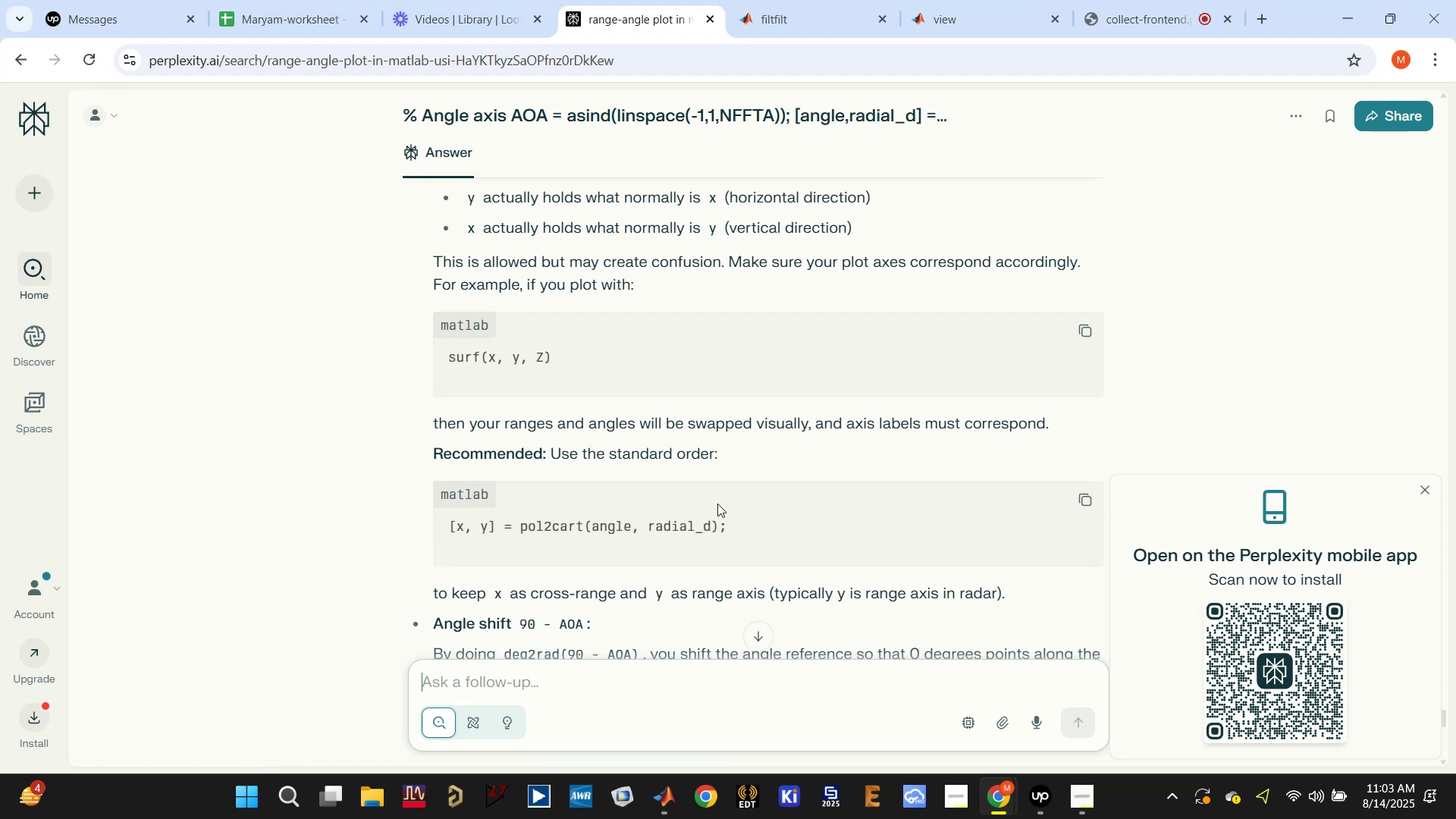 
wait(7.3)
 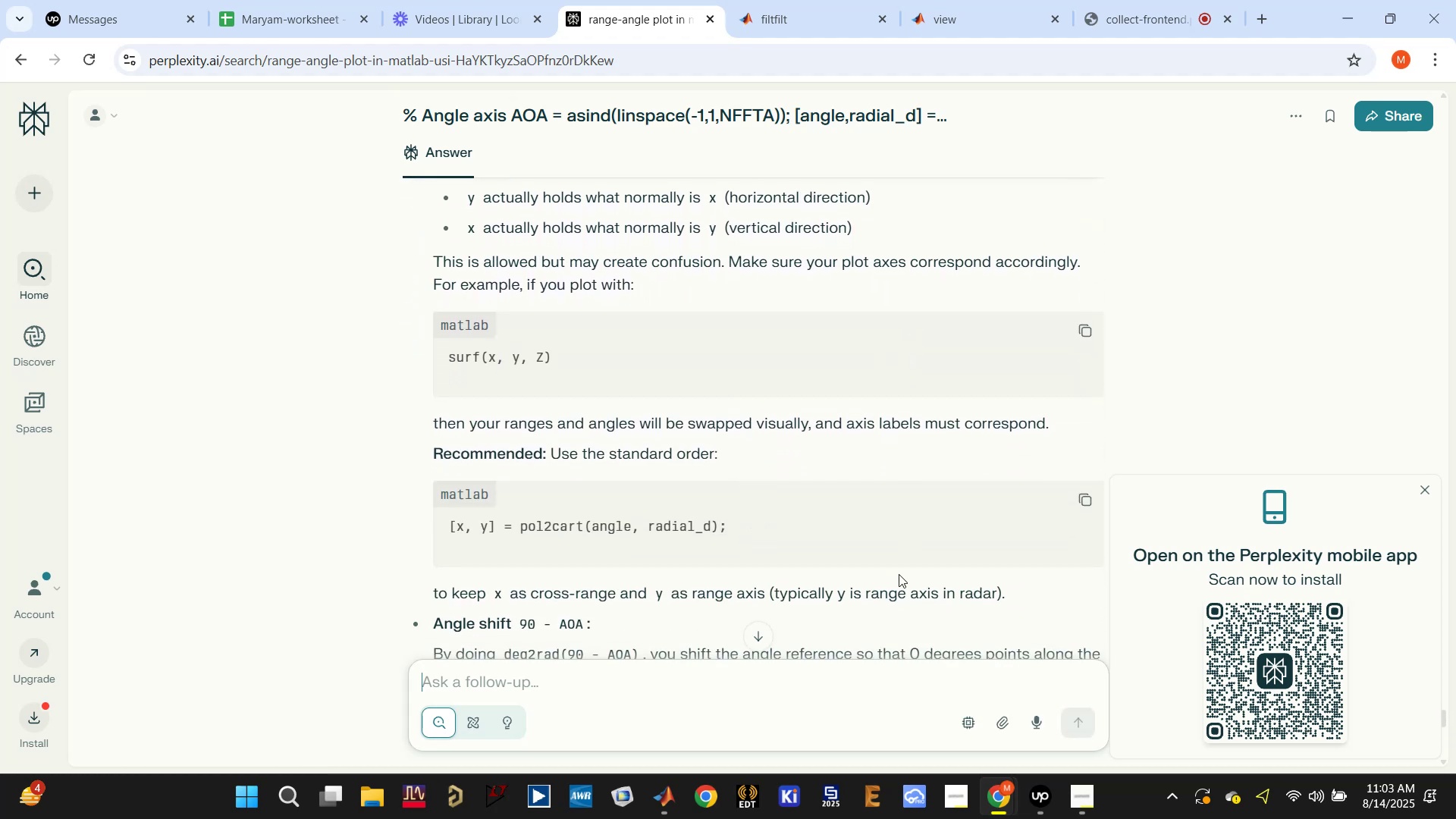 
left_click([695, 802])
 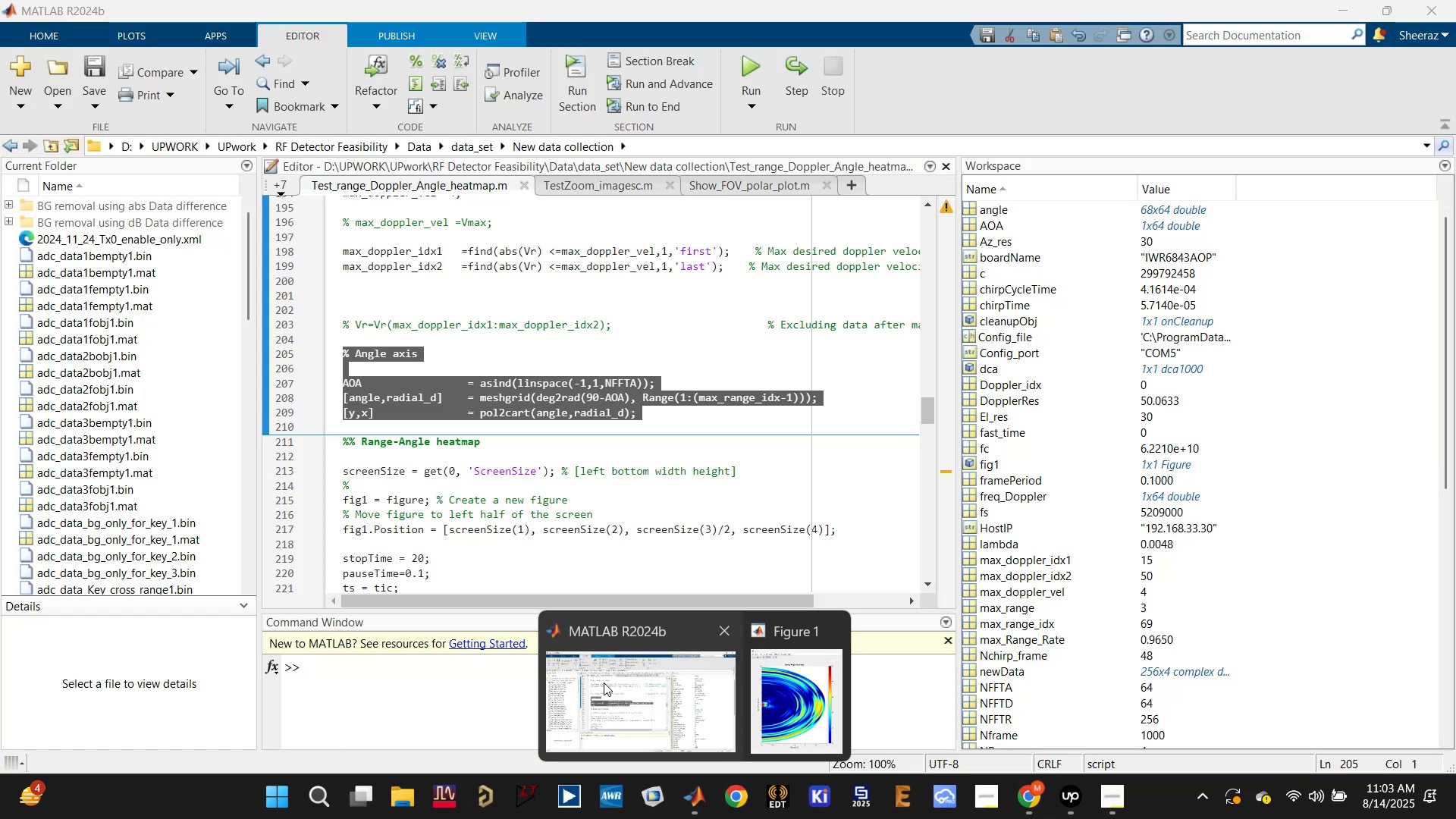 
left_click([604, 682])
 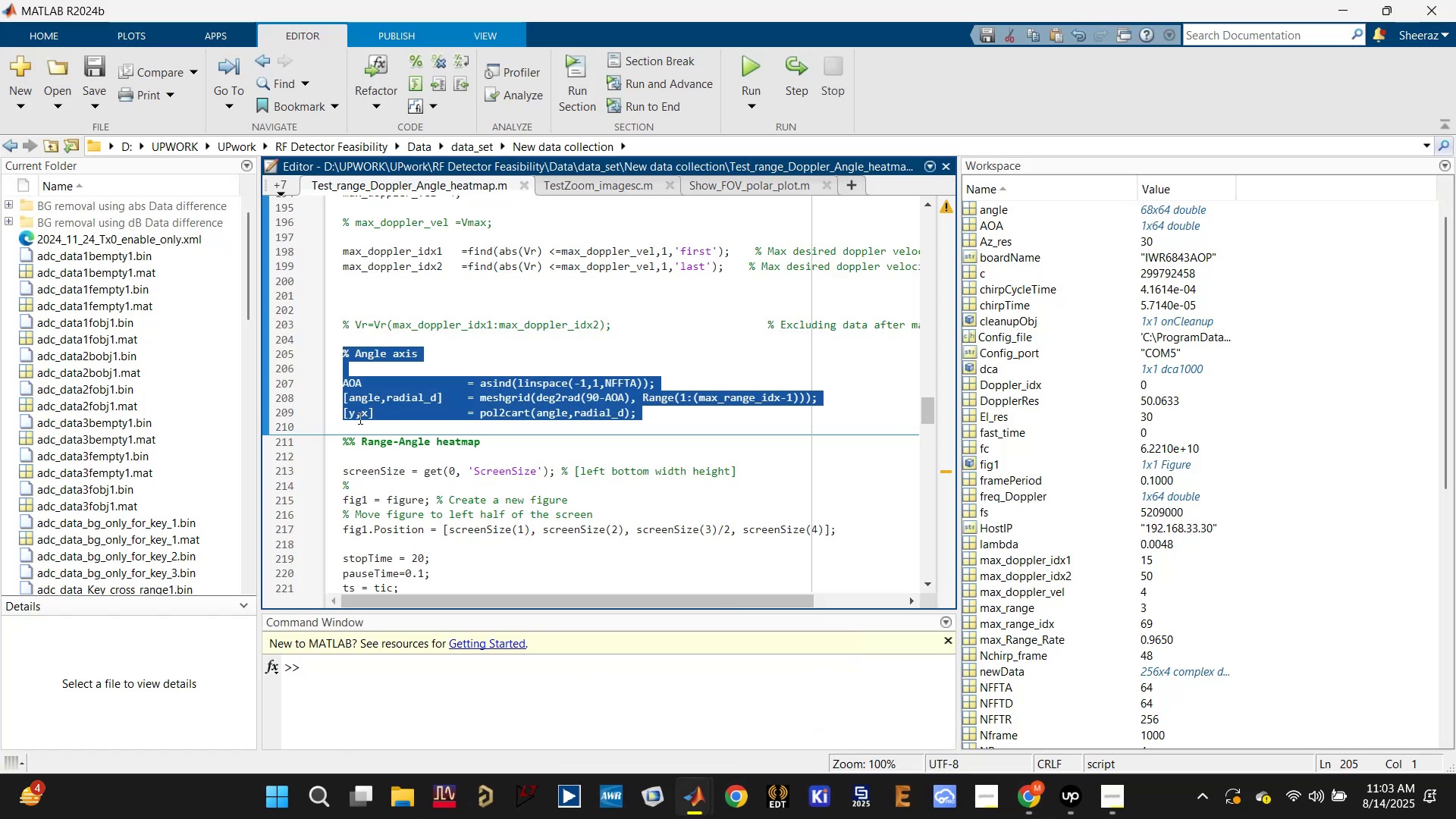 
left_click([363, 414])
 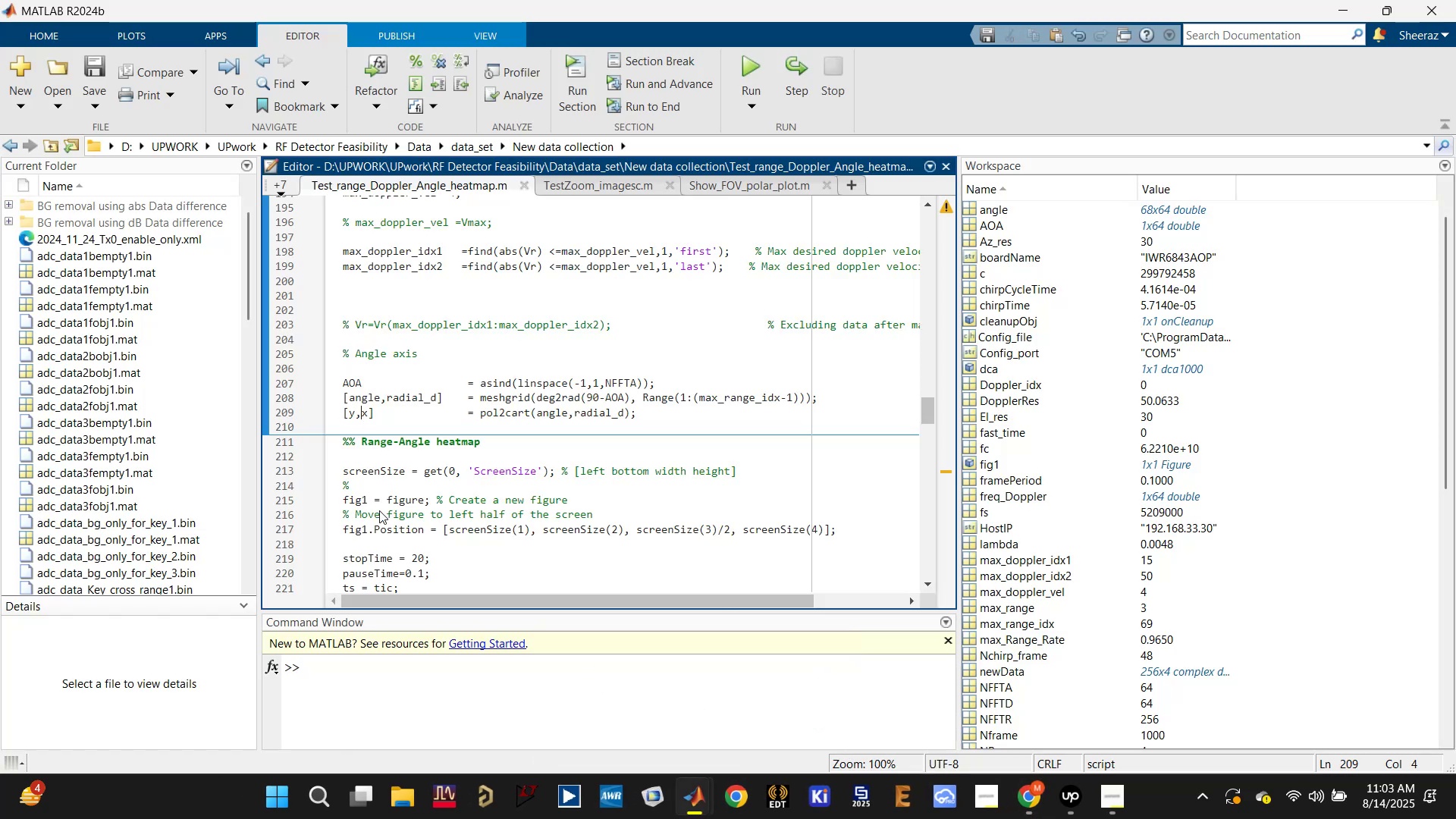 
key(Backspace)
 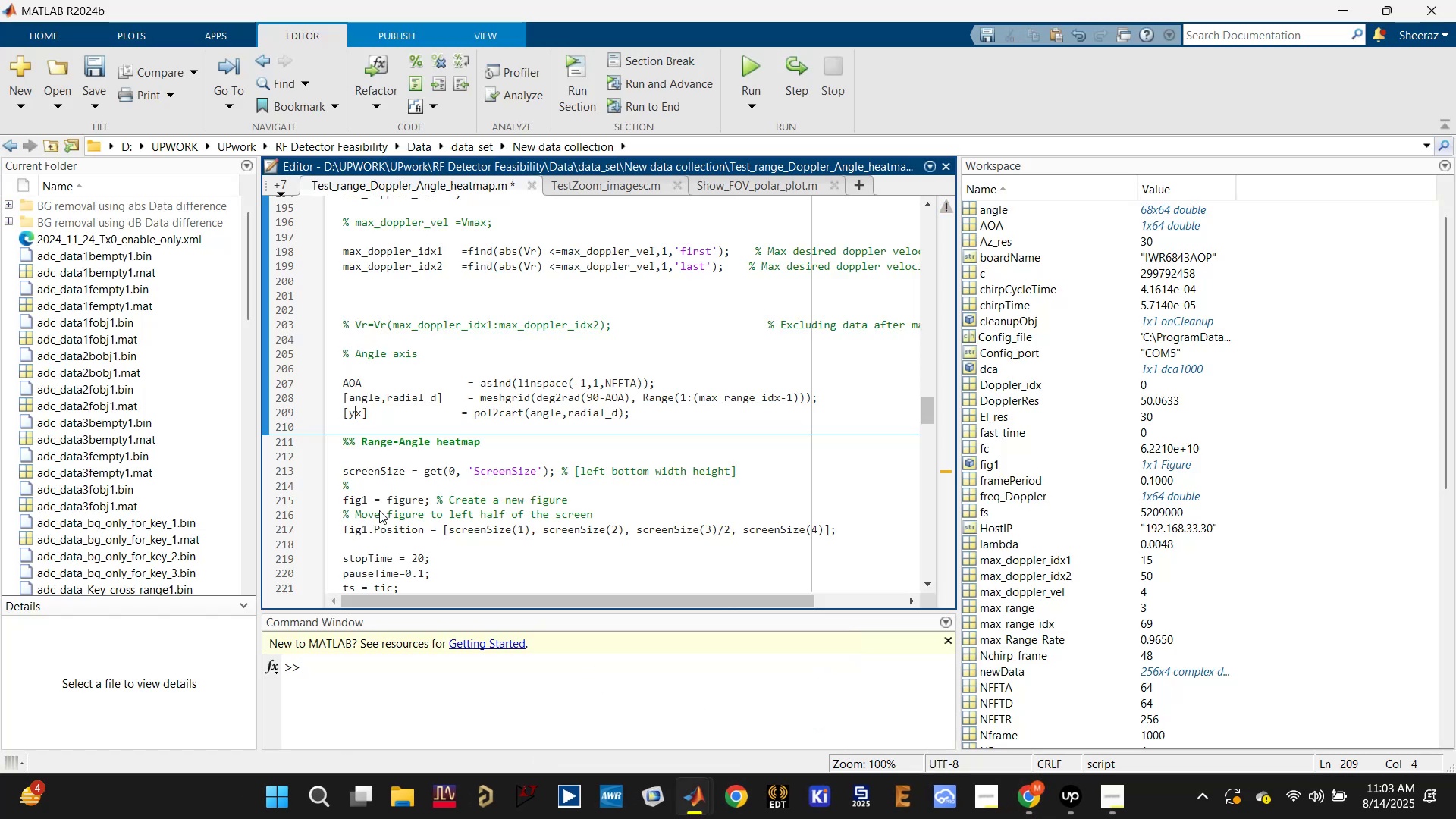 
key(Backspace)
 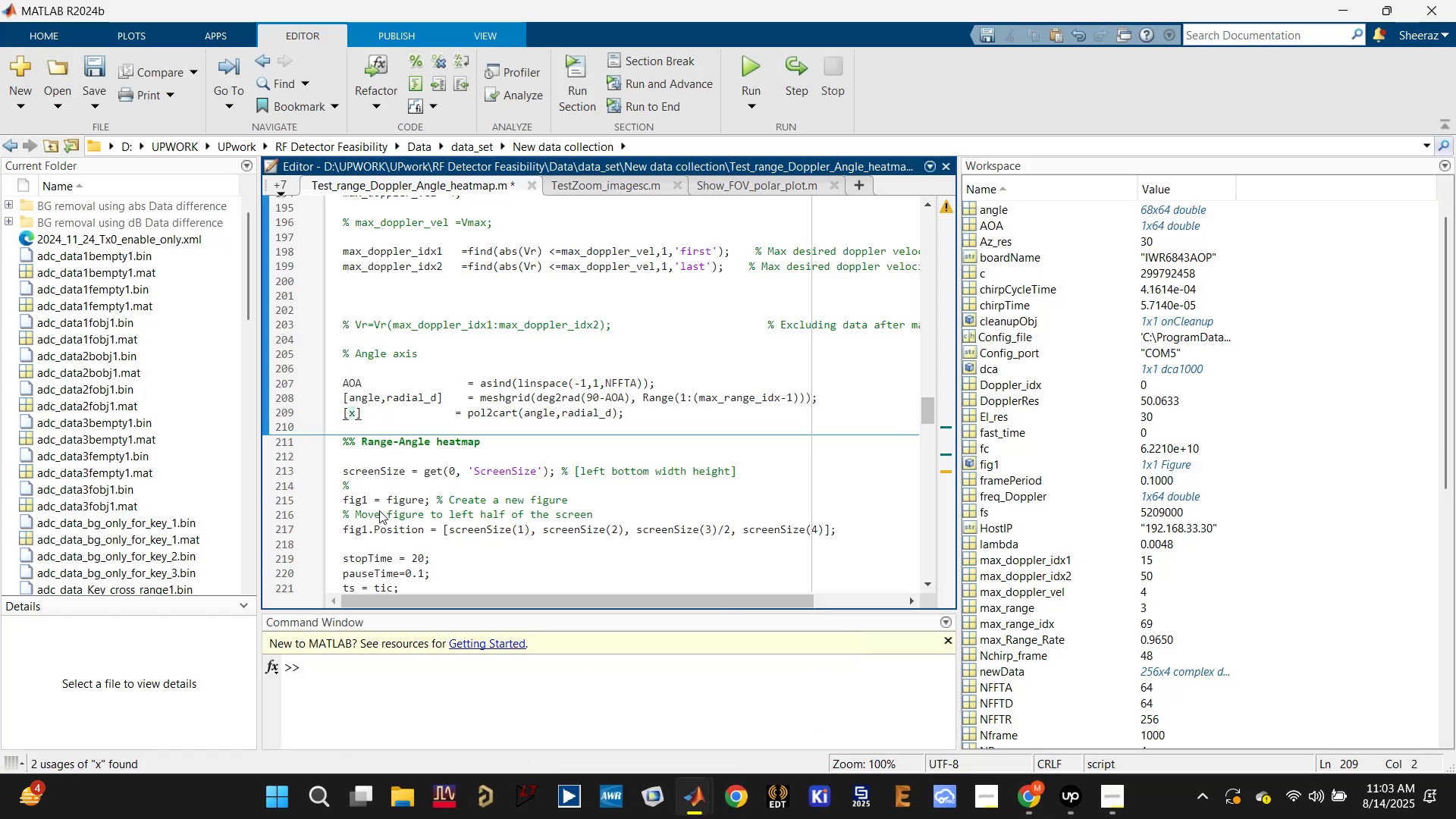 
key(ArrowRight)
 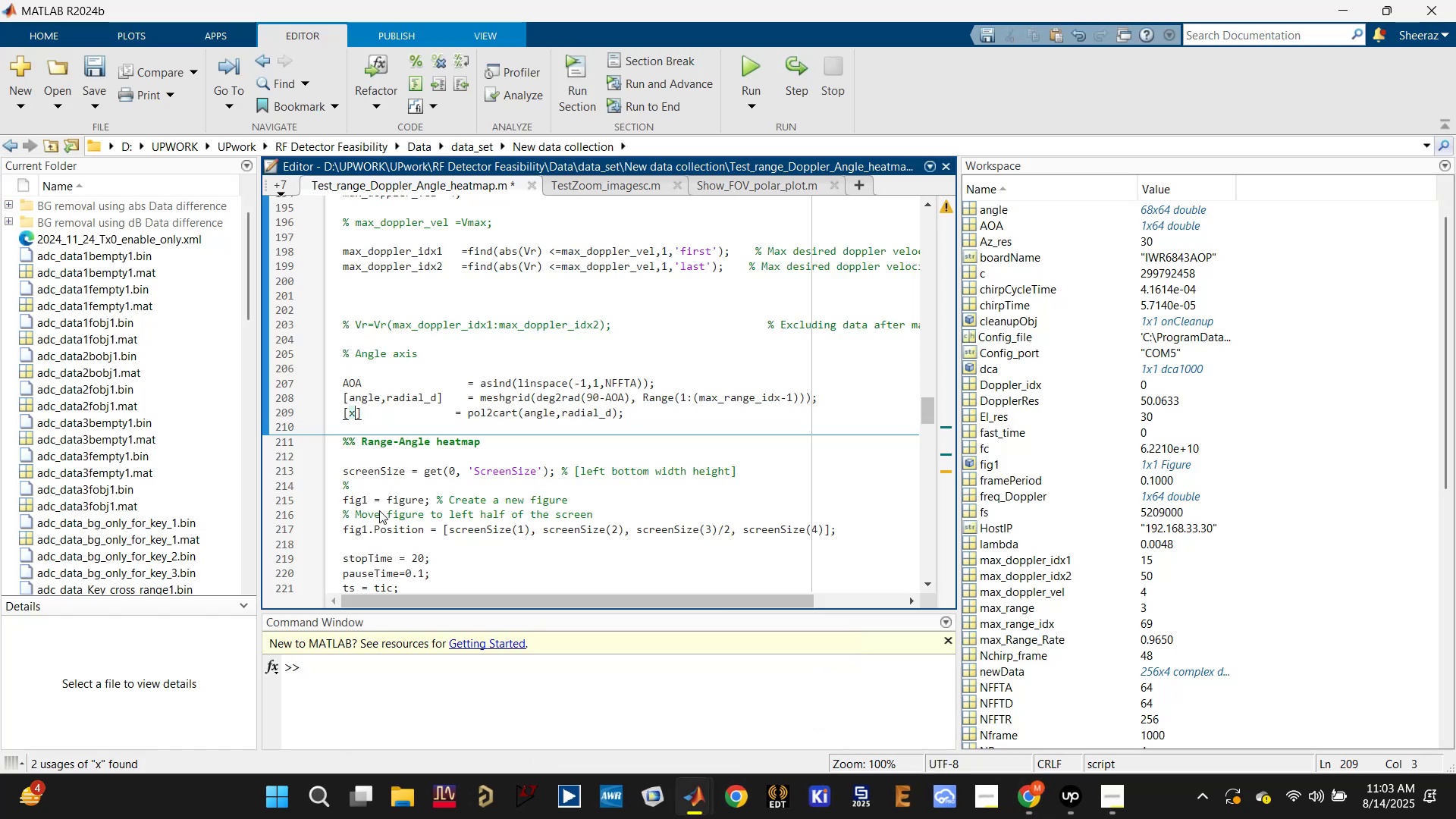 
key(Comma)
 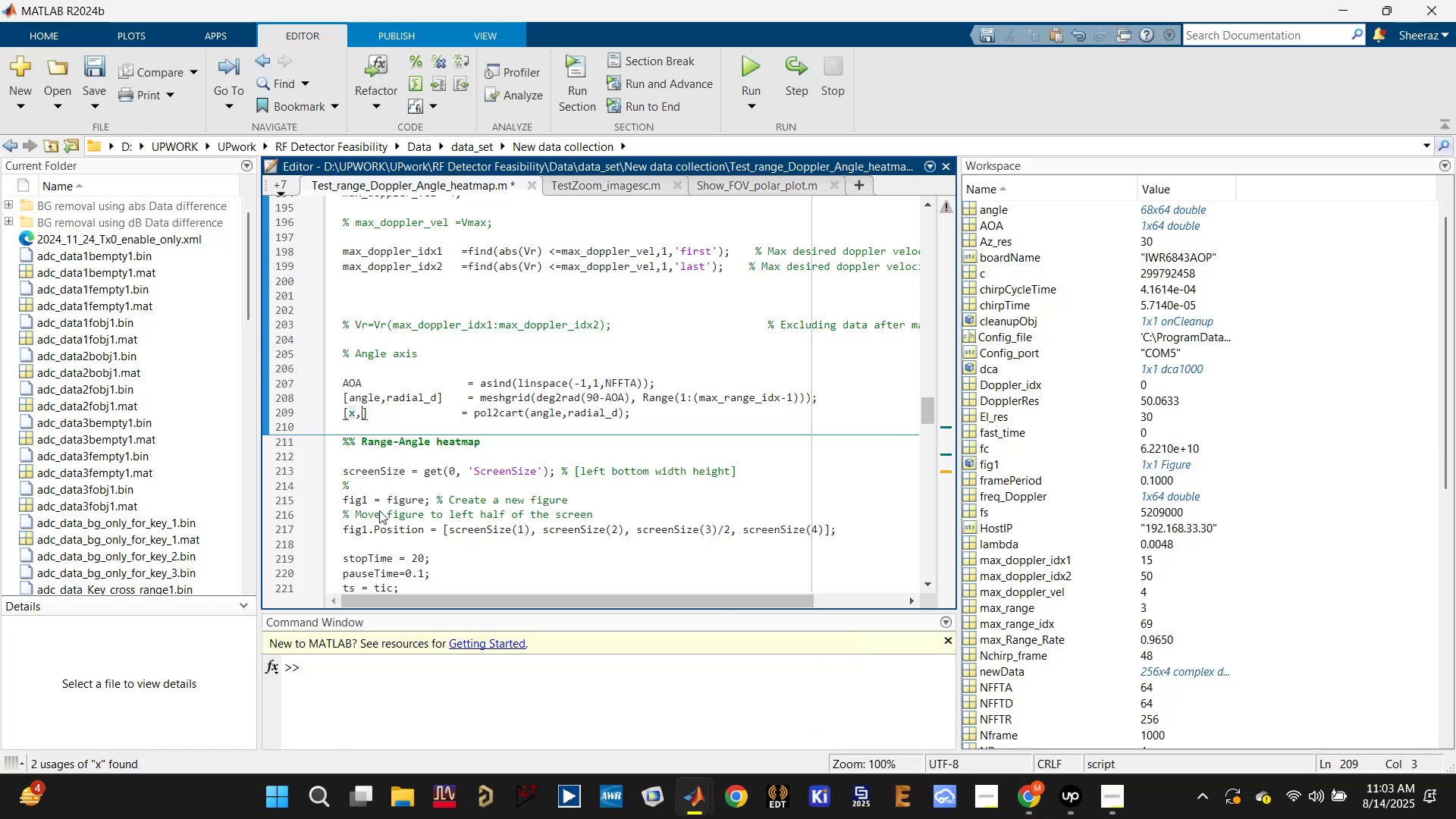 
key(Y)
 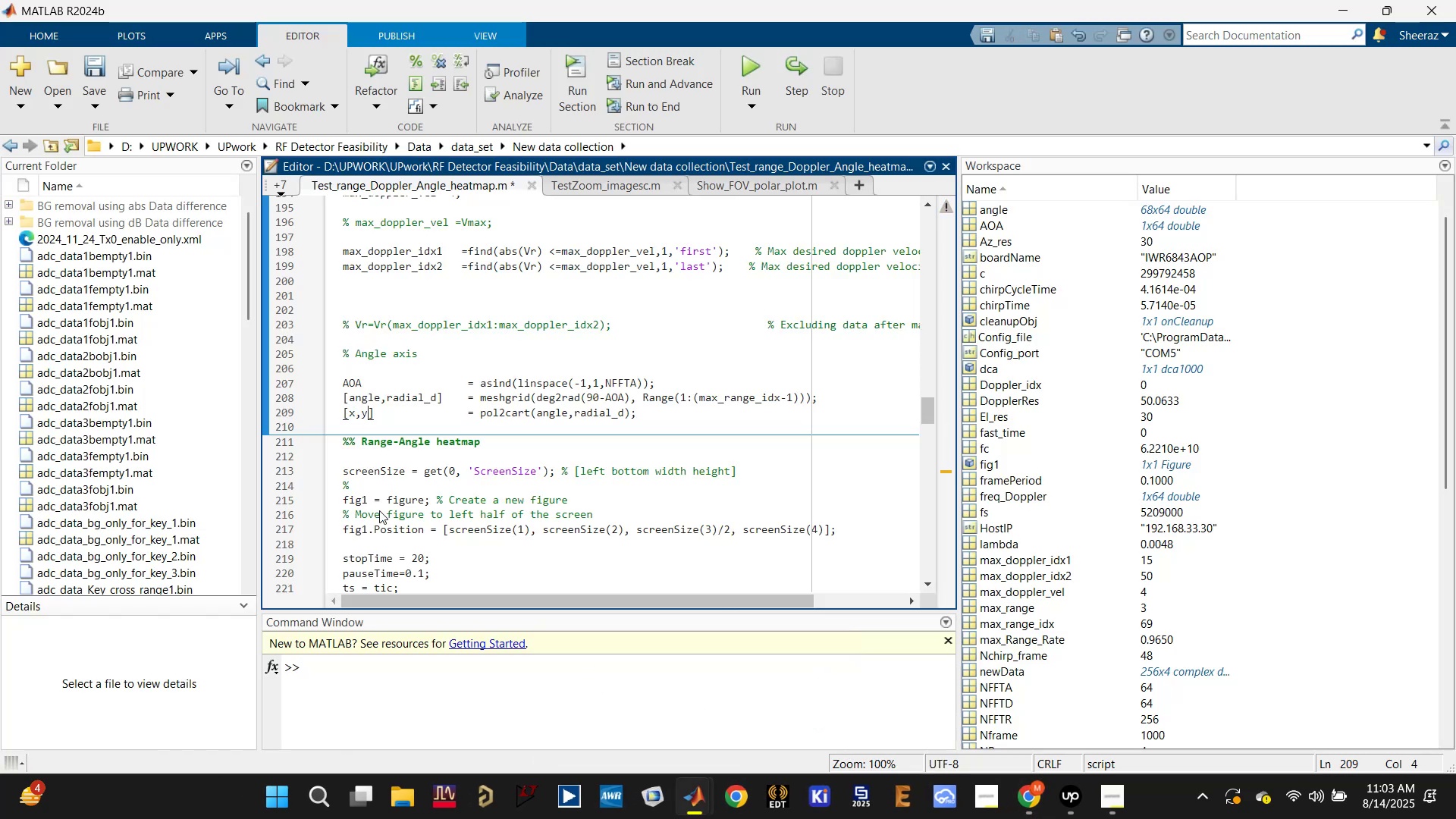 
key(Control+S)
 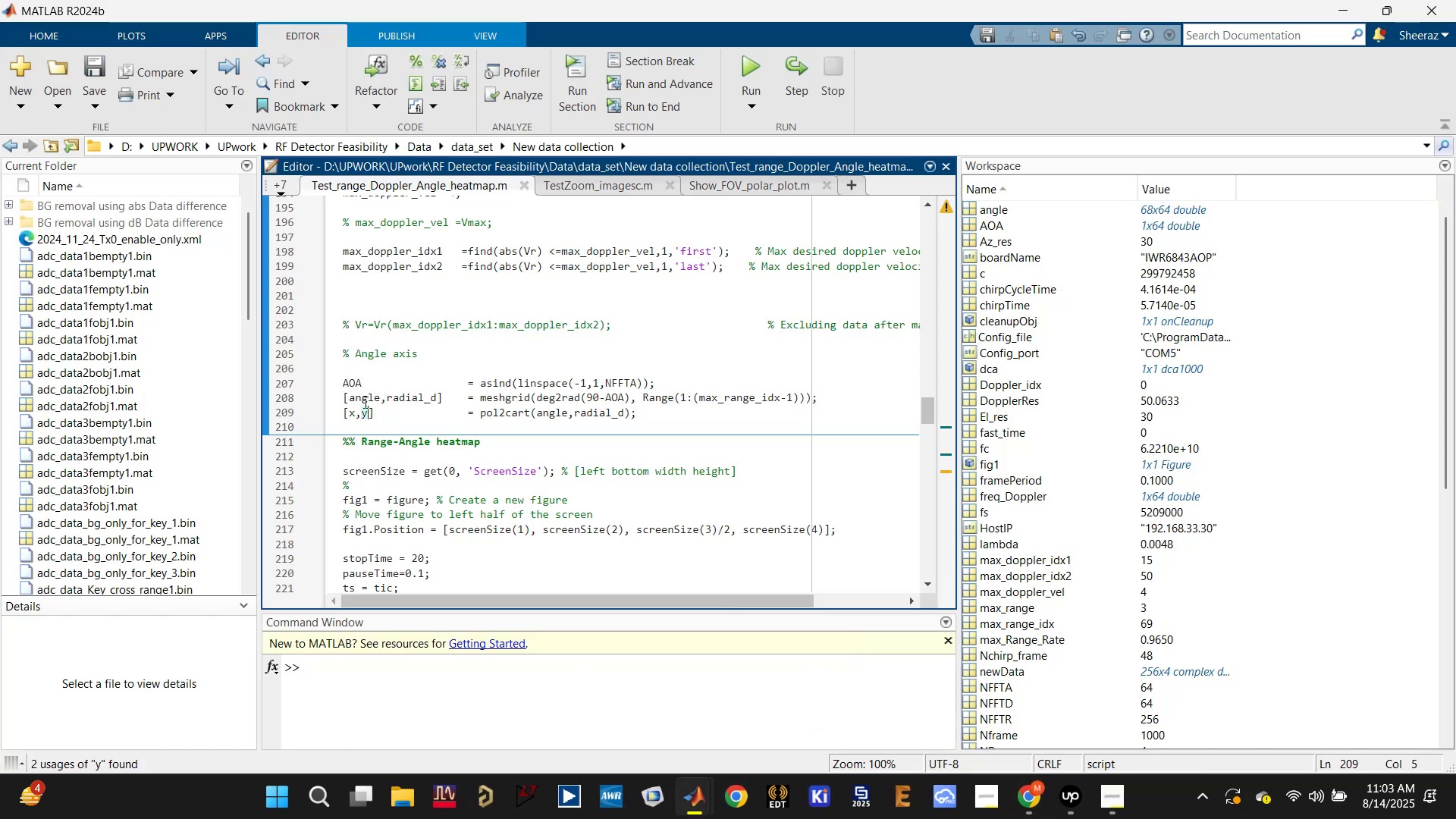 
left_click([350, 410])
 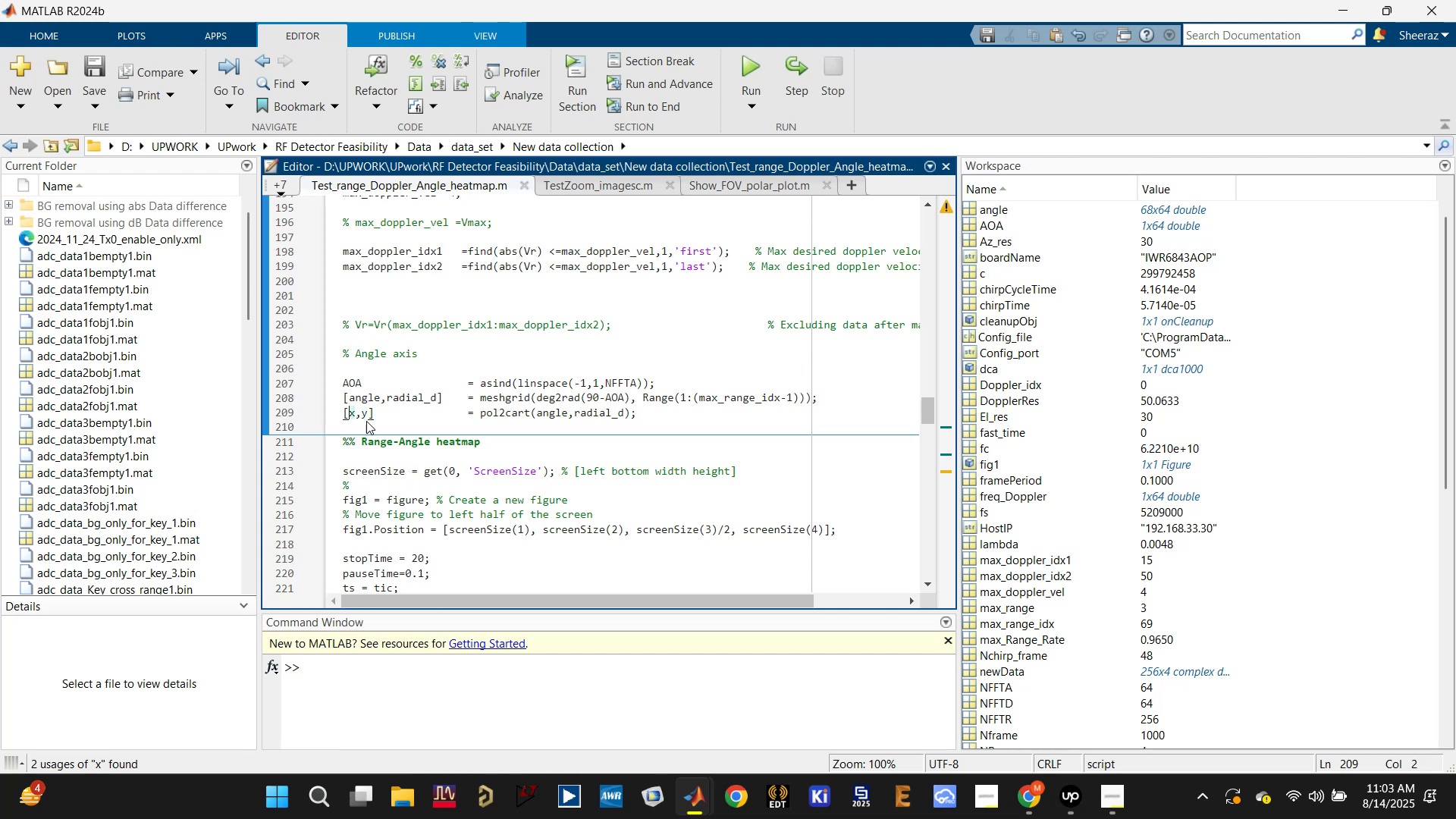 
scroll: coordinate [405, 489], scroll_direction: down, amount: 11.0
 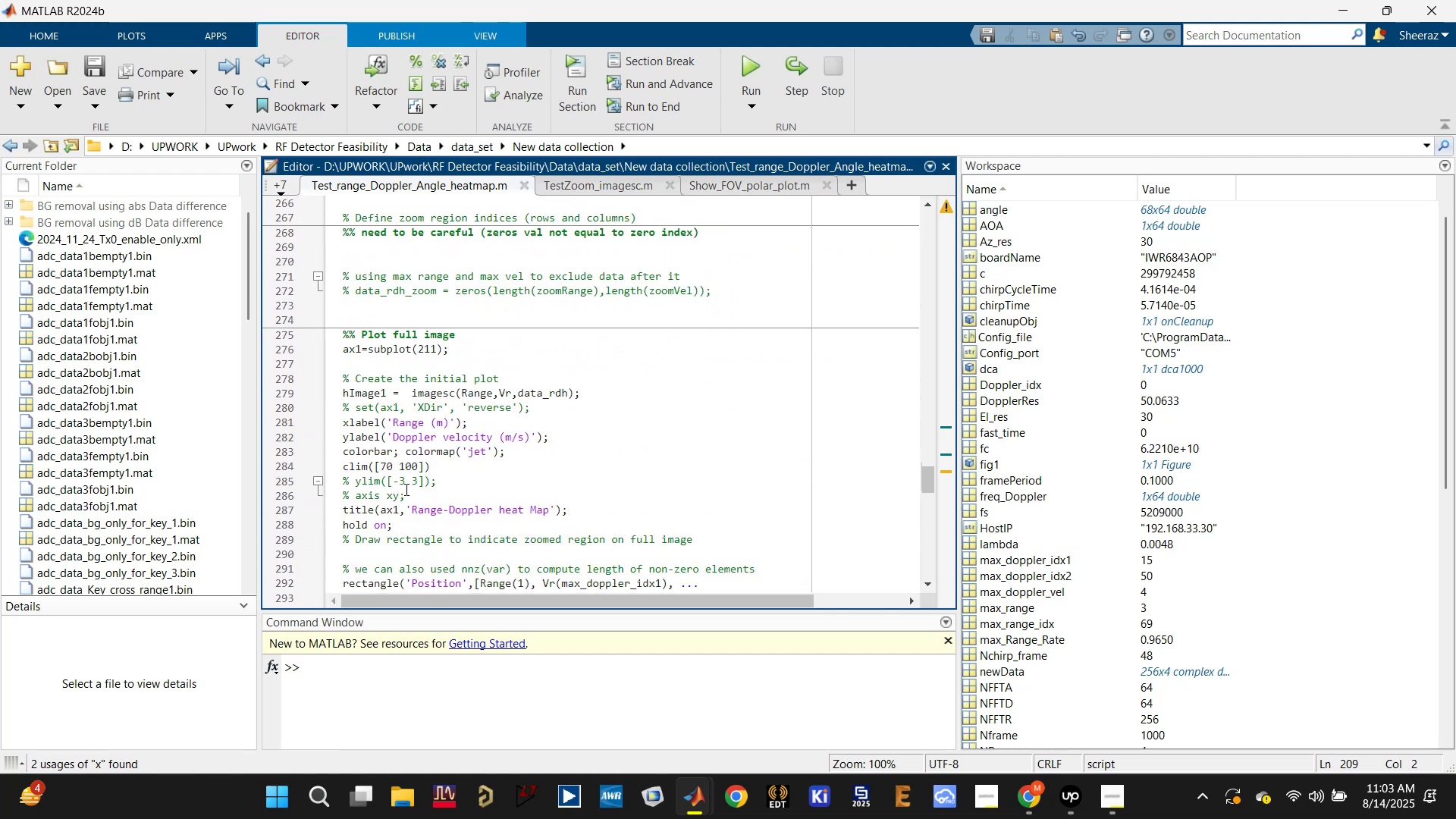 
scroll: coordinate [403, 485], scroll_direction: up, amount: 8.0
 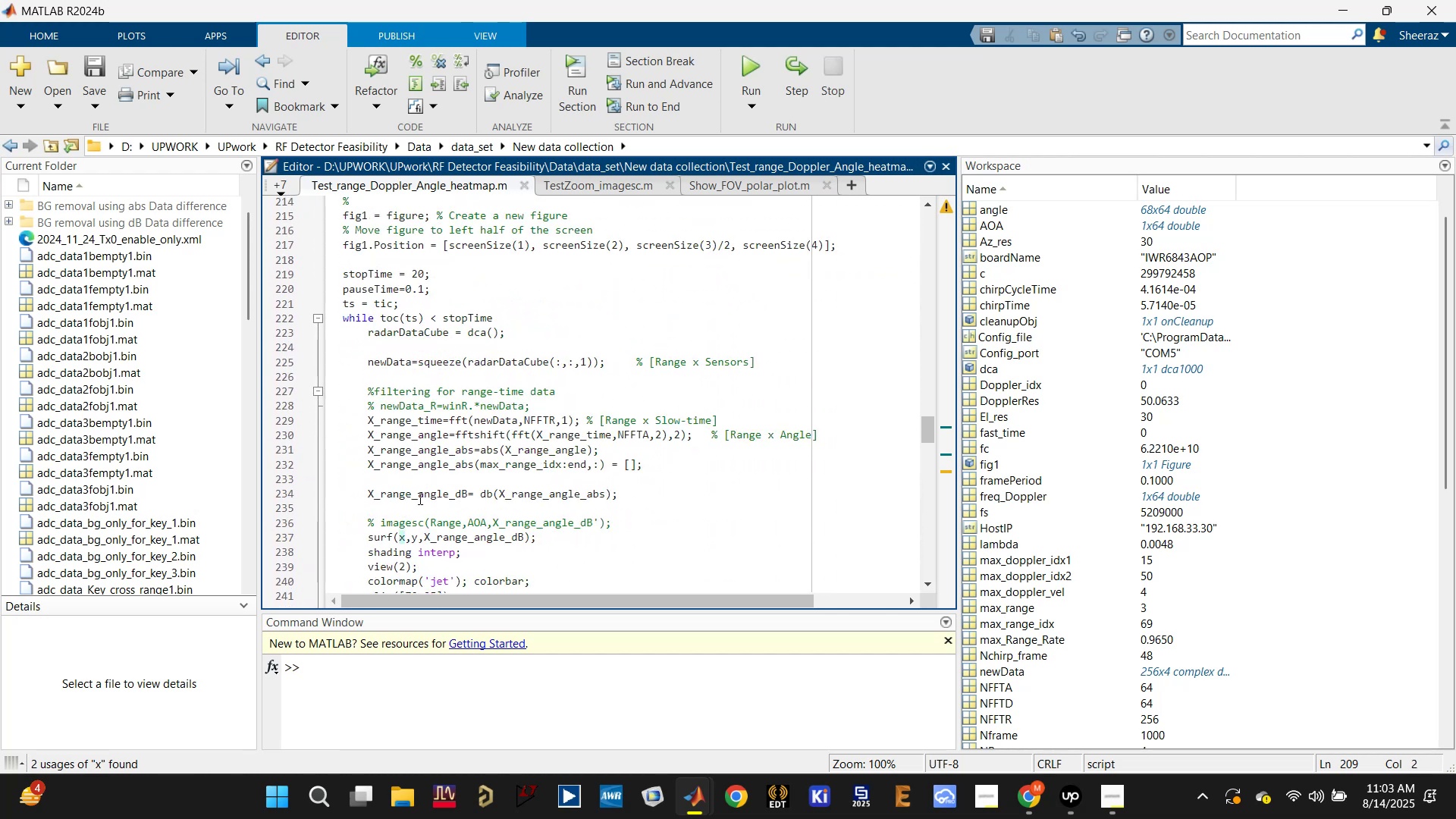 
key(Control+S)
 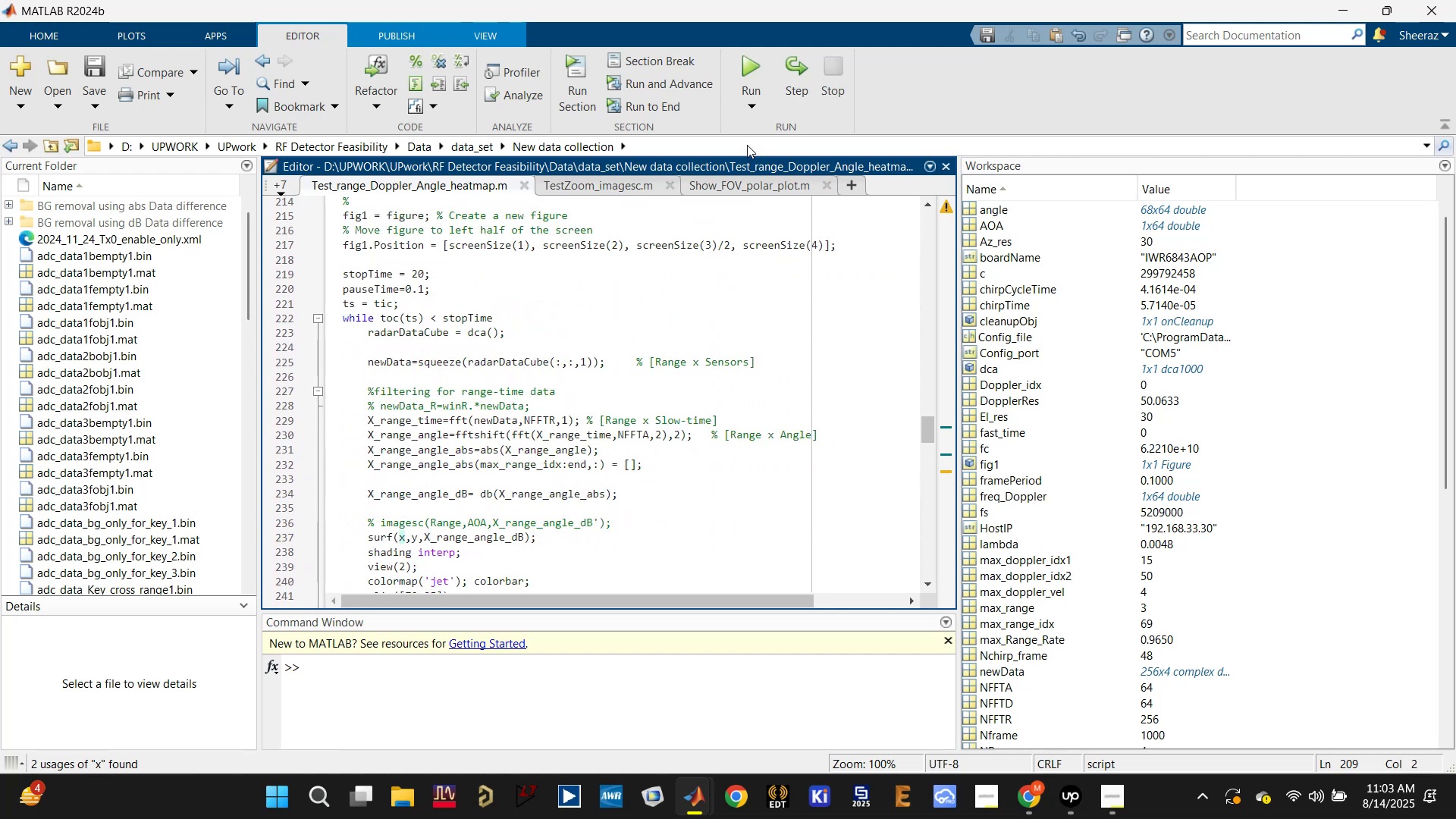 
left_click([755, 64])
 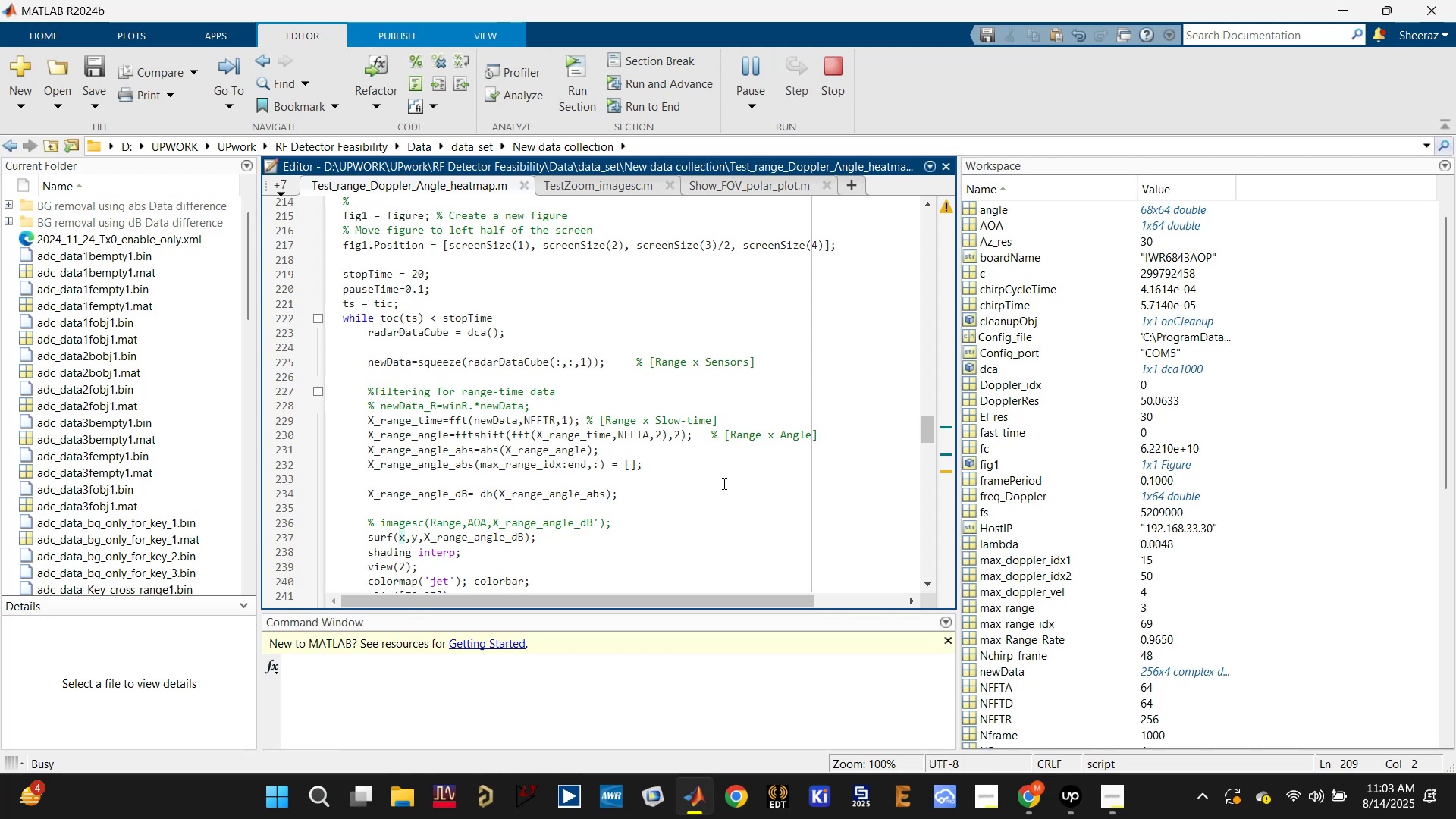 
wait(10.23)
 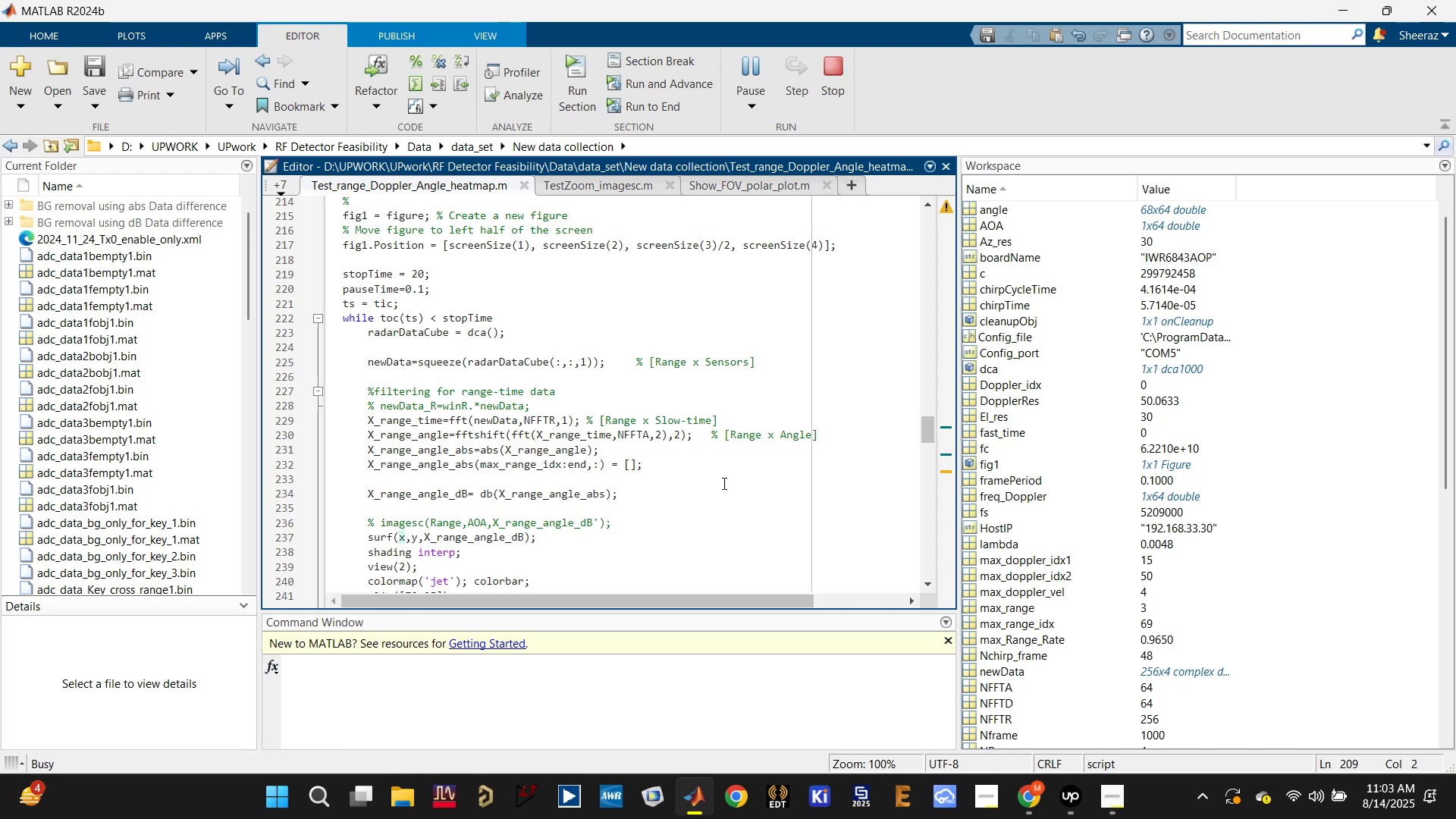 
scroll: coordinate [720, 483], scroll_direction: down, amount: 1.0
 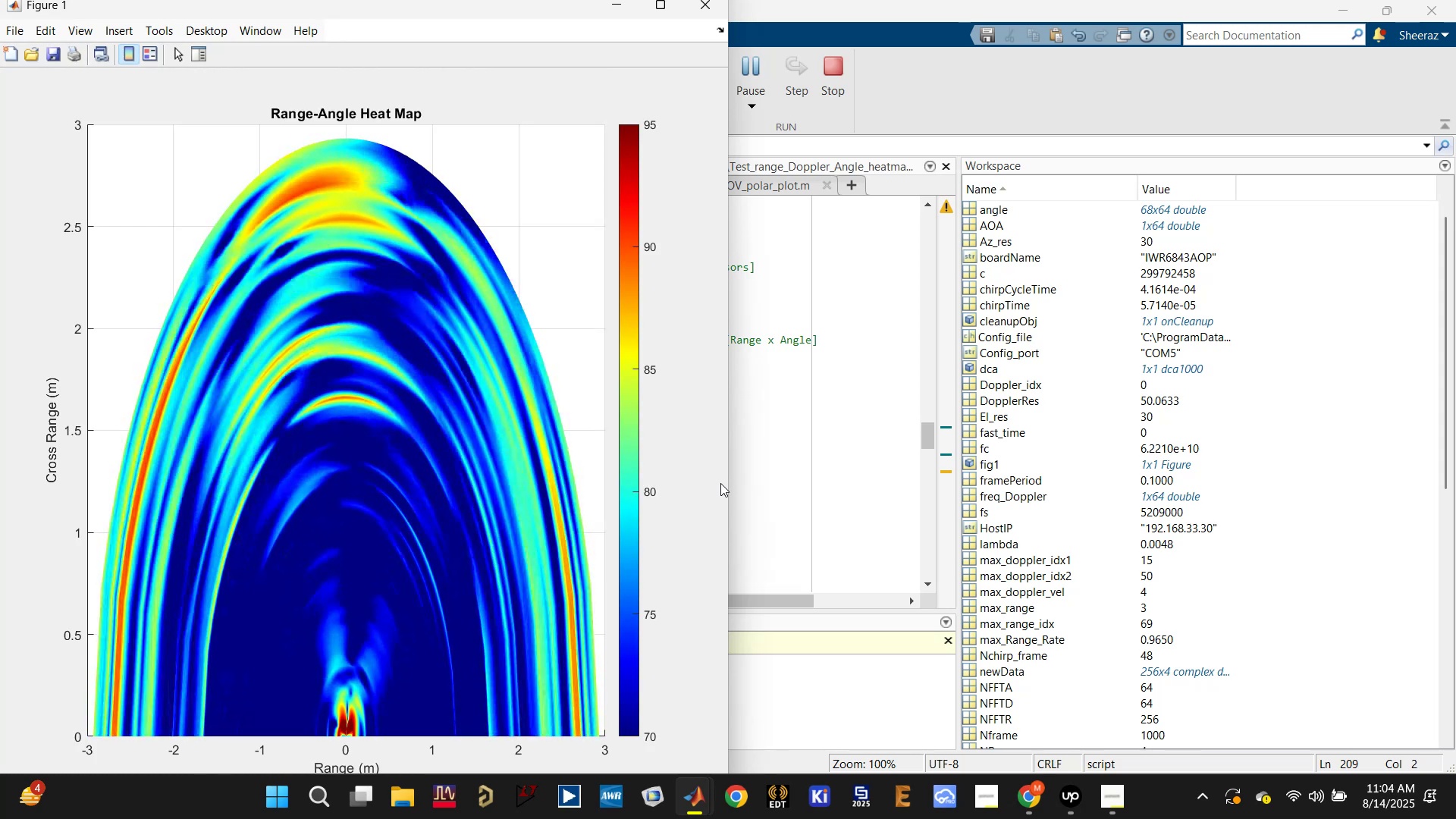 
wait(15.8)
 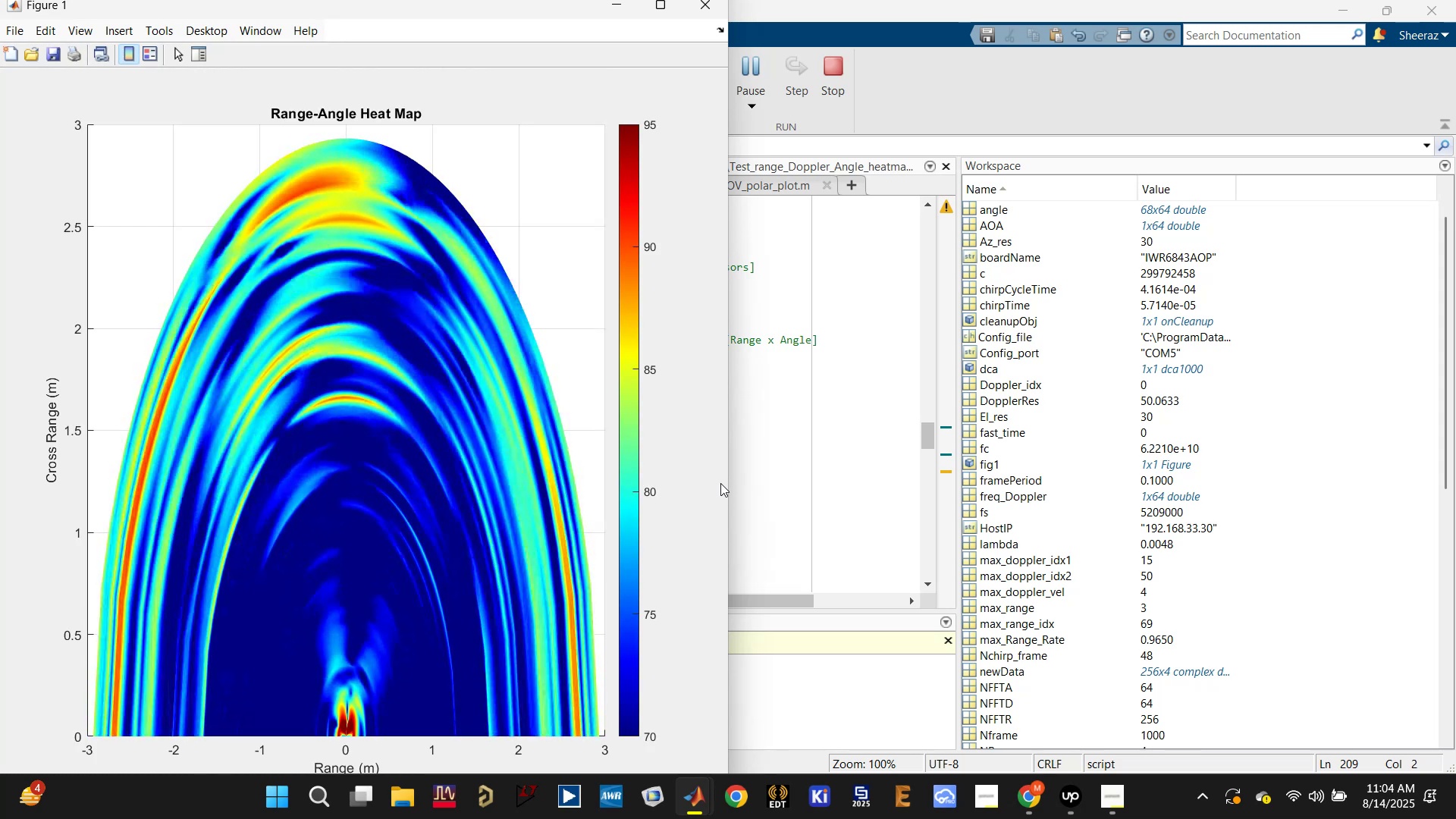 
left_click([756, 481])
 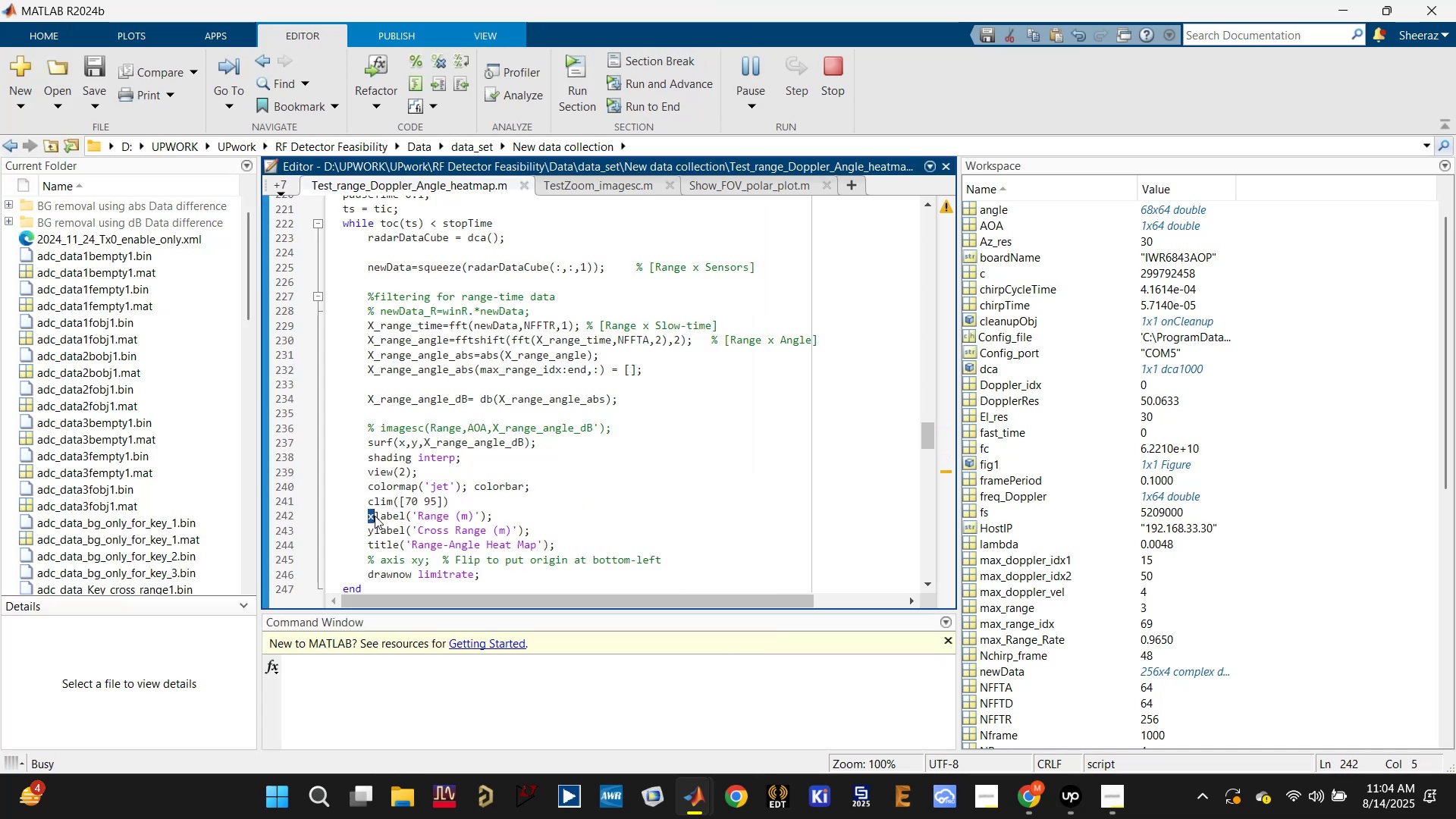 
type(yx)
 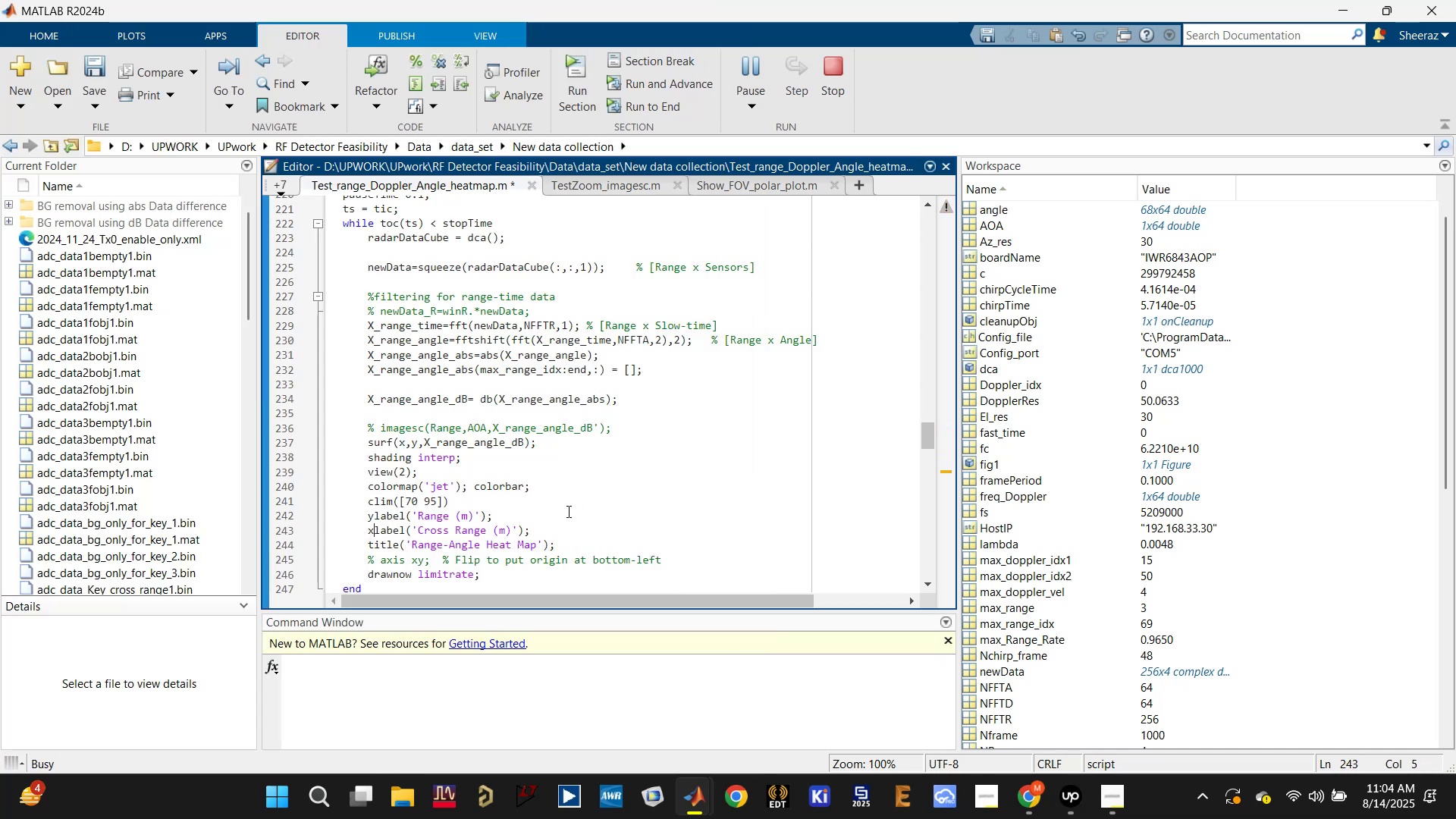 
left_click([648, 497])
 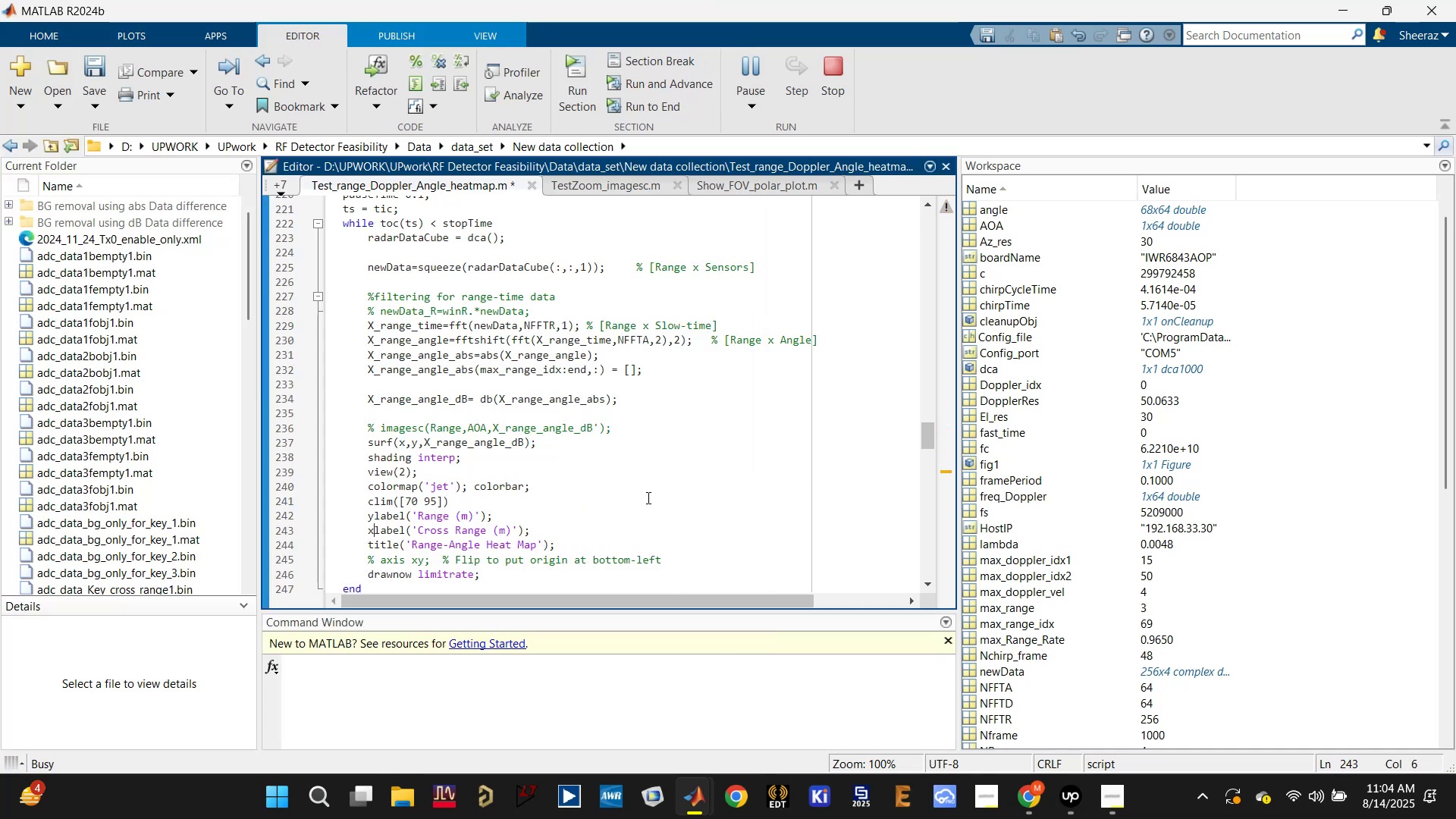 
key(Control+S)
 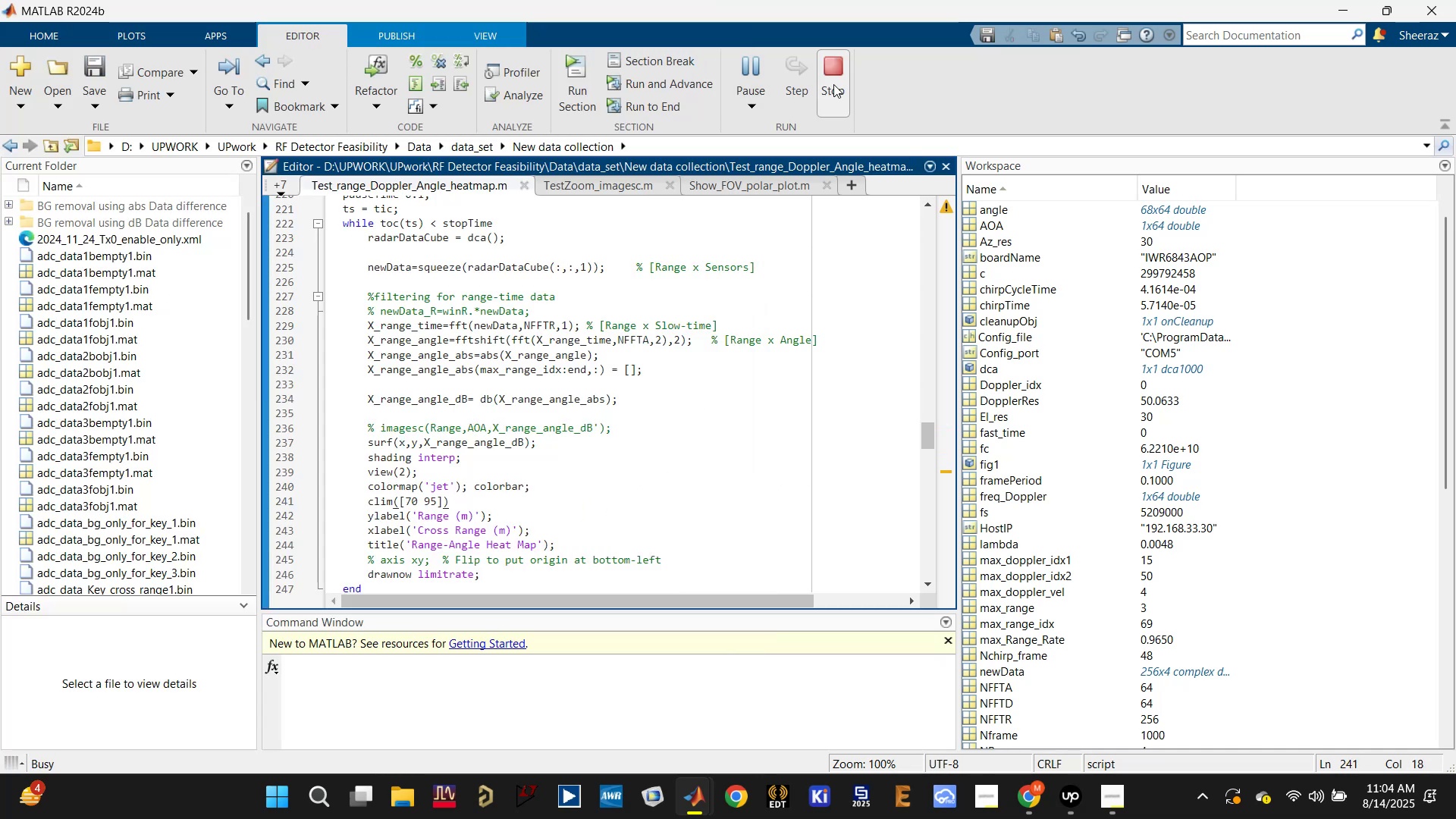 
left_click([836, 68])
 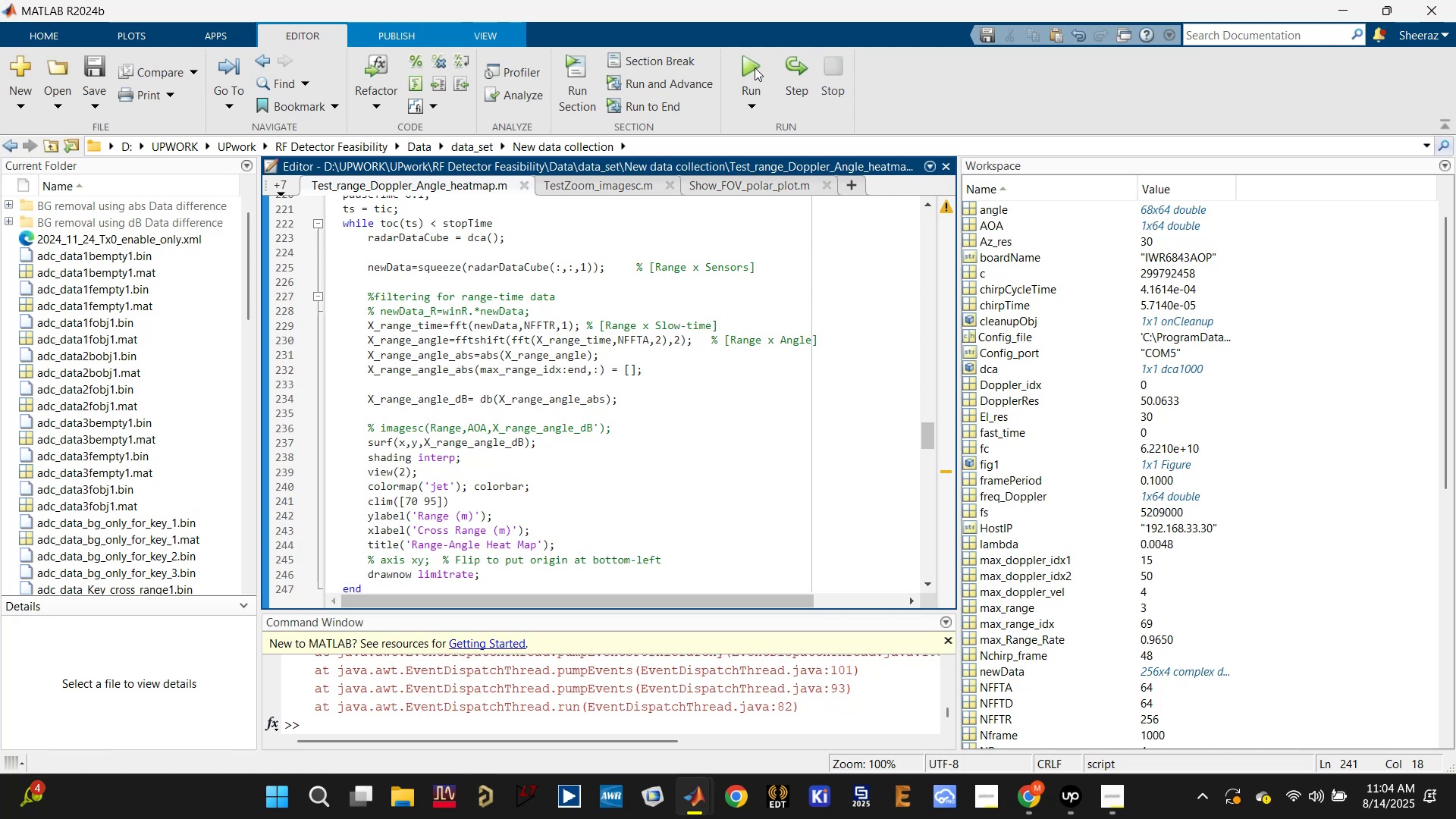 
left_click([748, 67])
 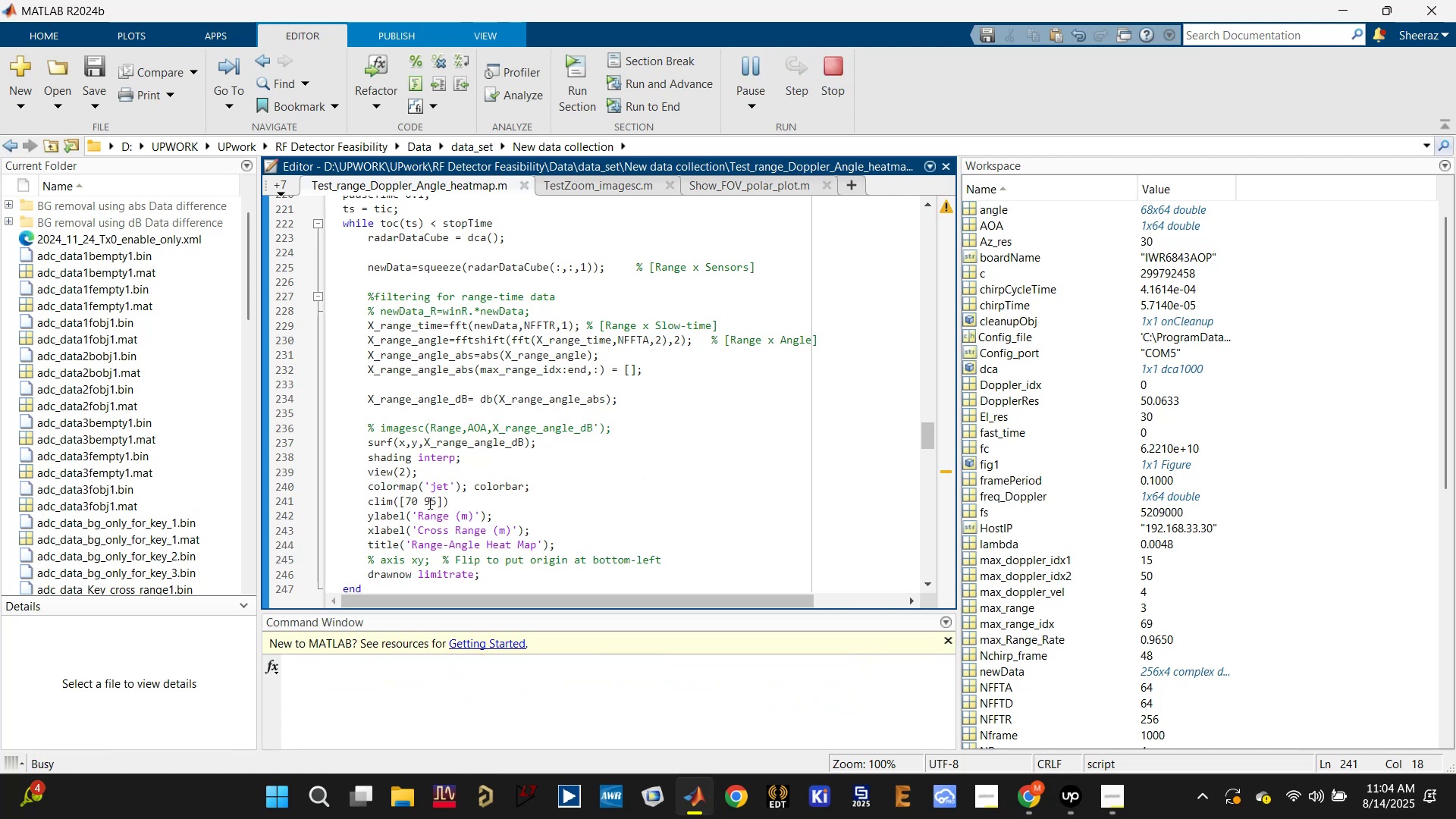 
wait(6.08)
 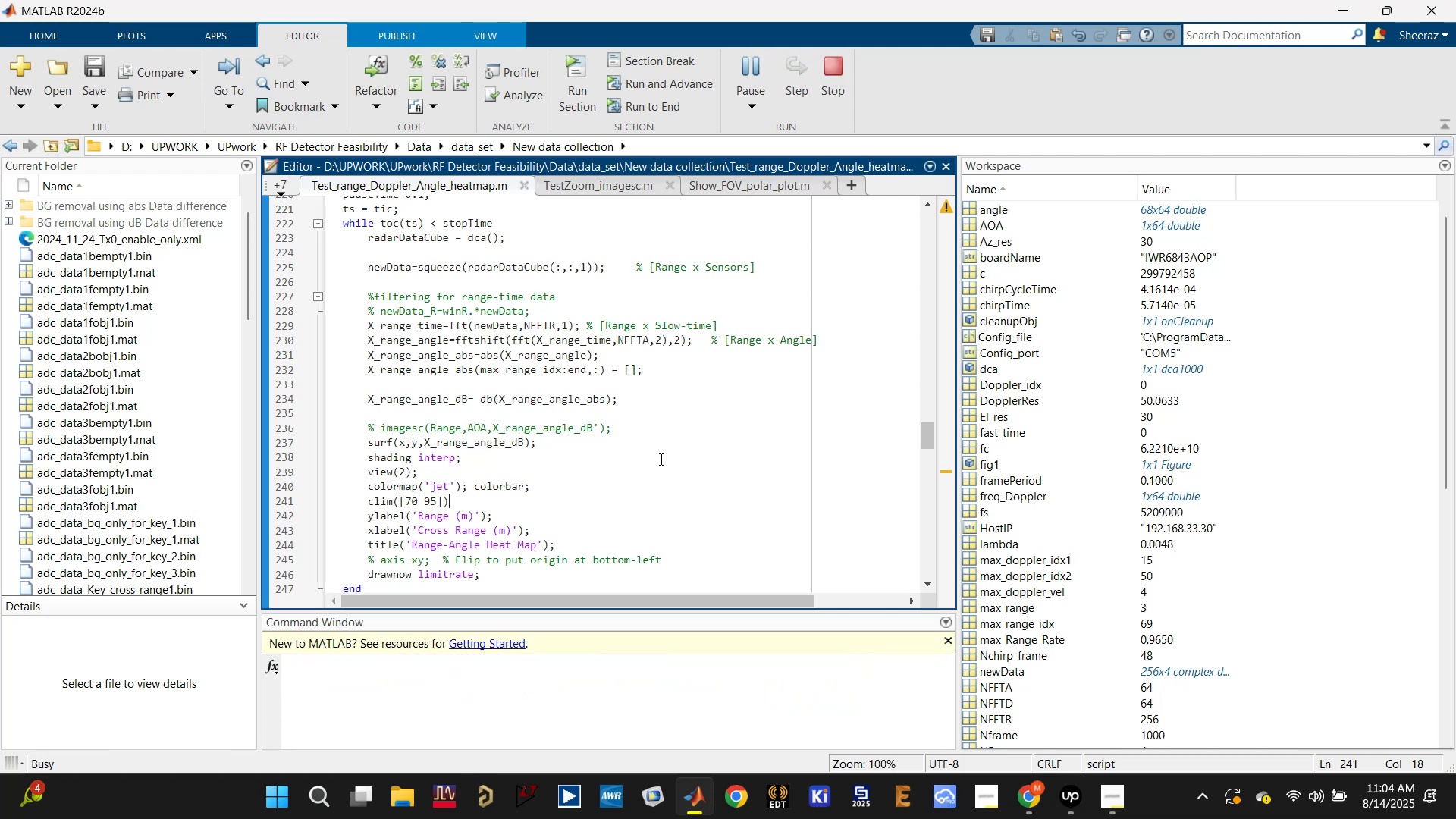 
left_click([416, 442])
 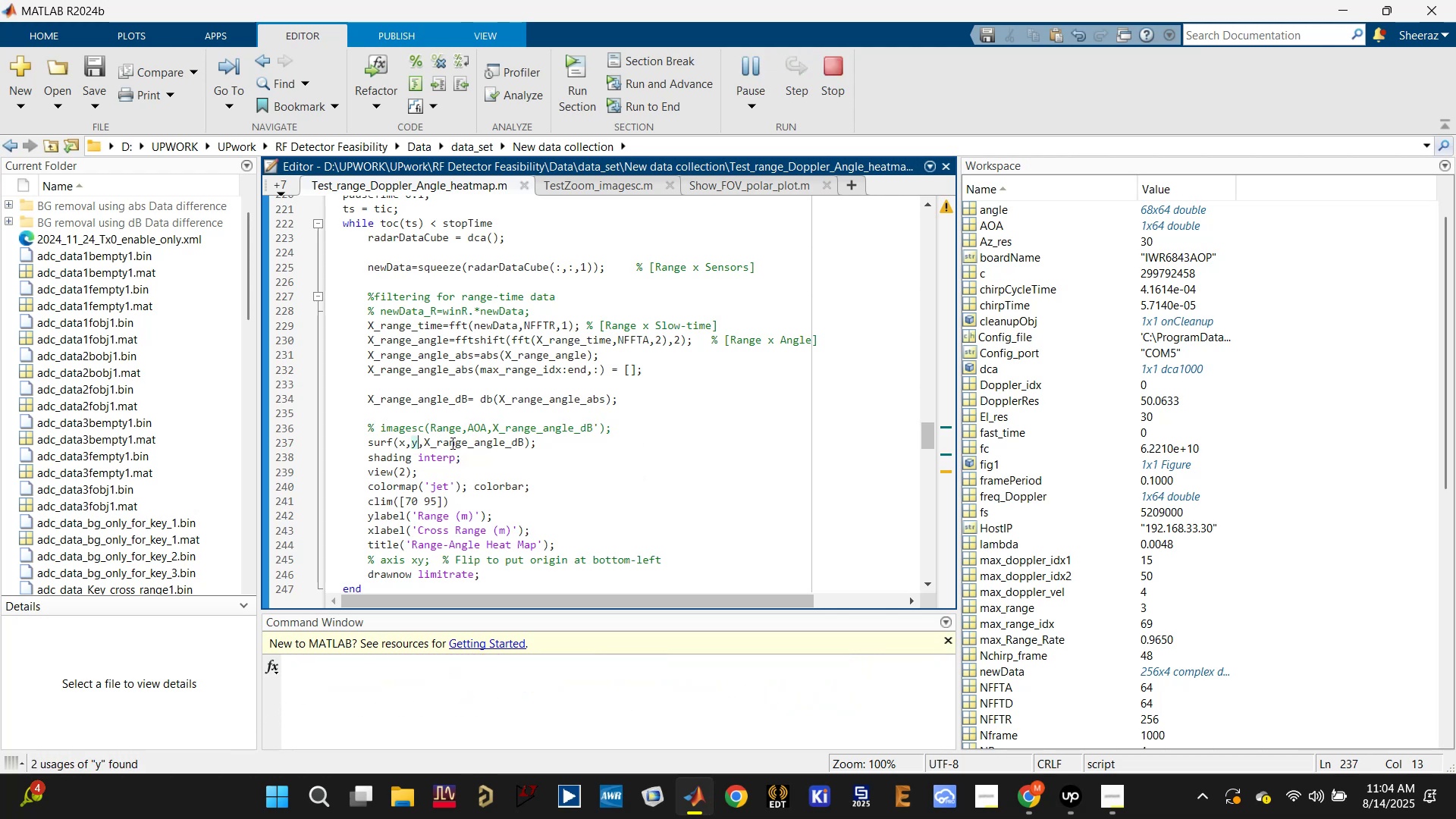 
double_click([453, 442])
 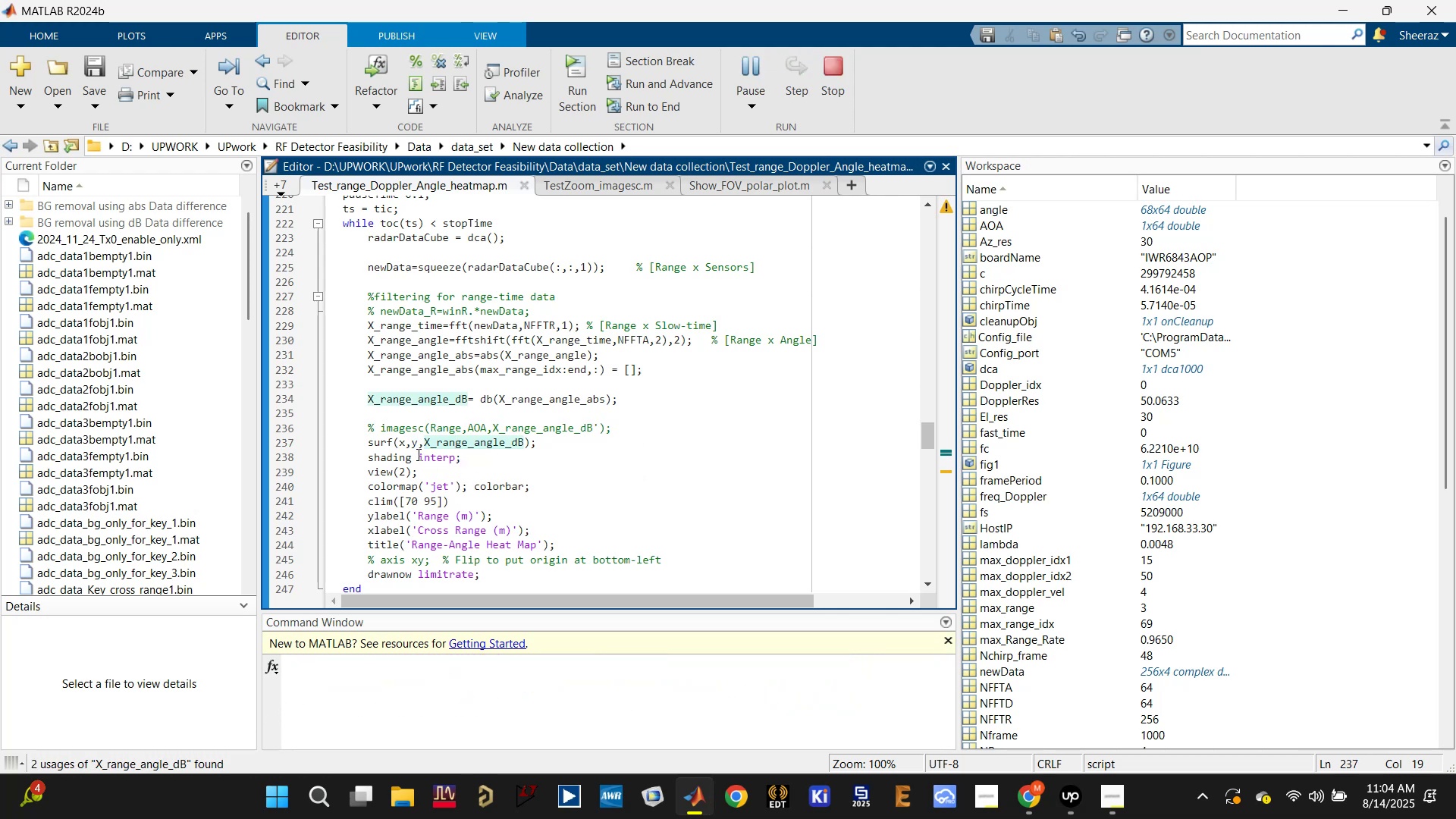 
left_click([416, 441])
 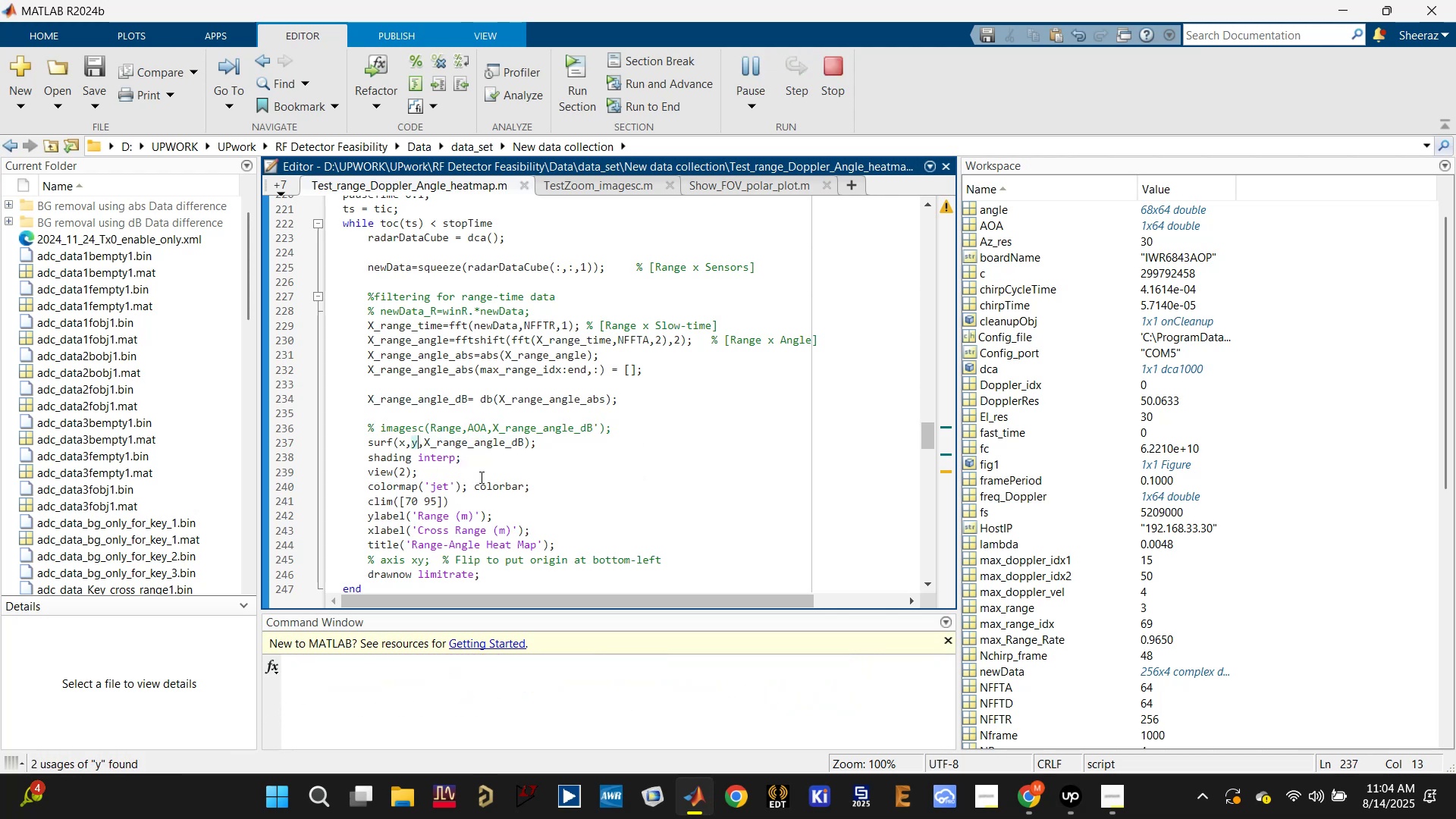 
scroll: coordinate [573, 499], scroll_direction: up, amount: 4.0
 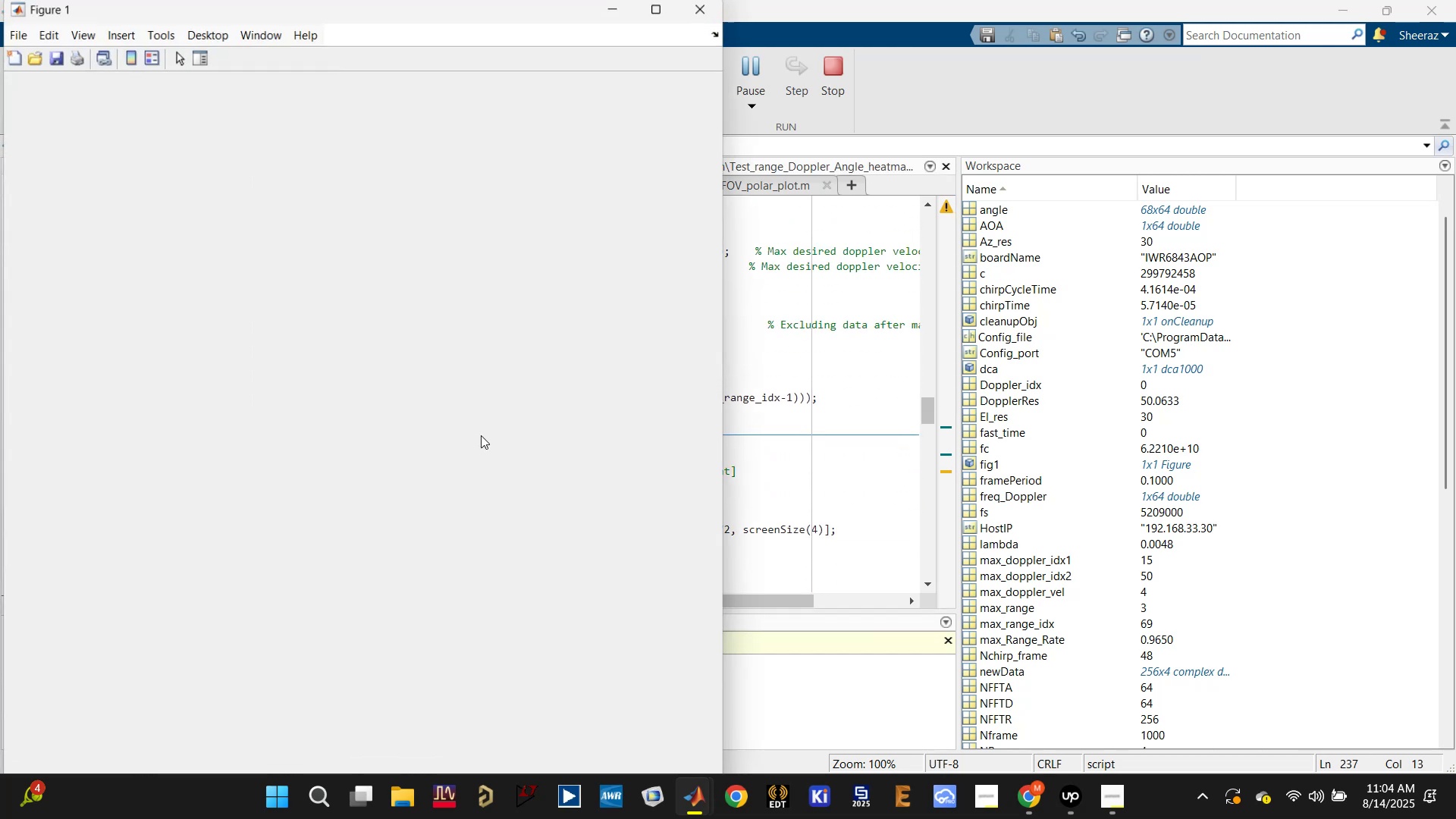 
left_click([789, 429])
 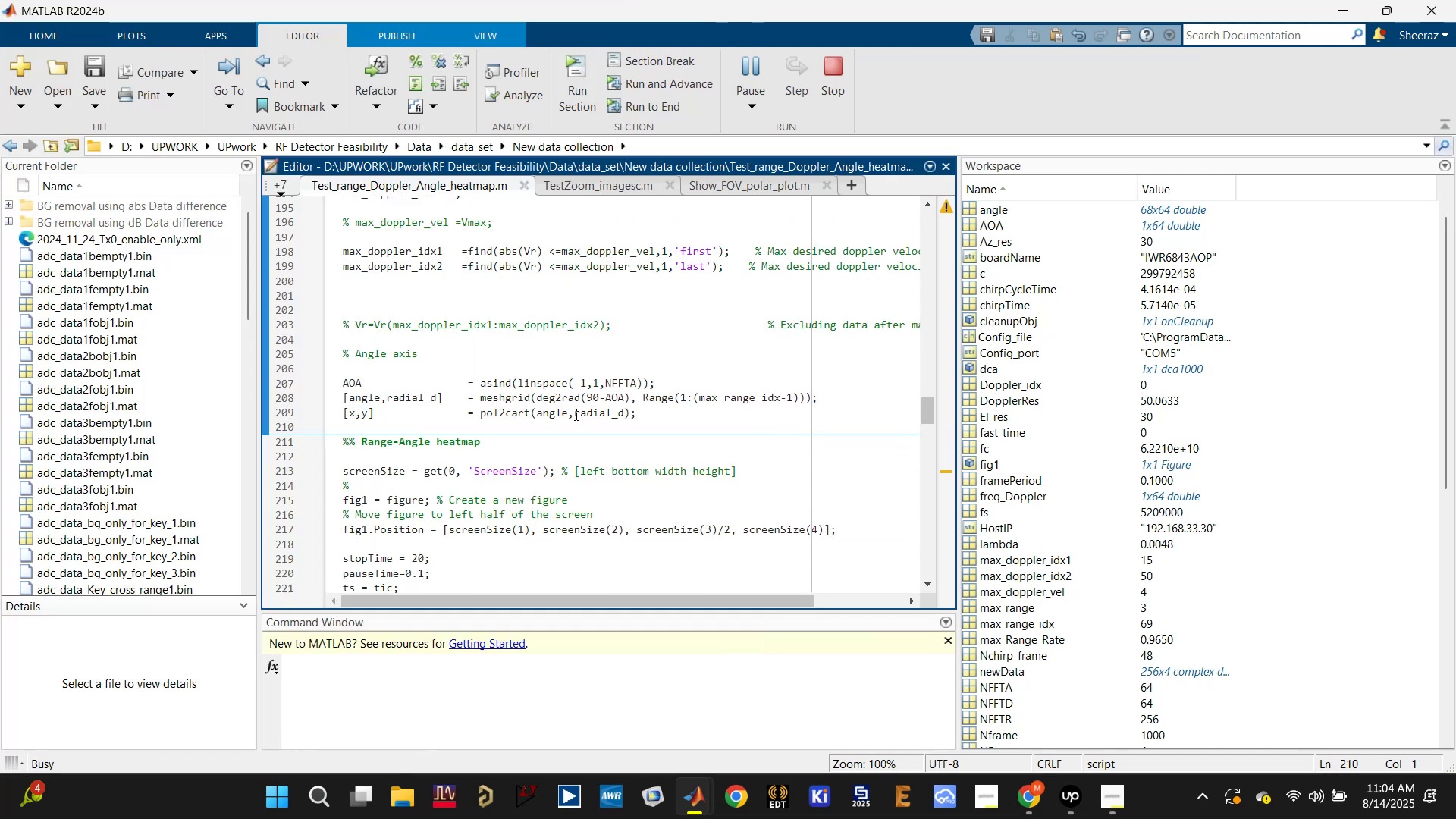 
left_click([557, 411])
 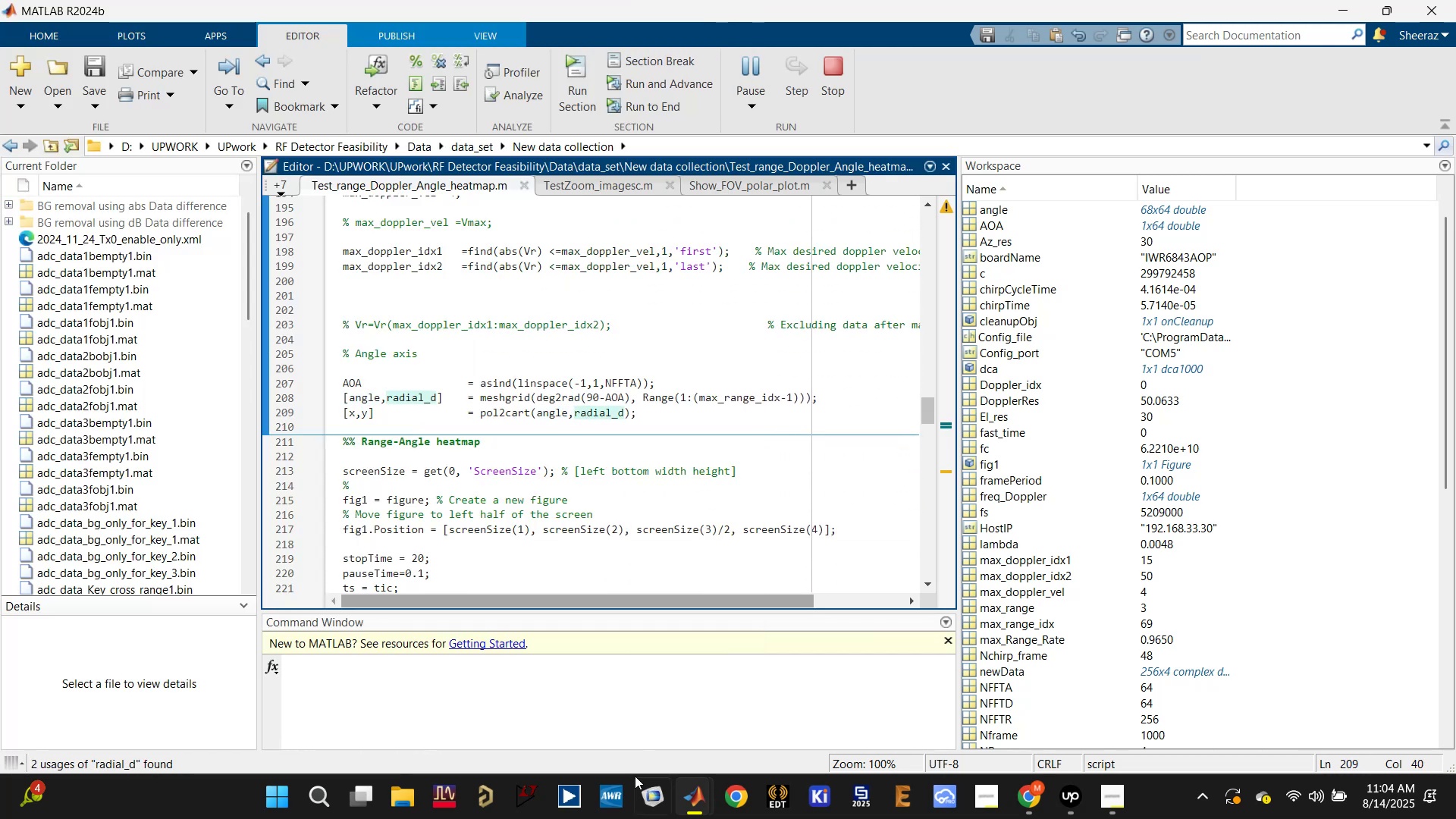 
wait(5.5)
 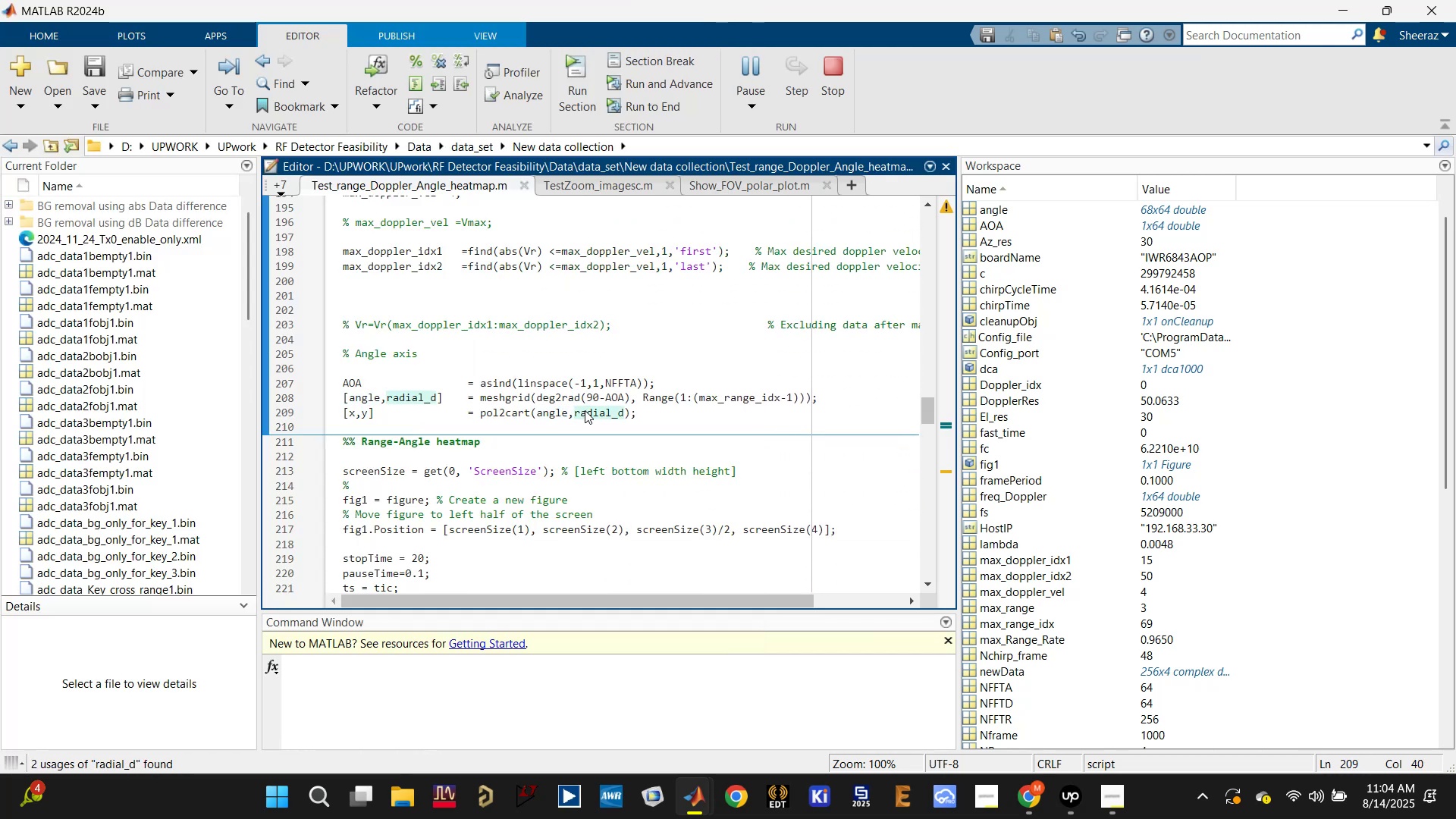 
left_click([800, 679])
 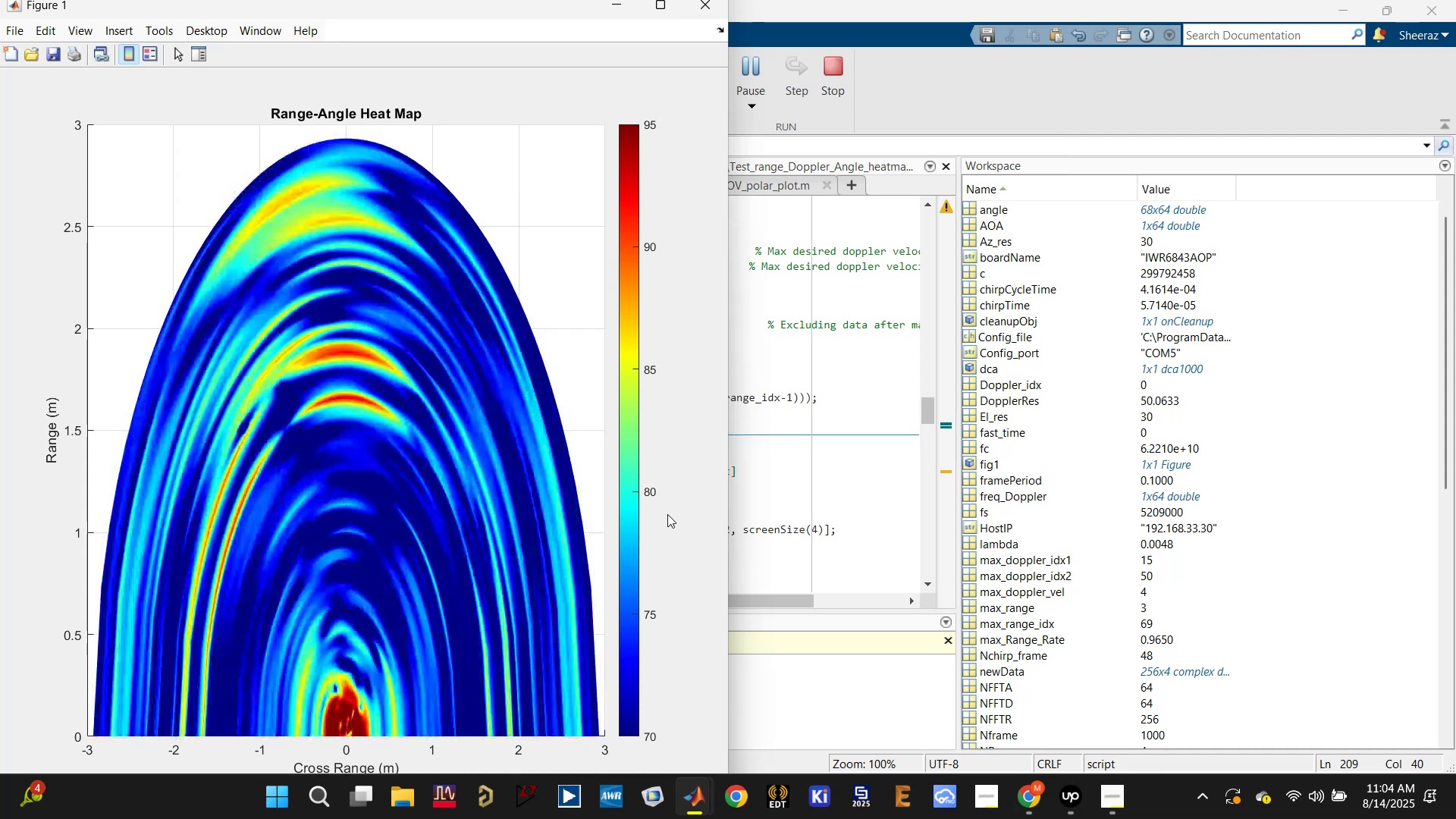 
wait(16.16)
 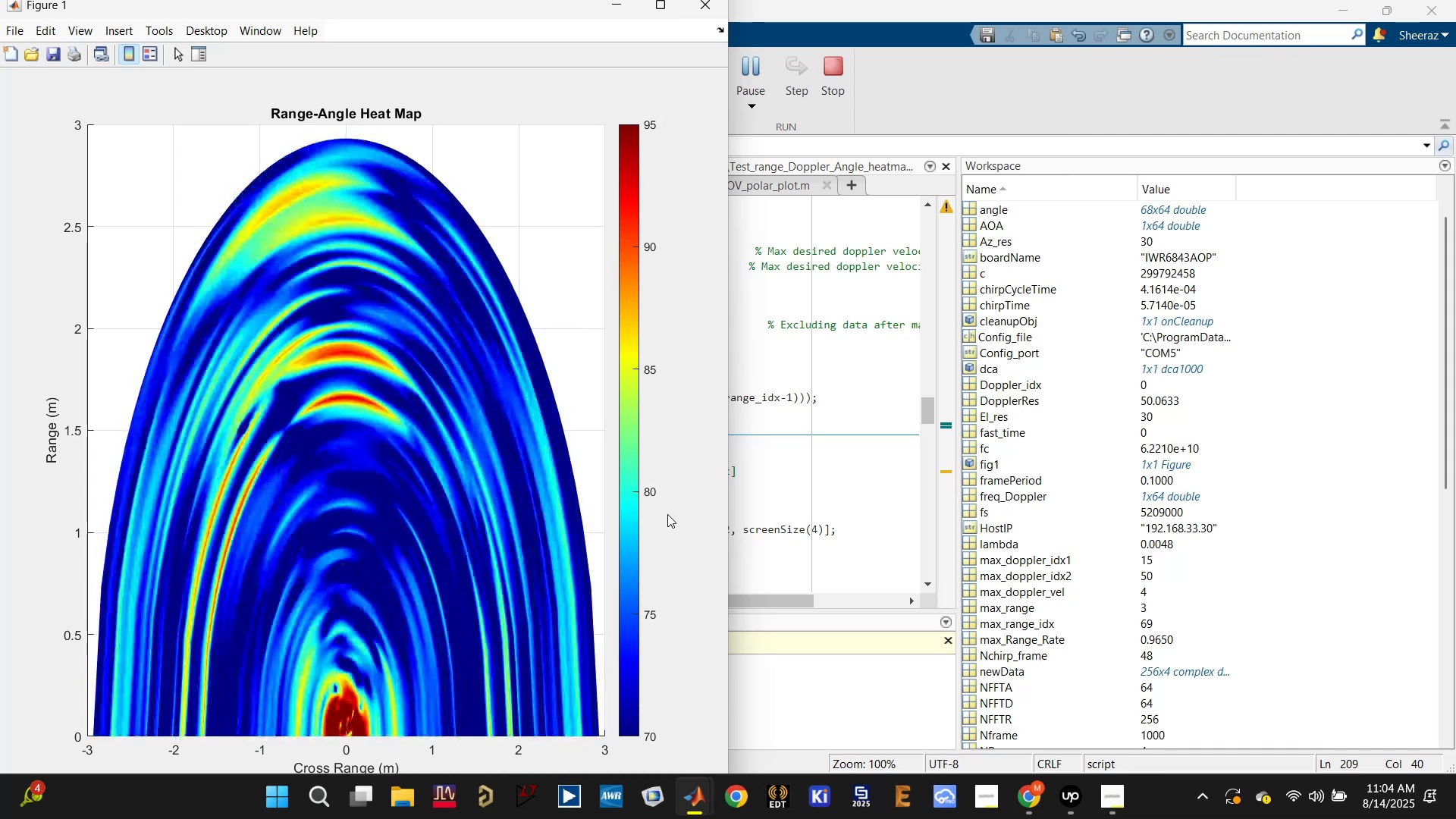 
left_click([774, 325])
 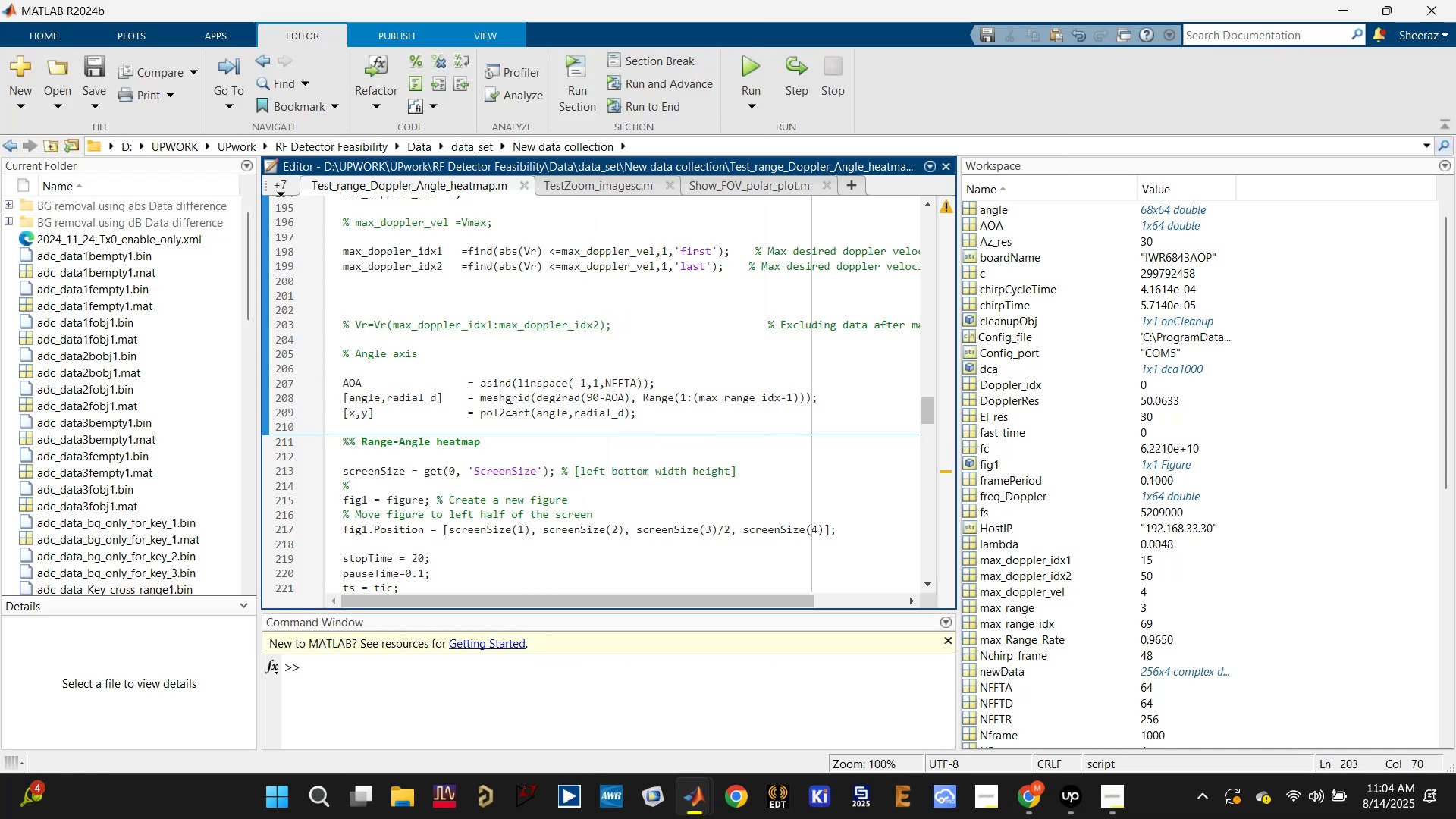 
scroll: coordinate [499, 433], scroll_direction: down, amount: 15.0
 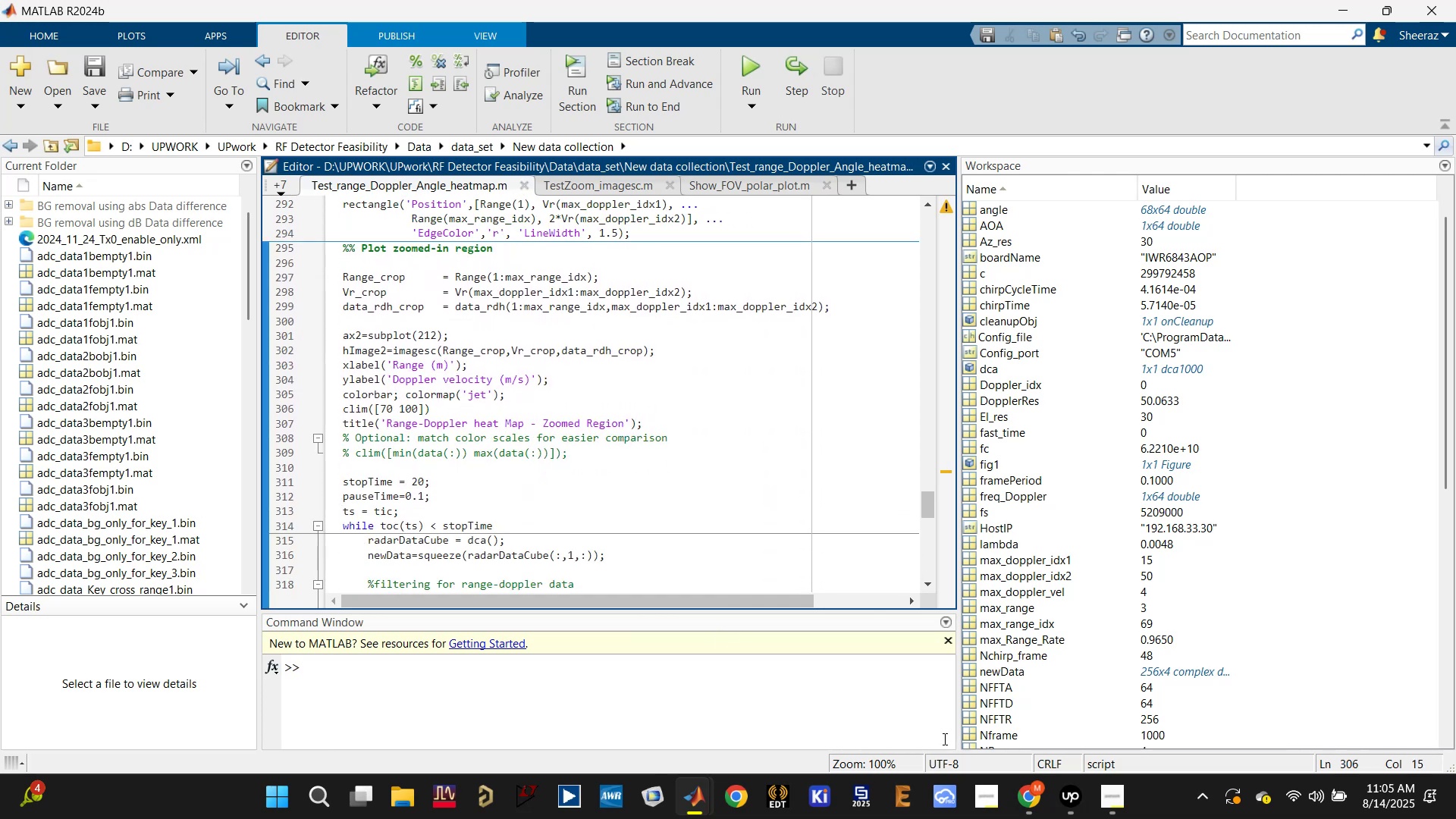 
wait(7.05)
 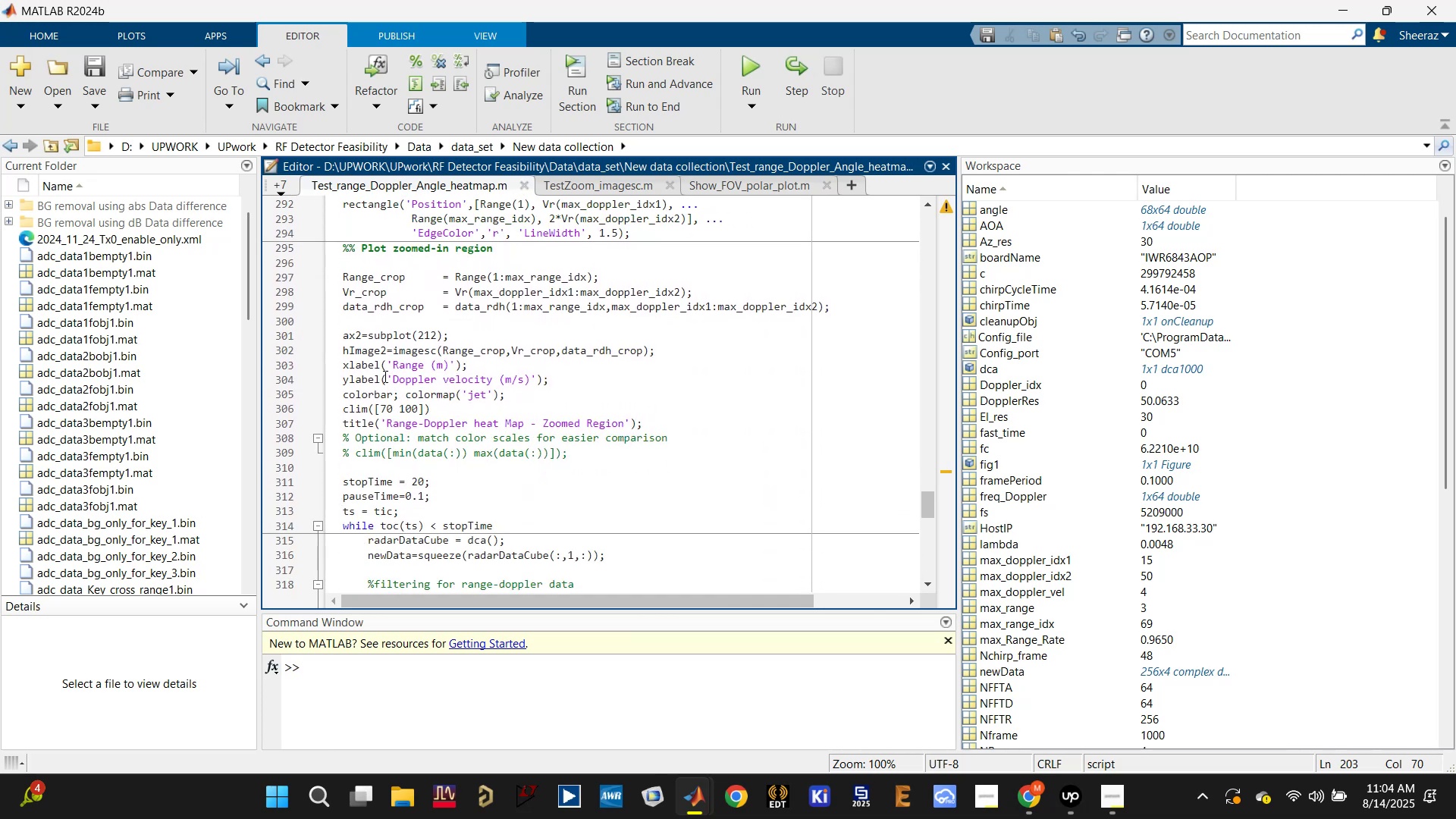 
left_click([444, 677])
 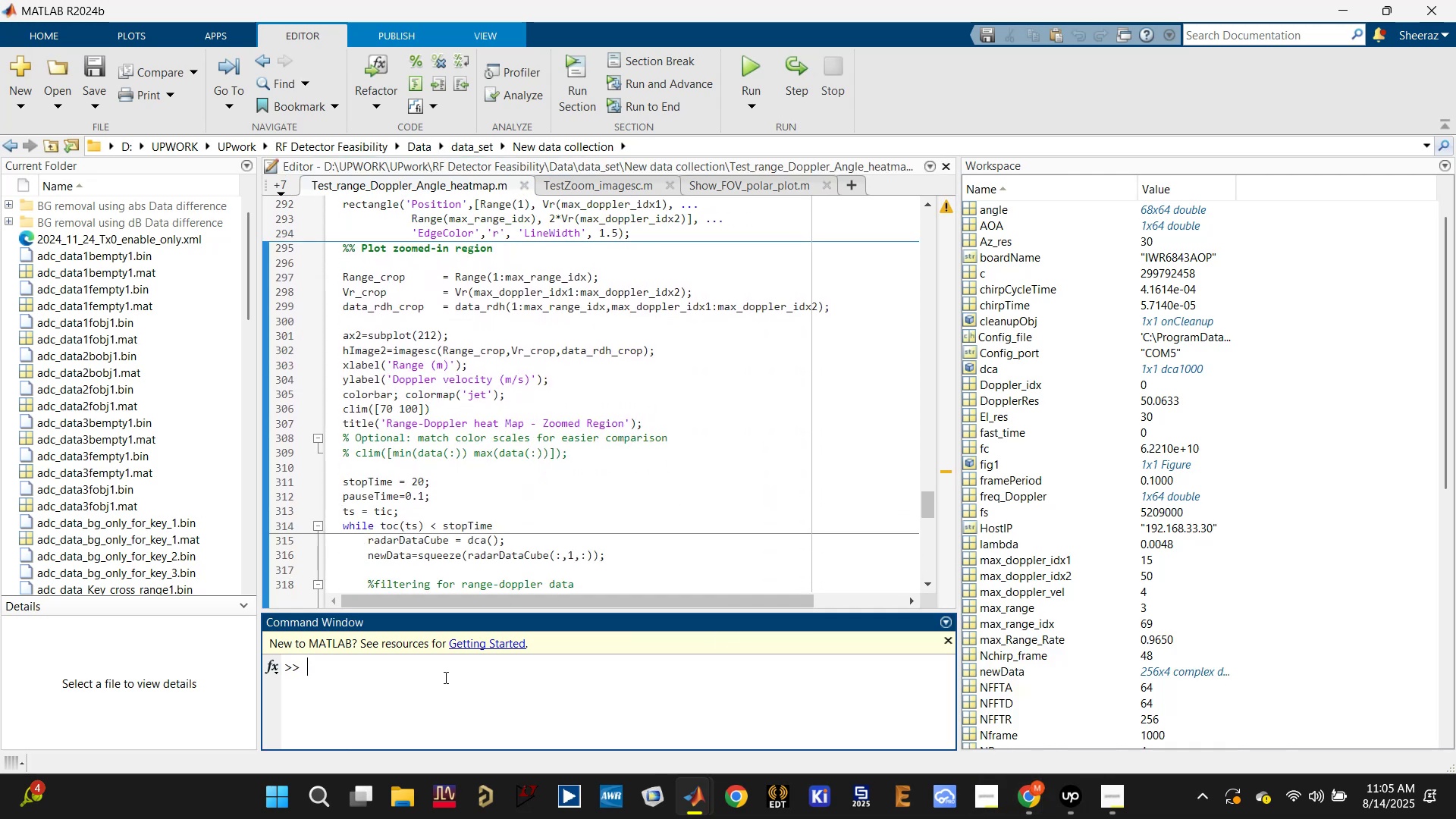 
type(doc axis)
 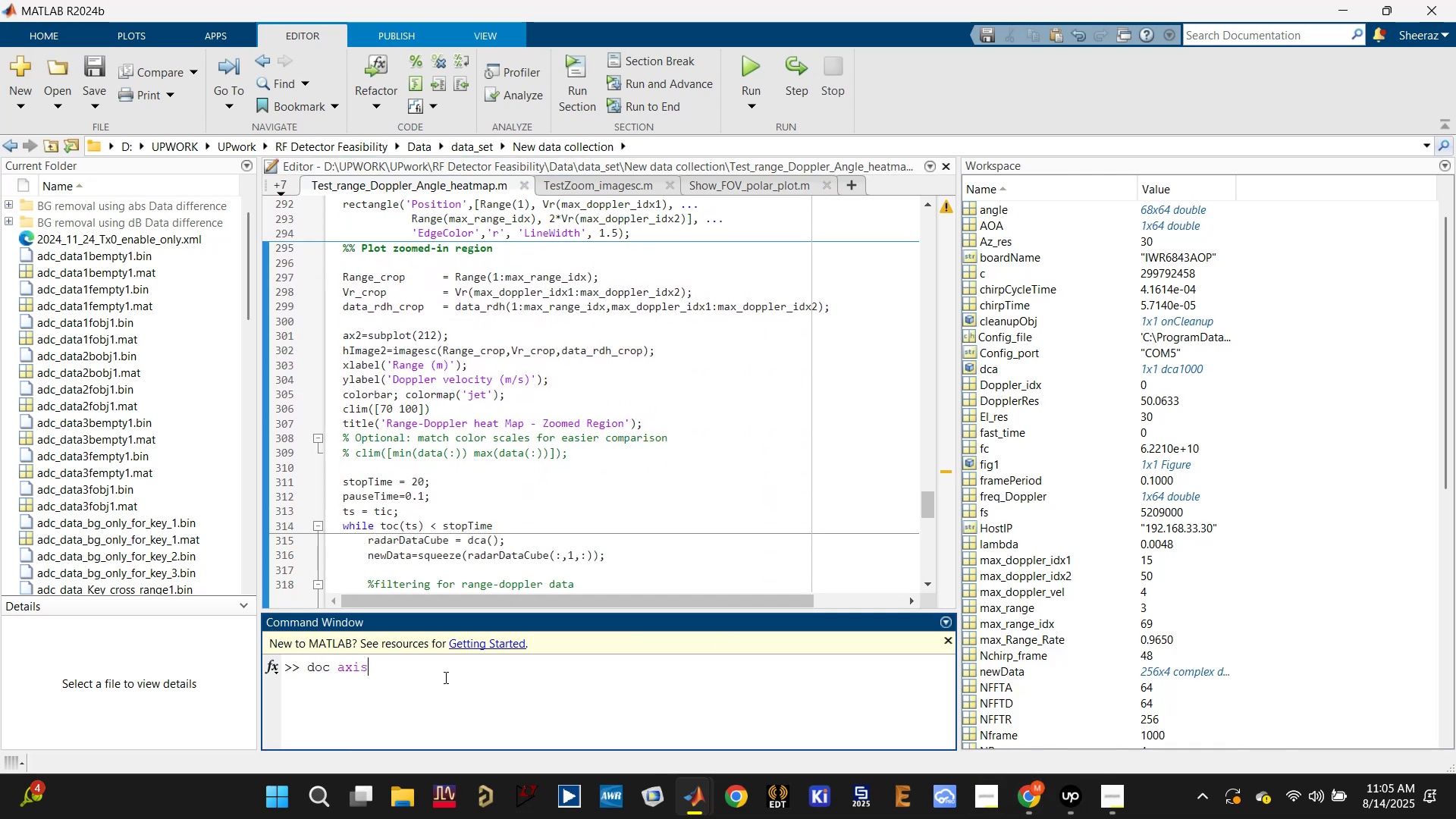 
key(Enter)
 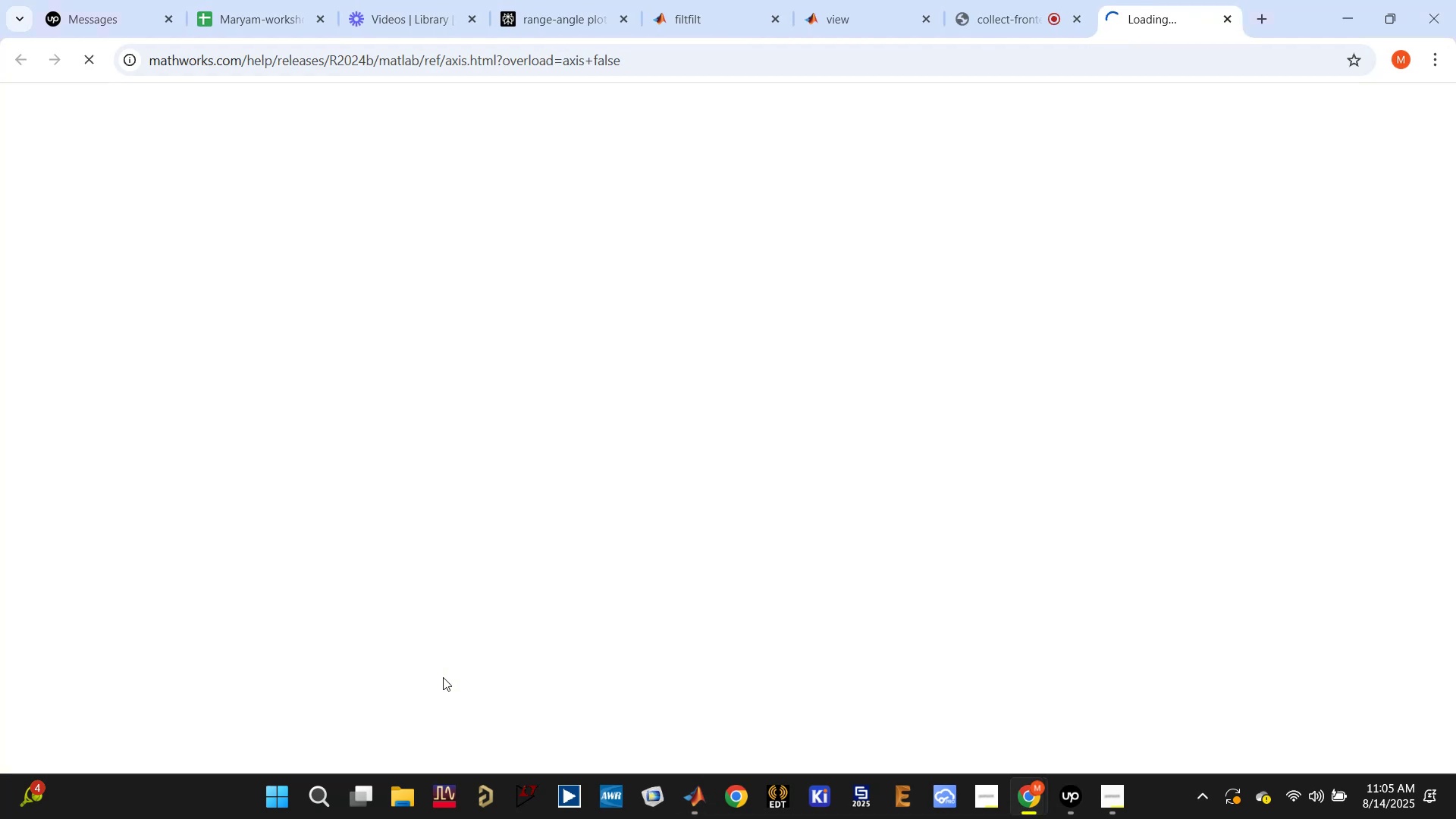 
wait(7.61)
 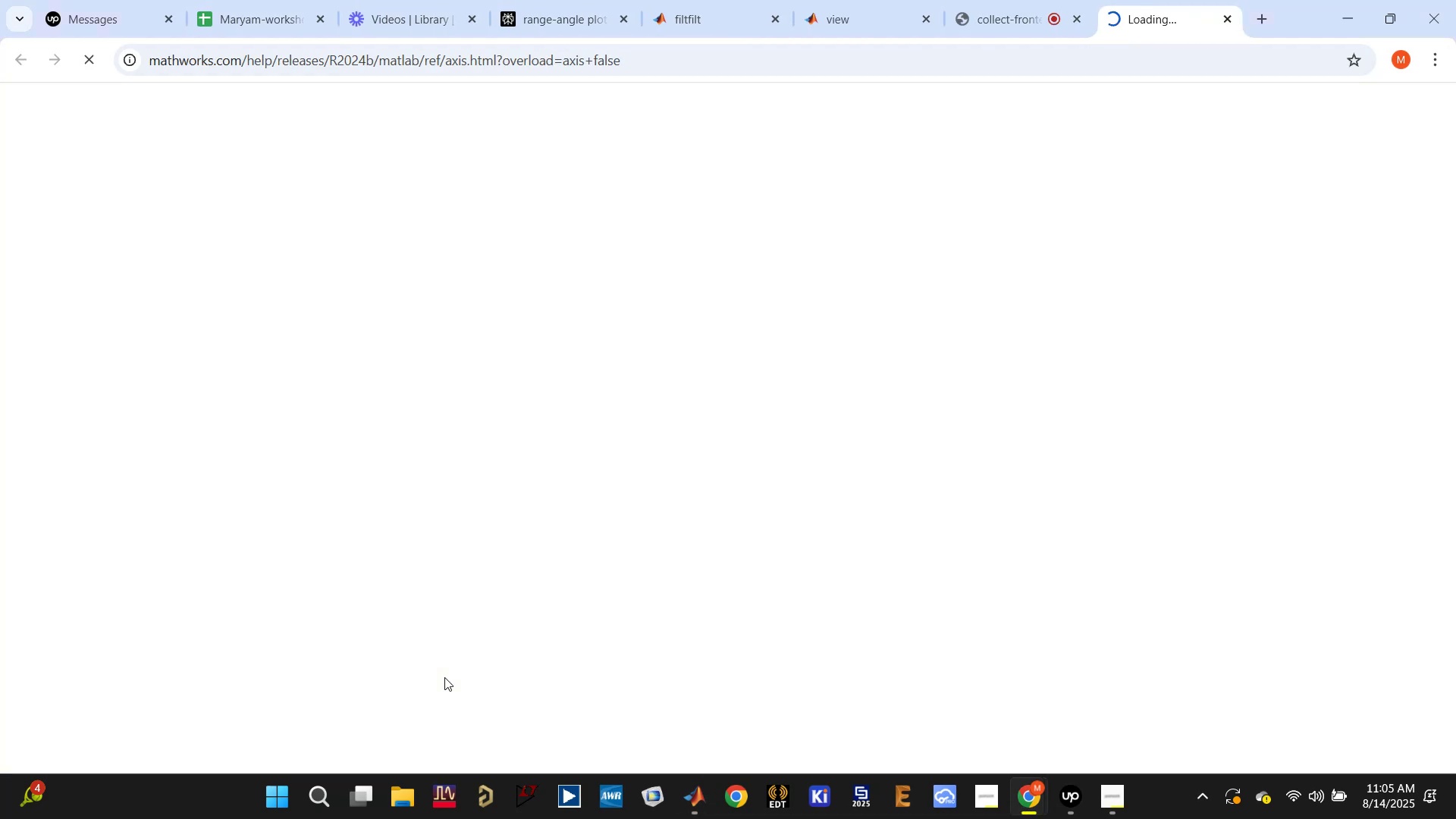 
scroll: coordinate [507, 506], scroll_direction: down, amount: 9.0
 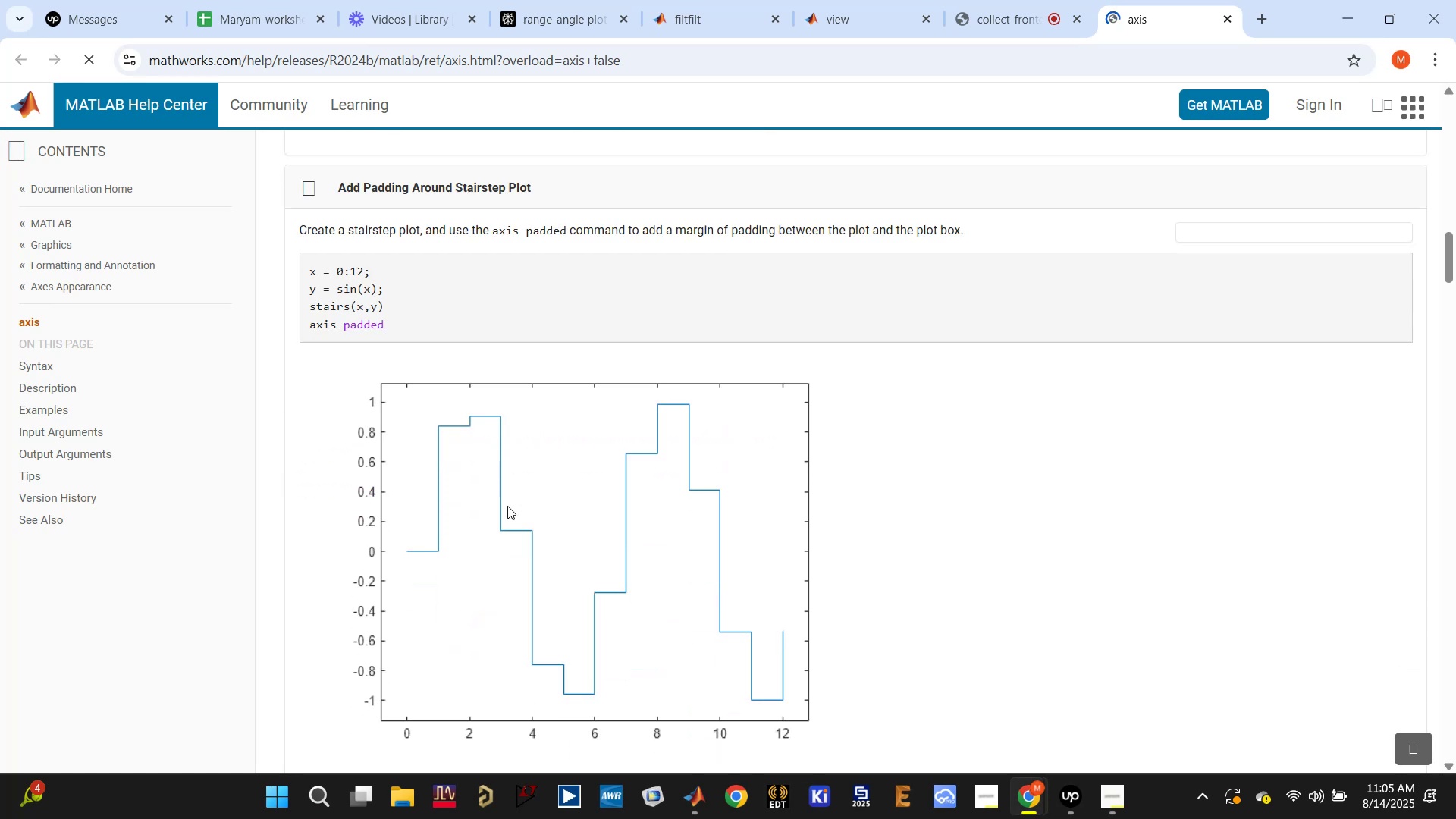 
wait(7.94)
 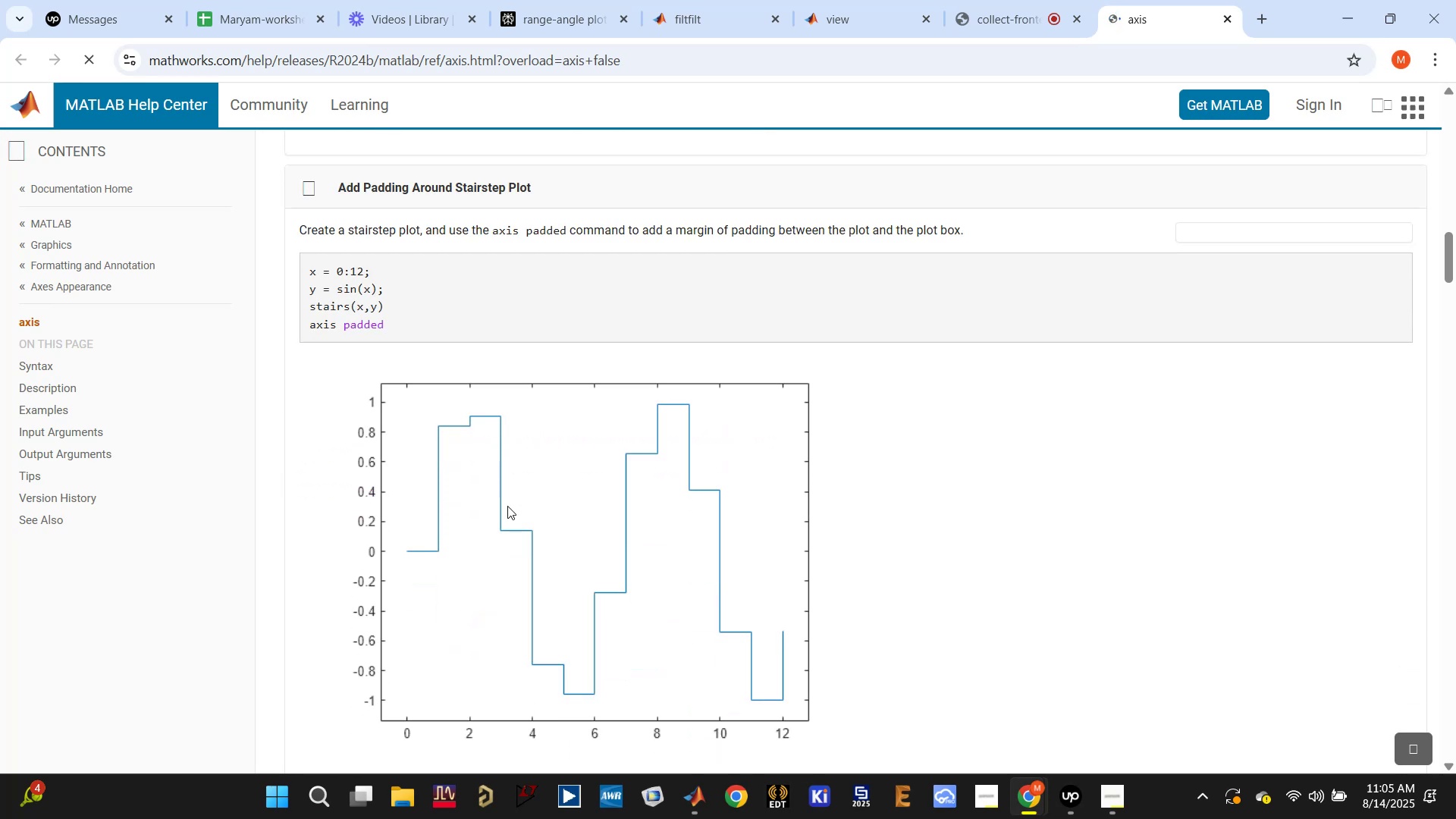 
scroll: coordinate [504, 507], scroll_direction: down, amount: 16.0
 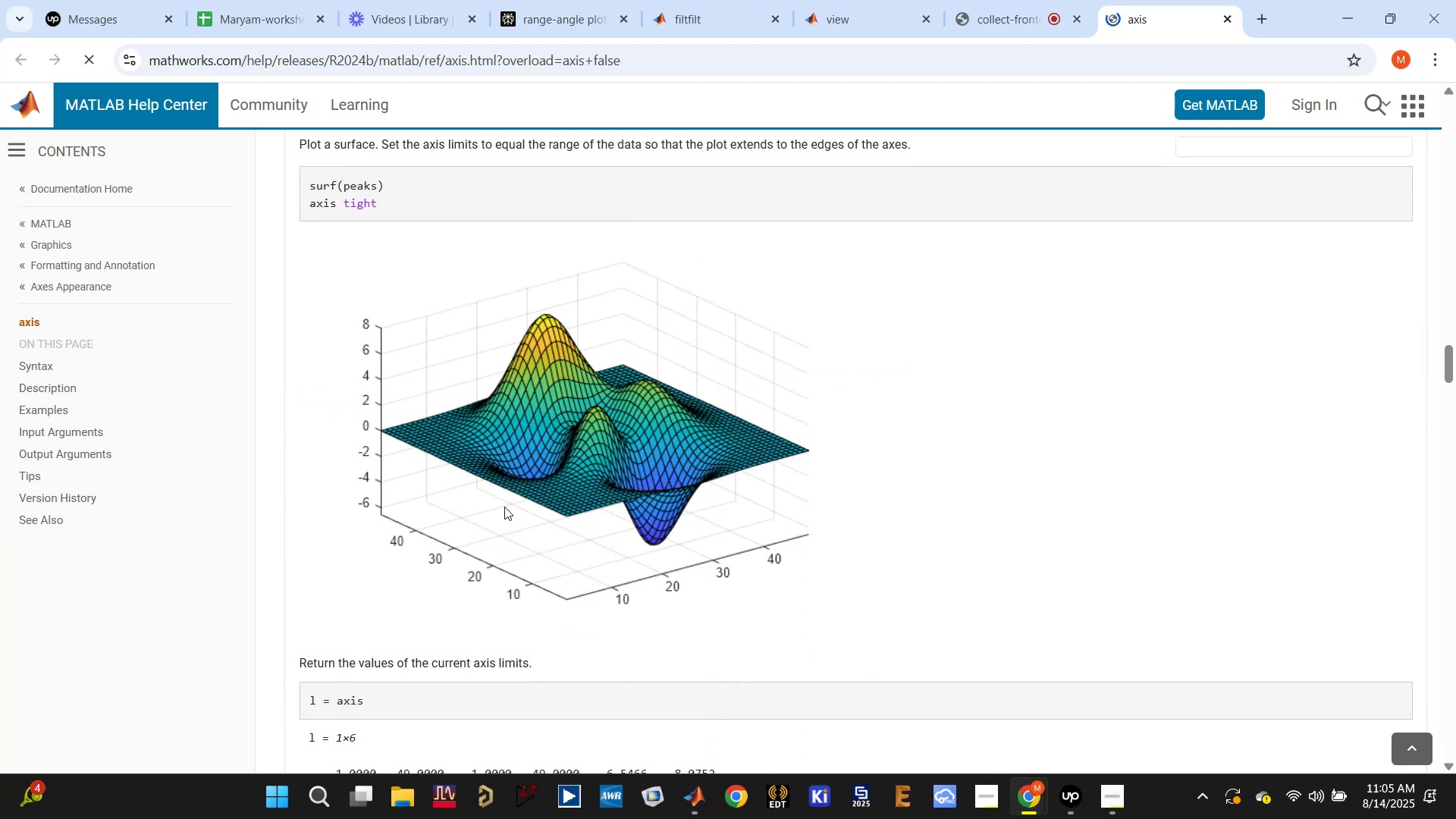 
scroll: coordinate [504, 507], scroll_direction: up, amount: 3.0
 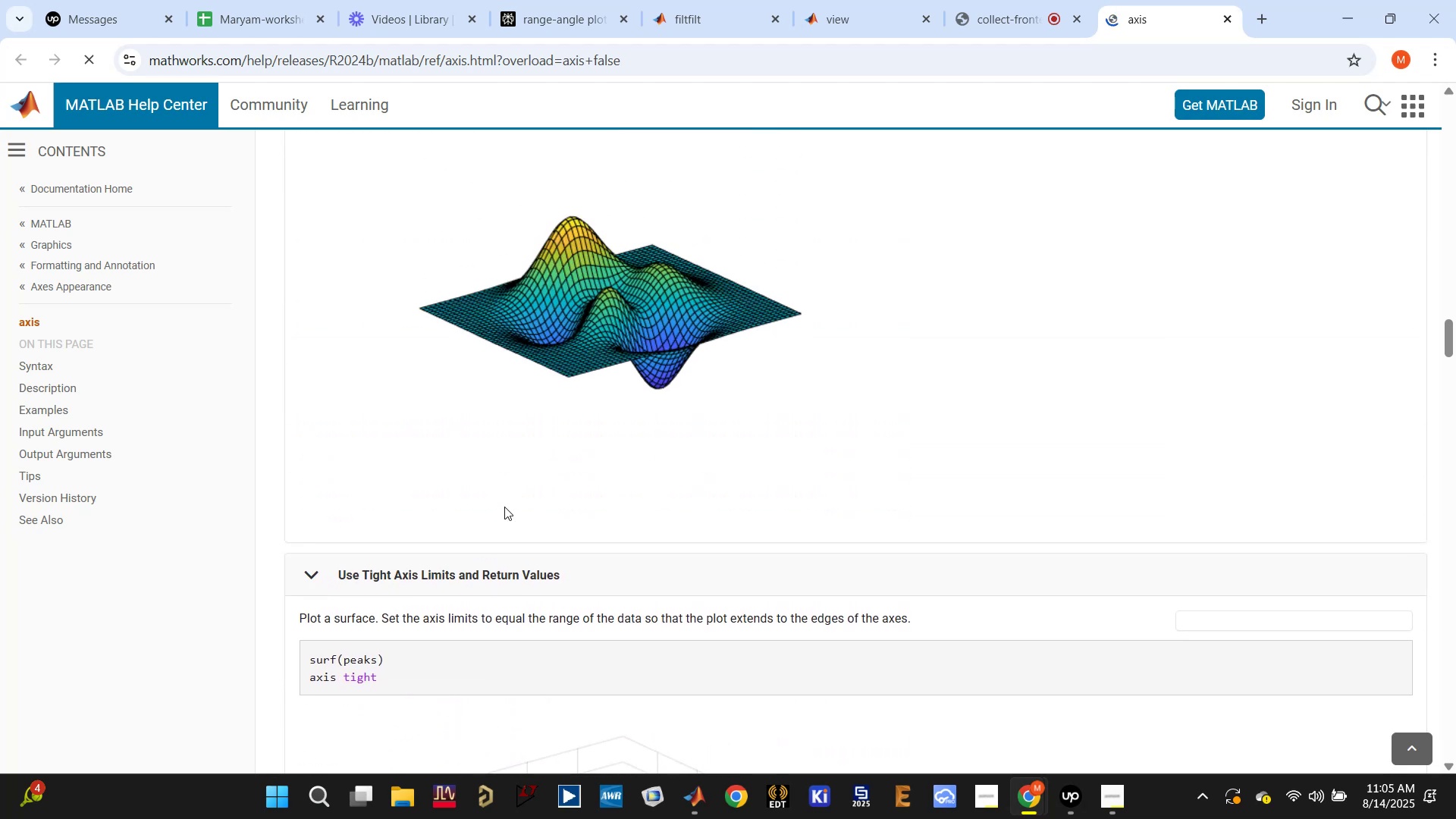 
scroll: coordinate [504, 507], scroll_direction: down, amount: 4.0
 